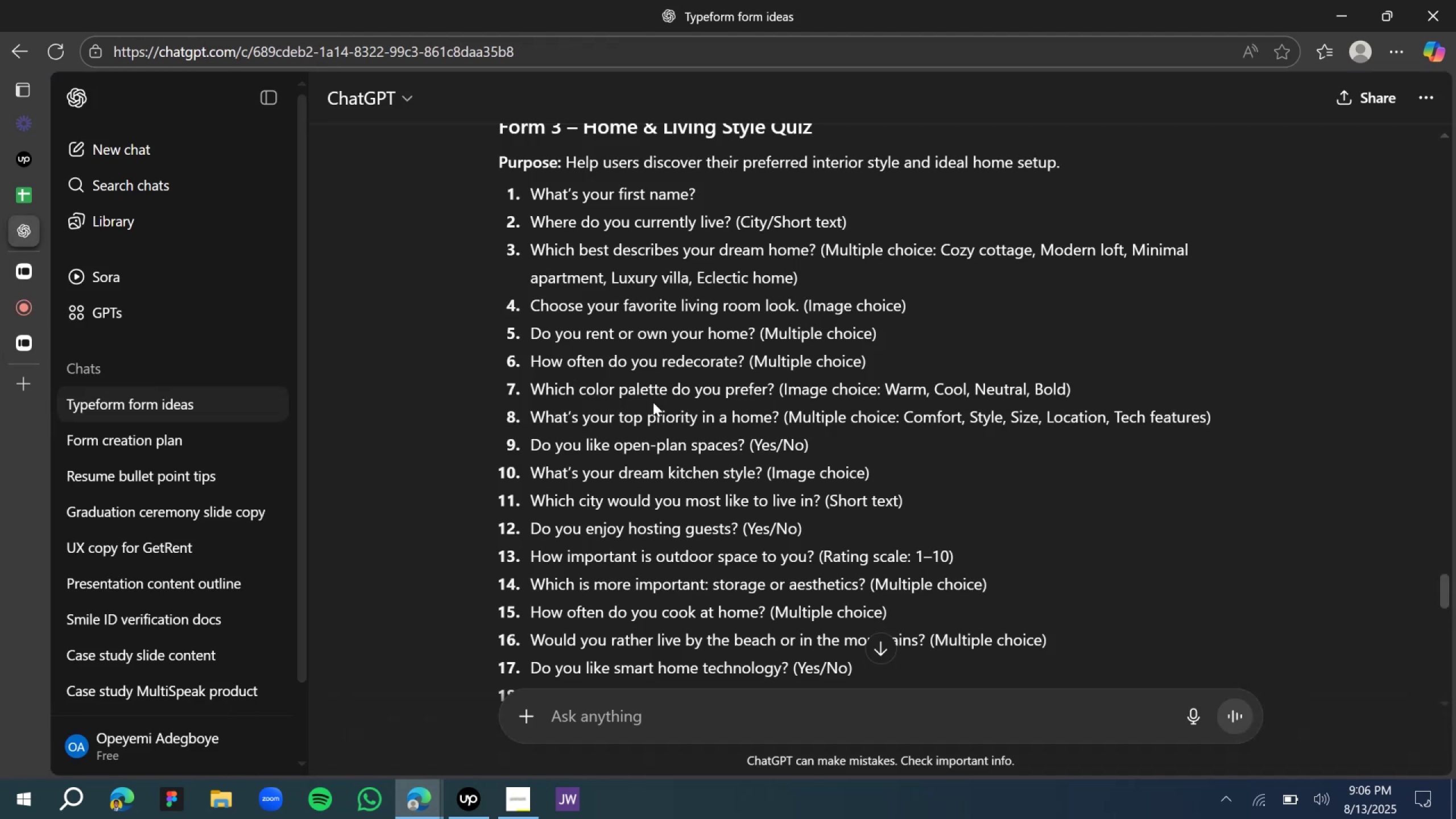 
wait(9.93)
 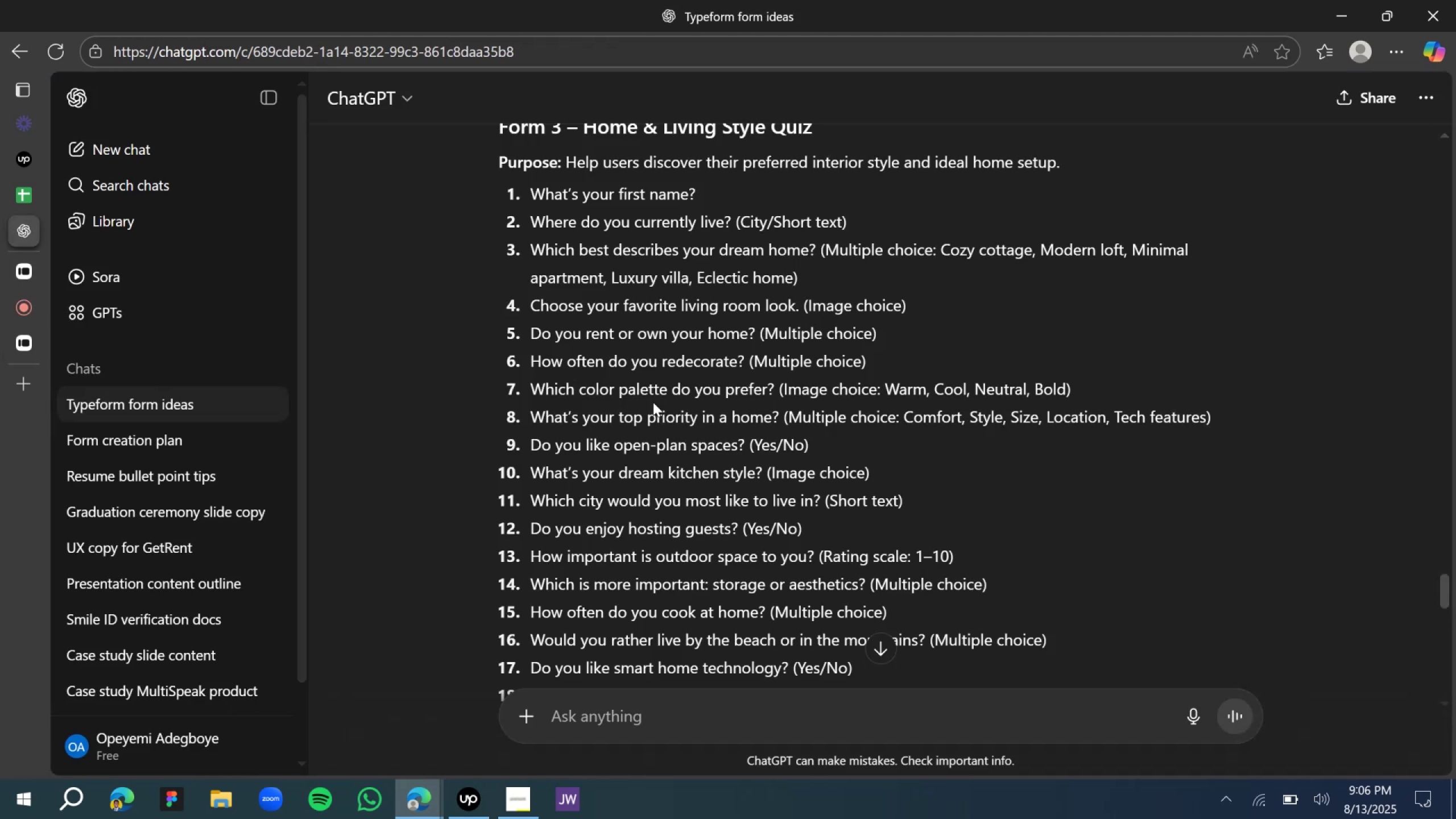 
left_click([893, 243])
 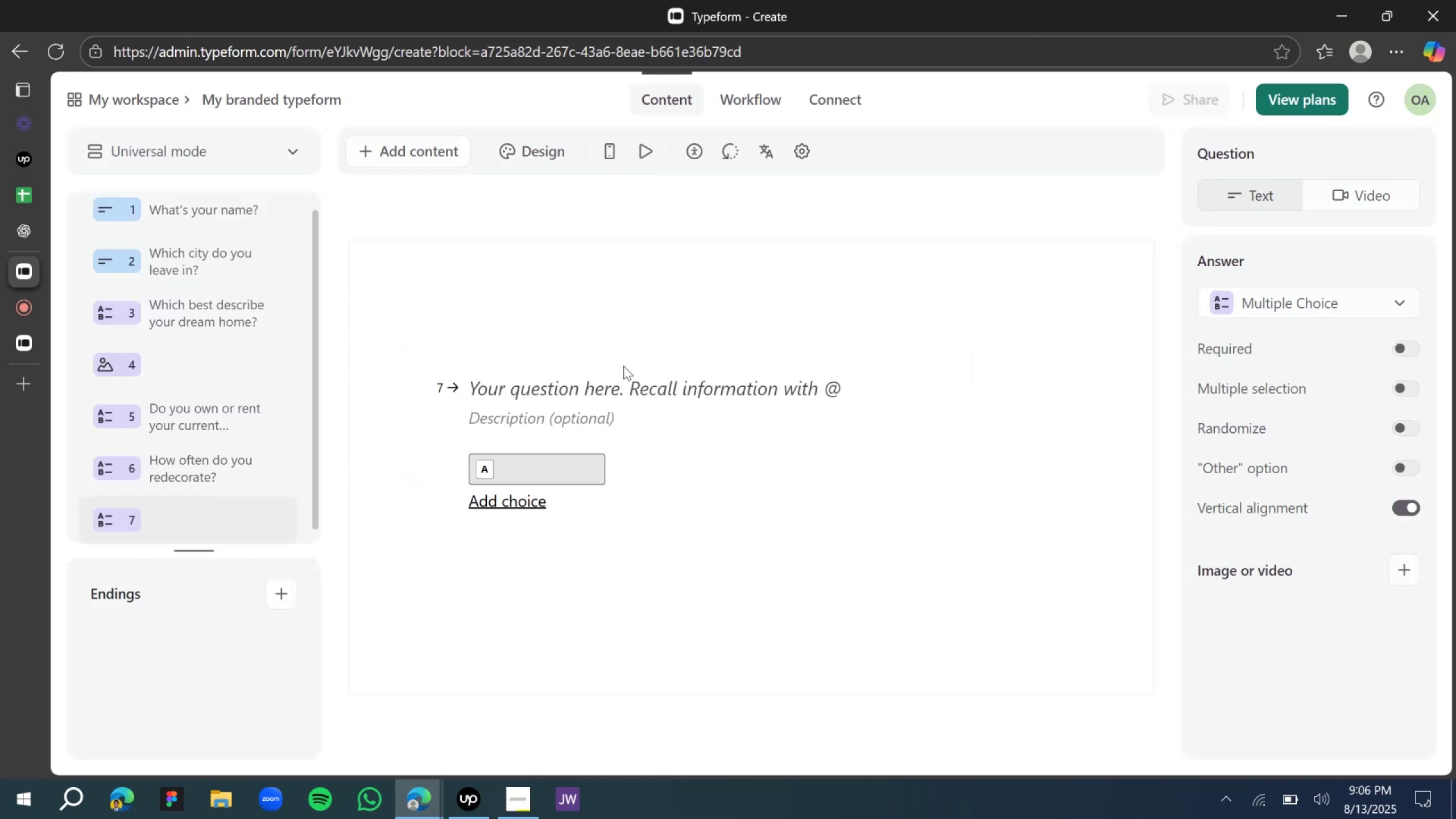 
left_click([574, 390])
 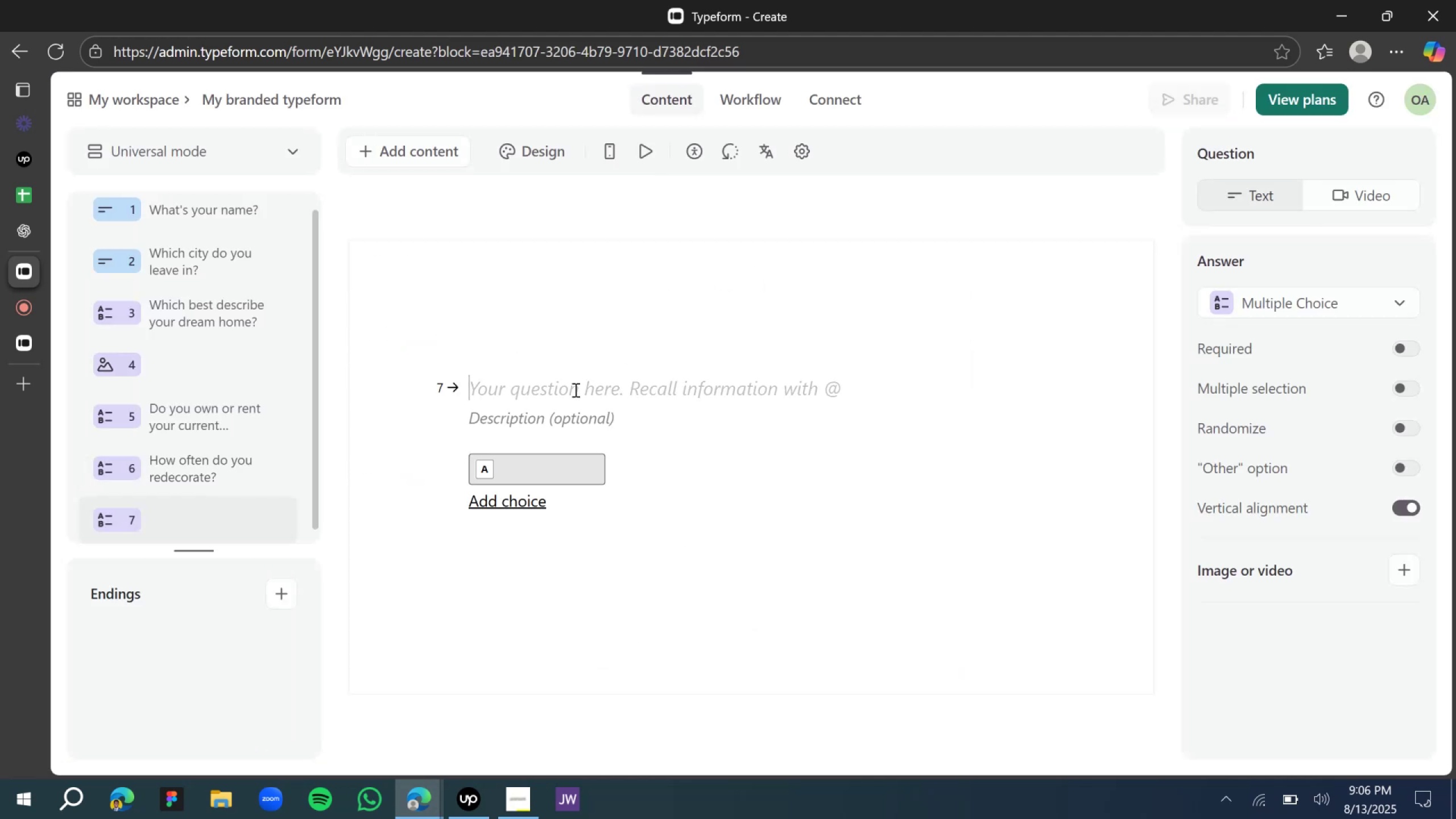 
type(Which color pallete do you prefer for your home?)
 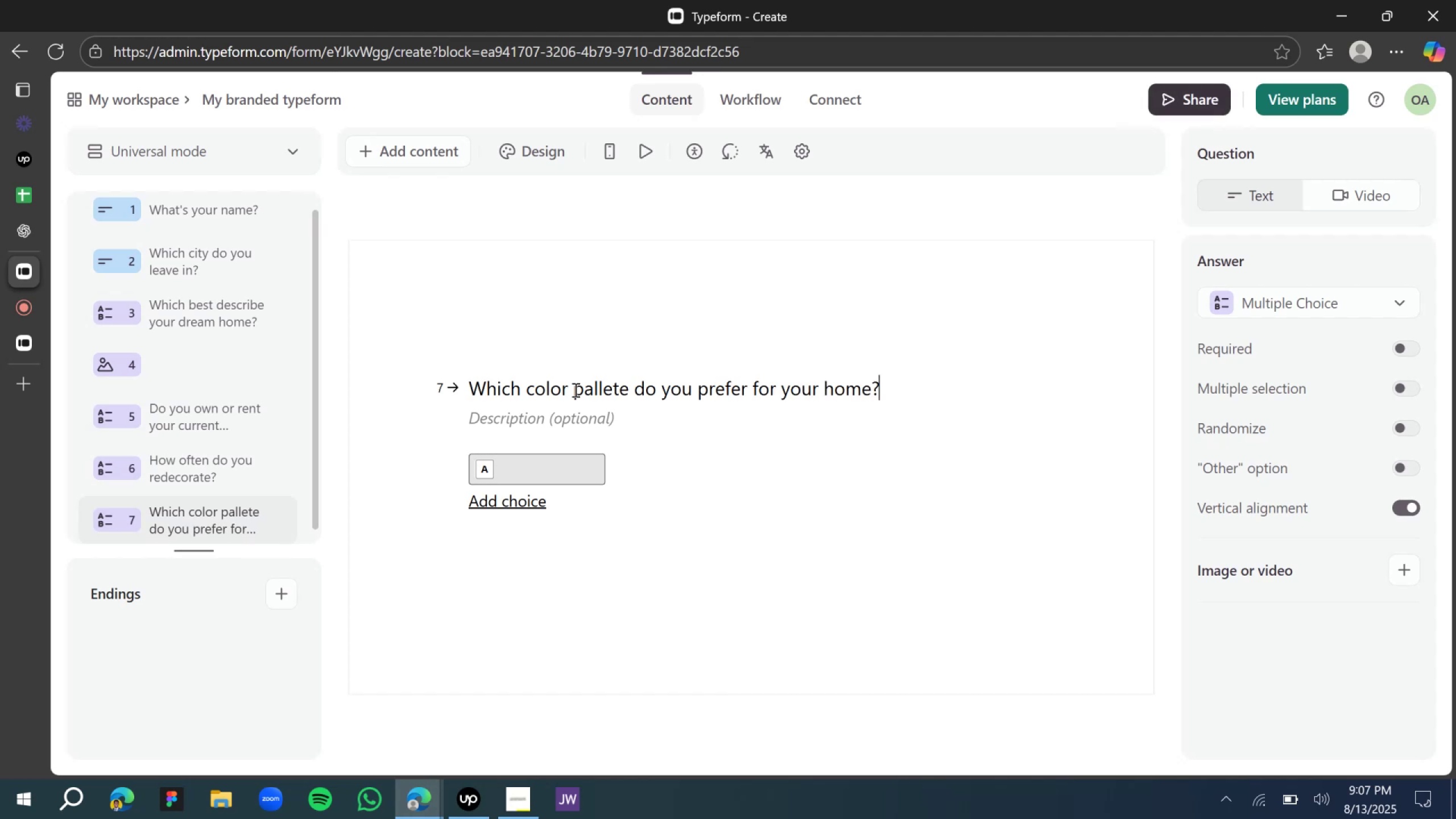 
left_click([535, 462])
 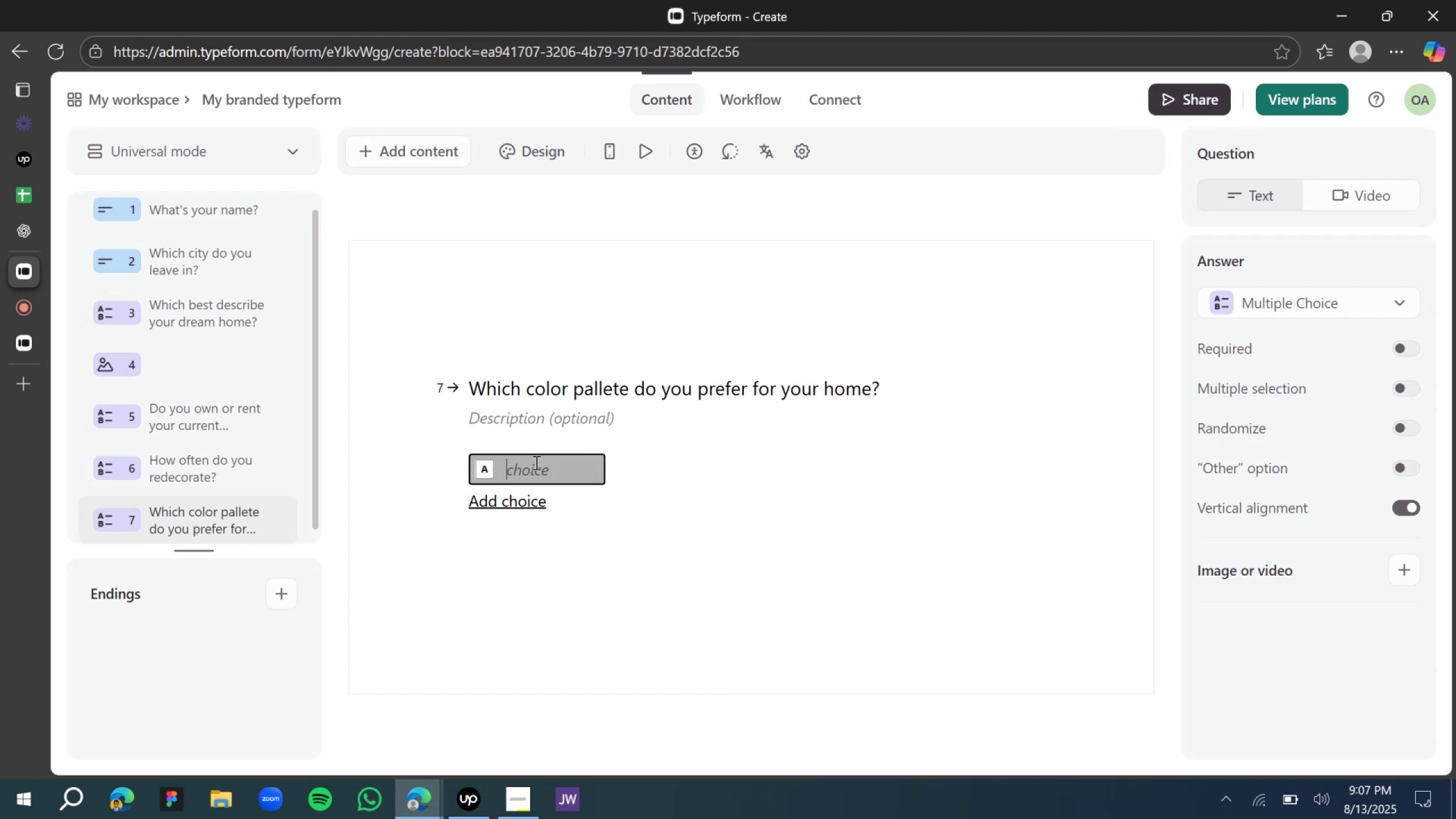 
key(Shift+ShiftLeft)
 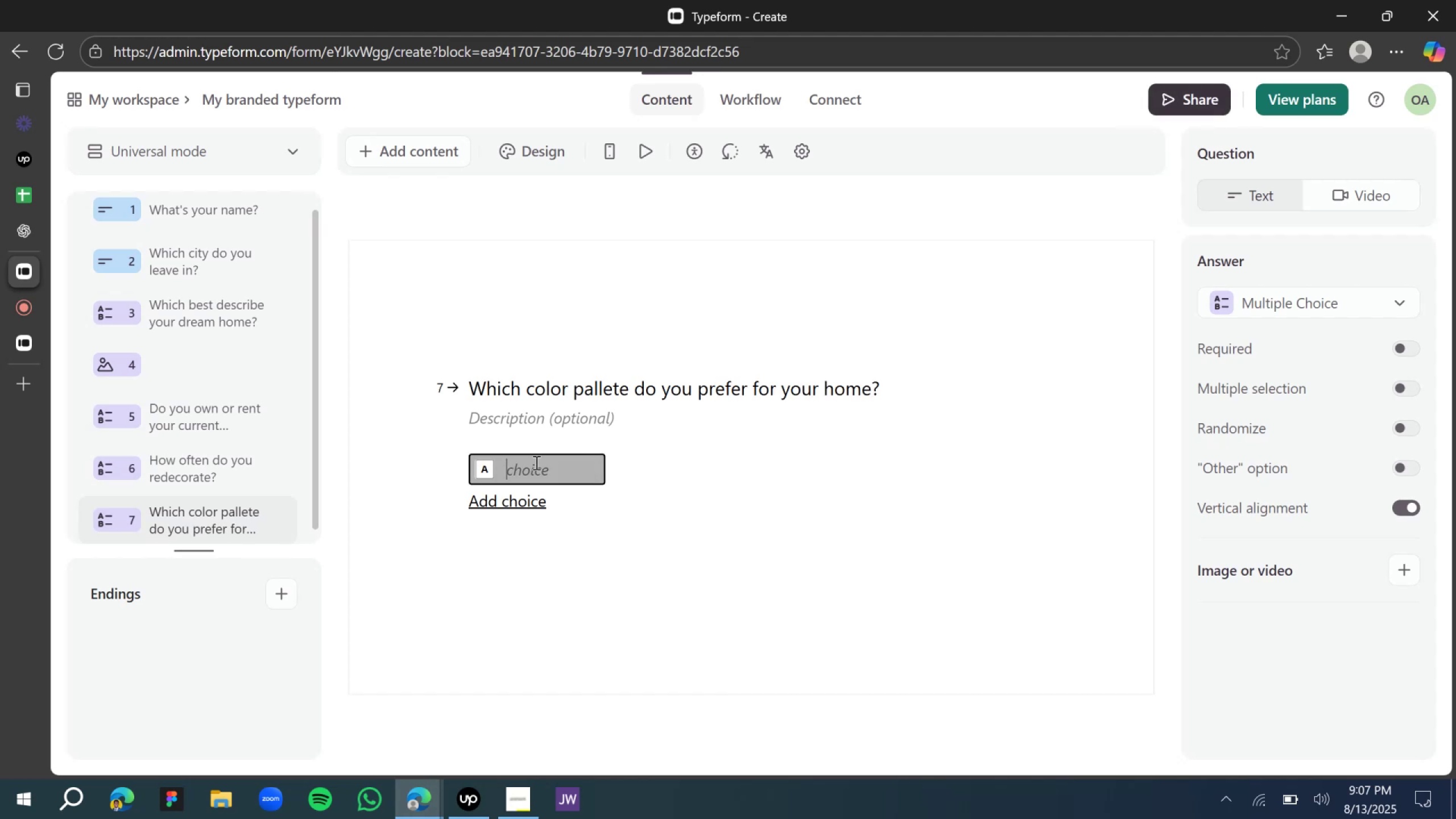 
key(Shift+W)
 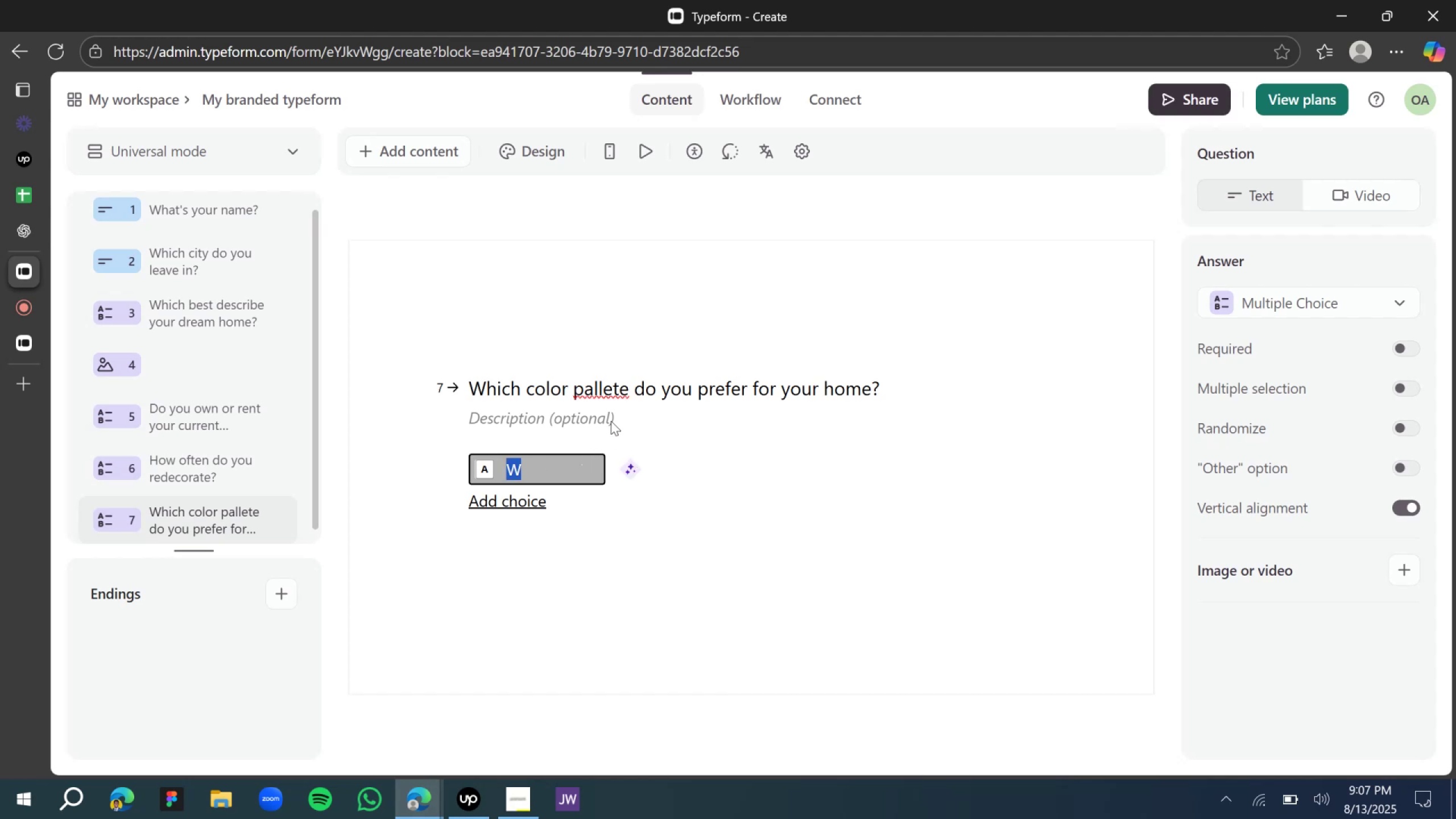 
left_click([605, 387])
 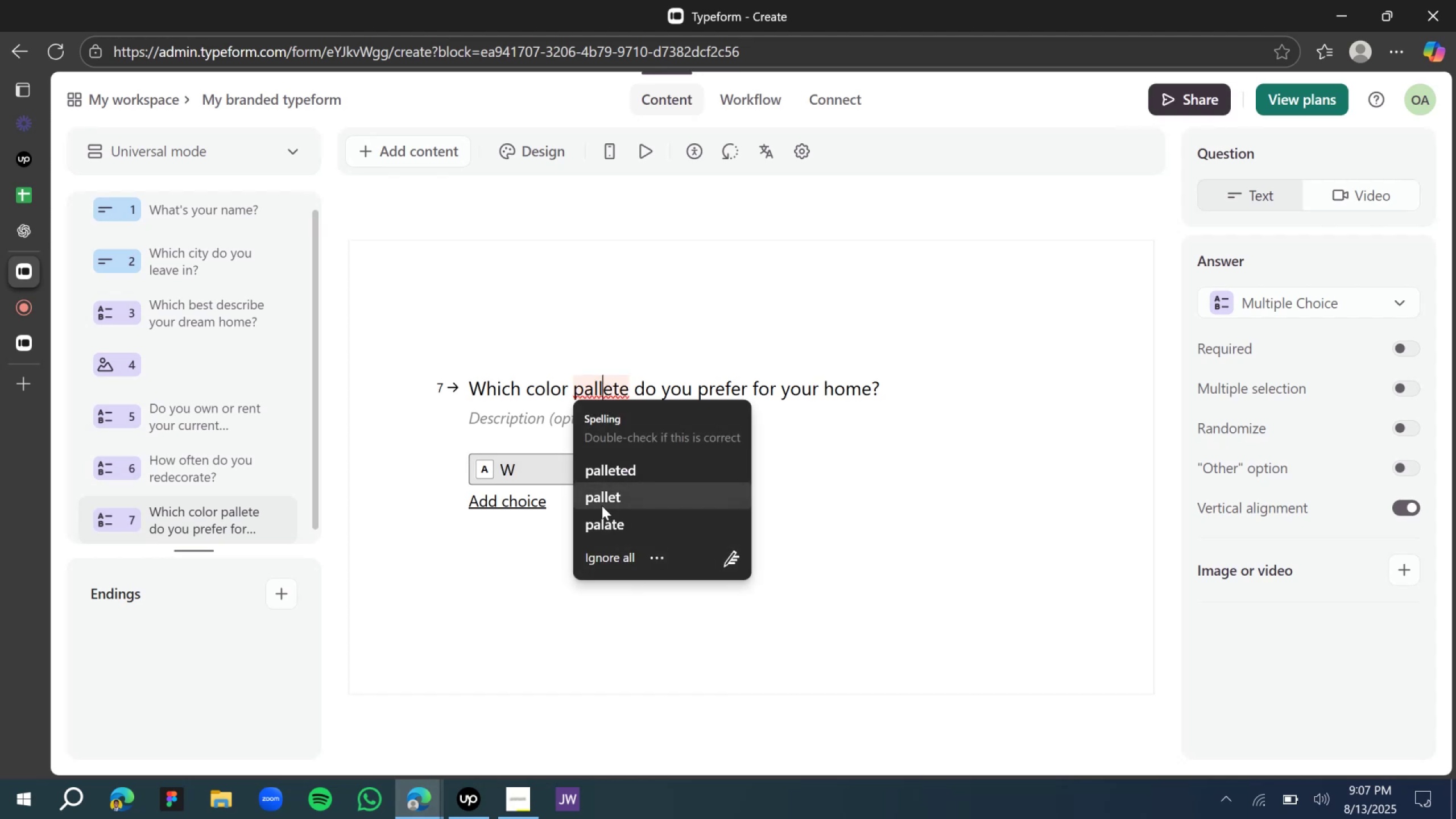 
left_click([594, 491])
 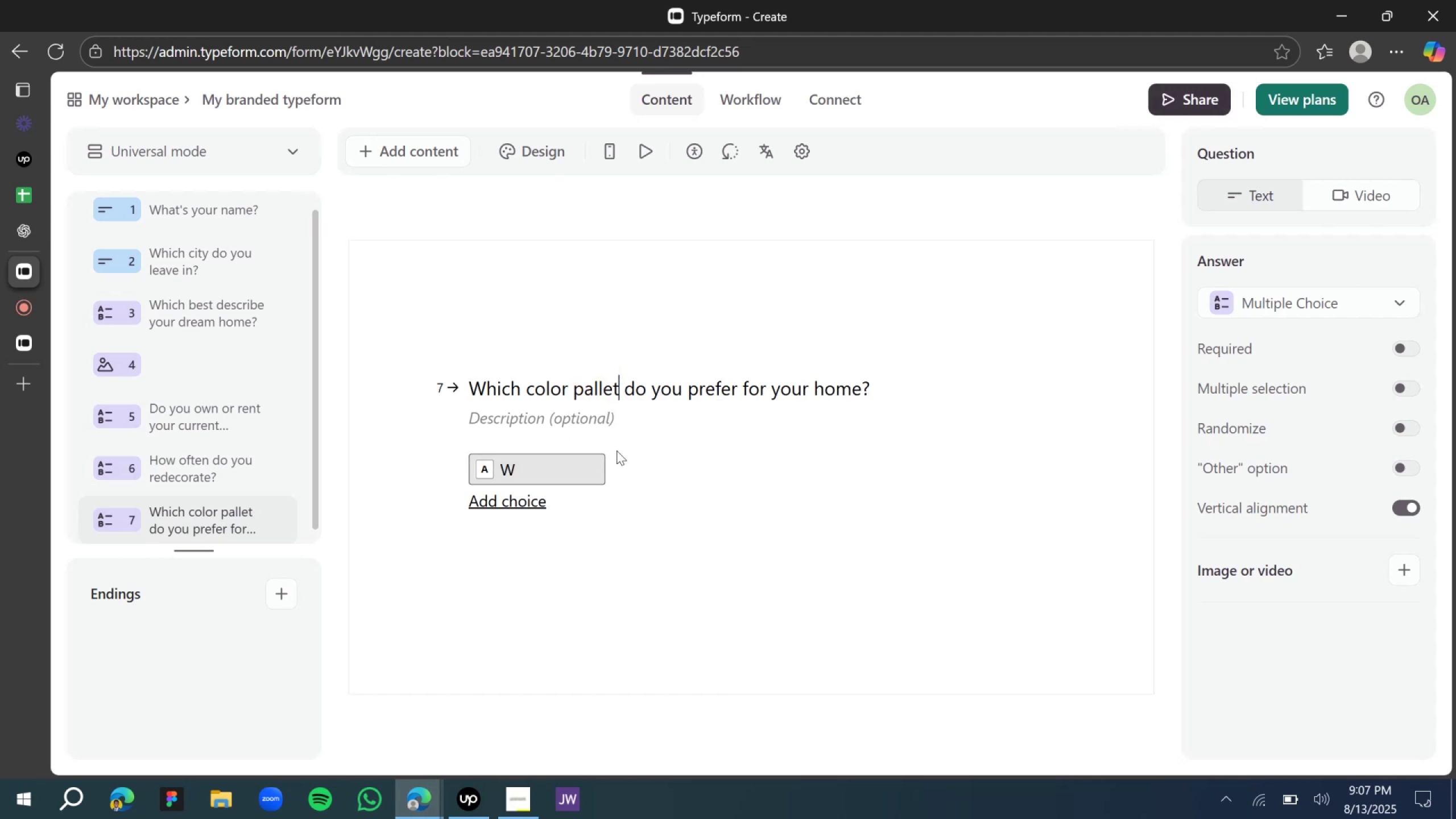 
left_click([617, 450])
 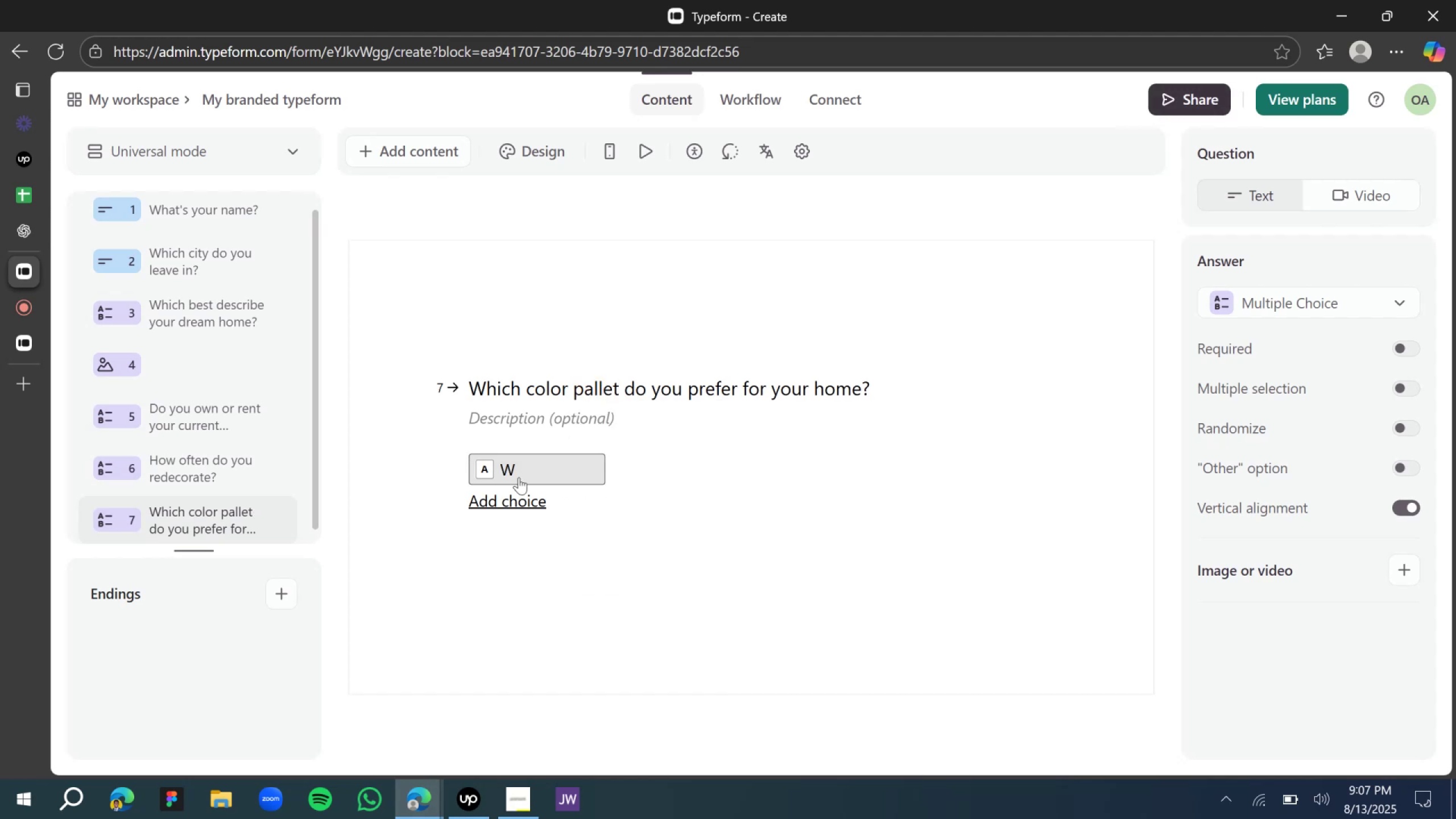 
left_click([515, 477])
 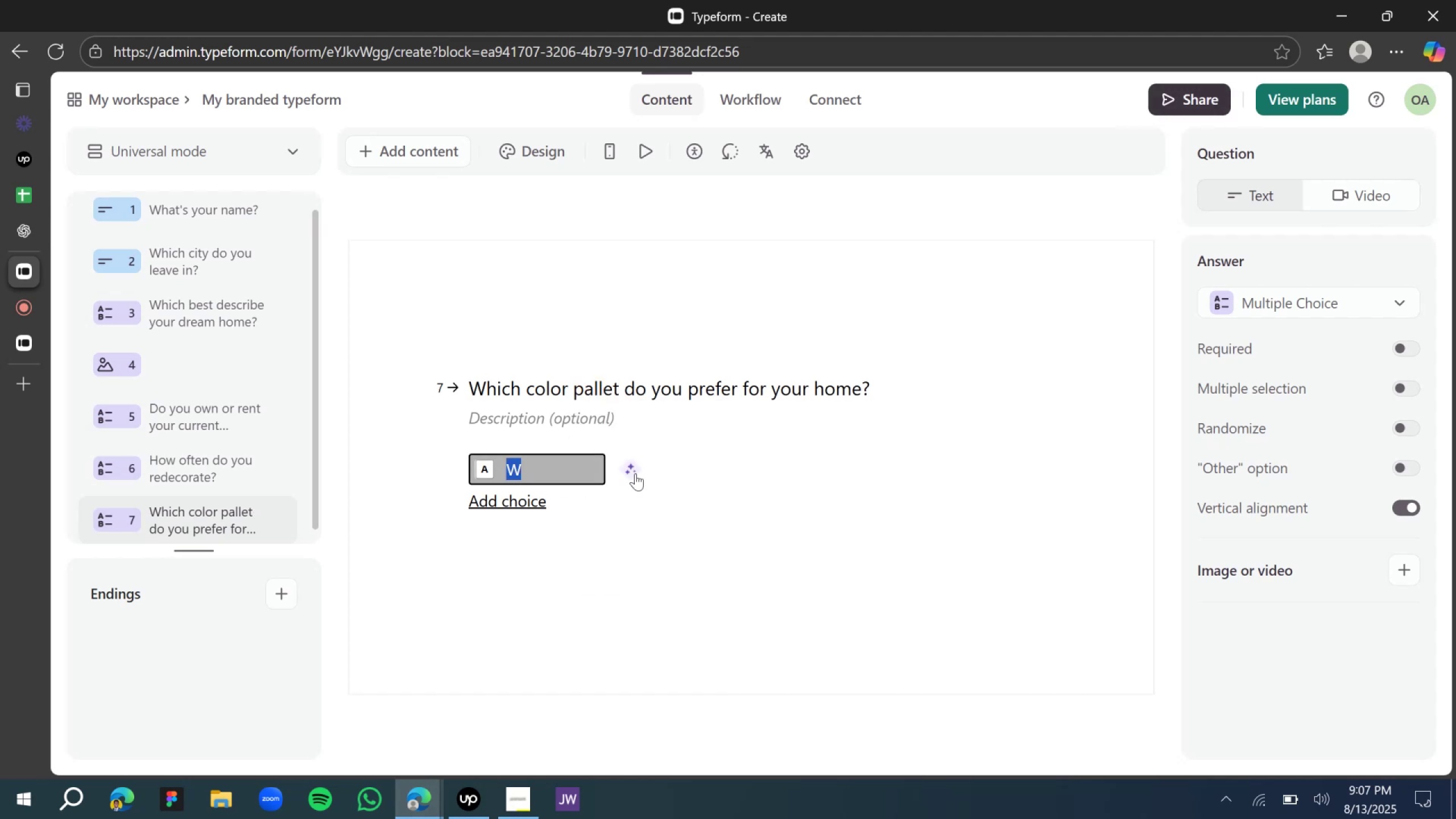 
left_click([635, 473])
 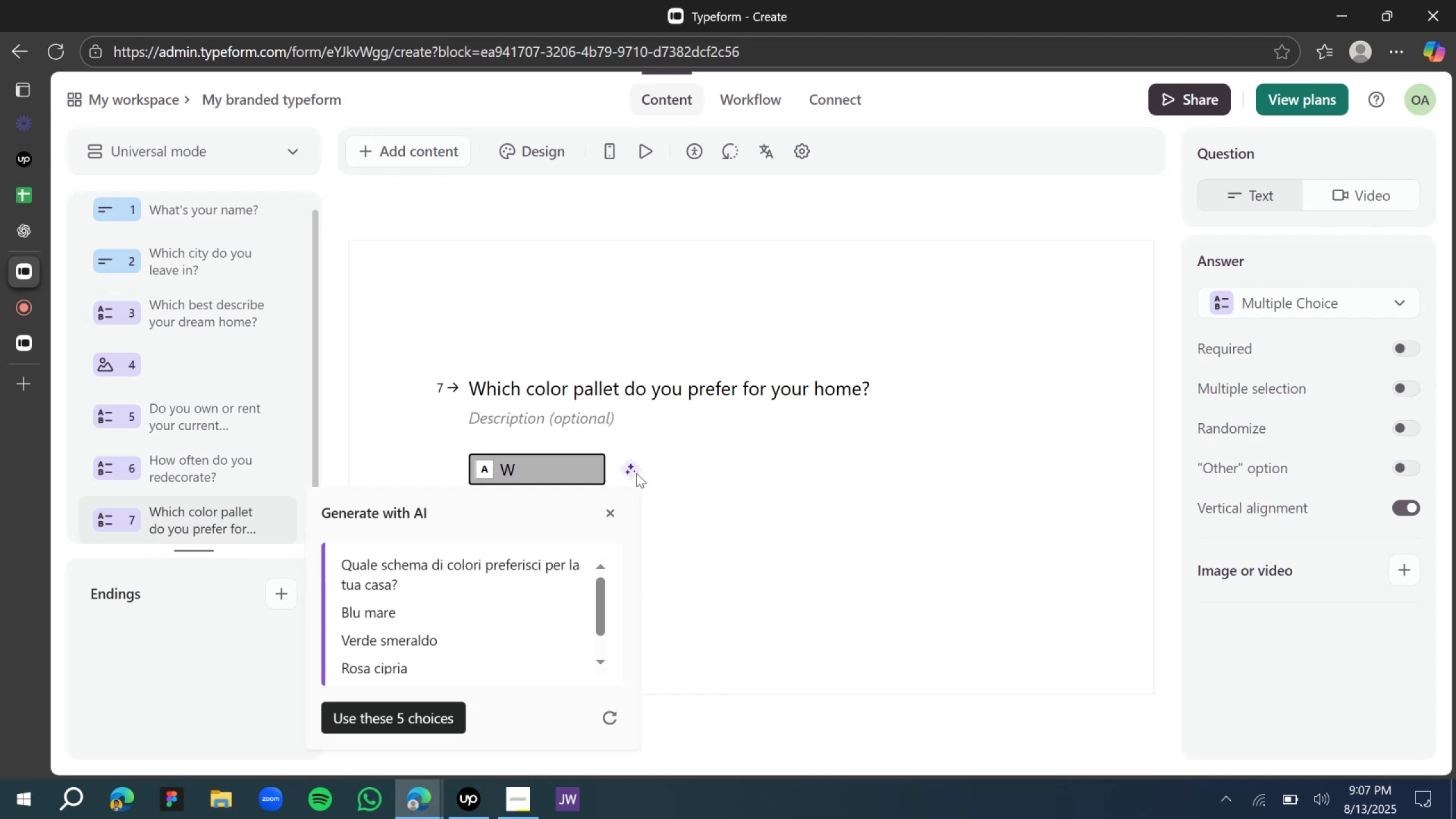 
wait(5.25)
 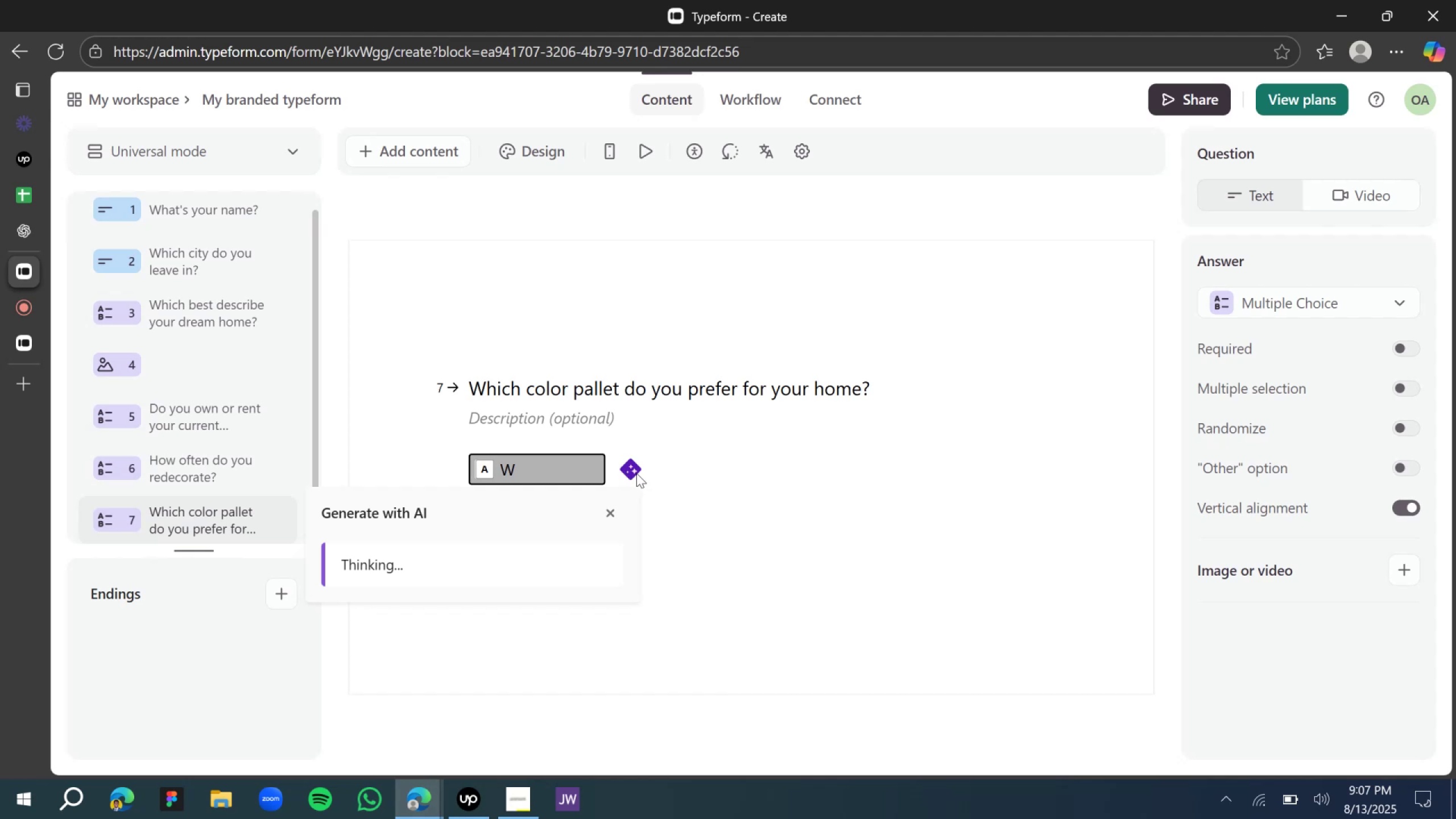 
left_click([609, 512])
 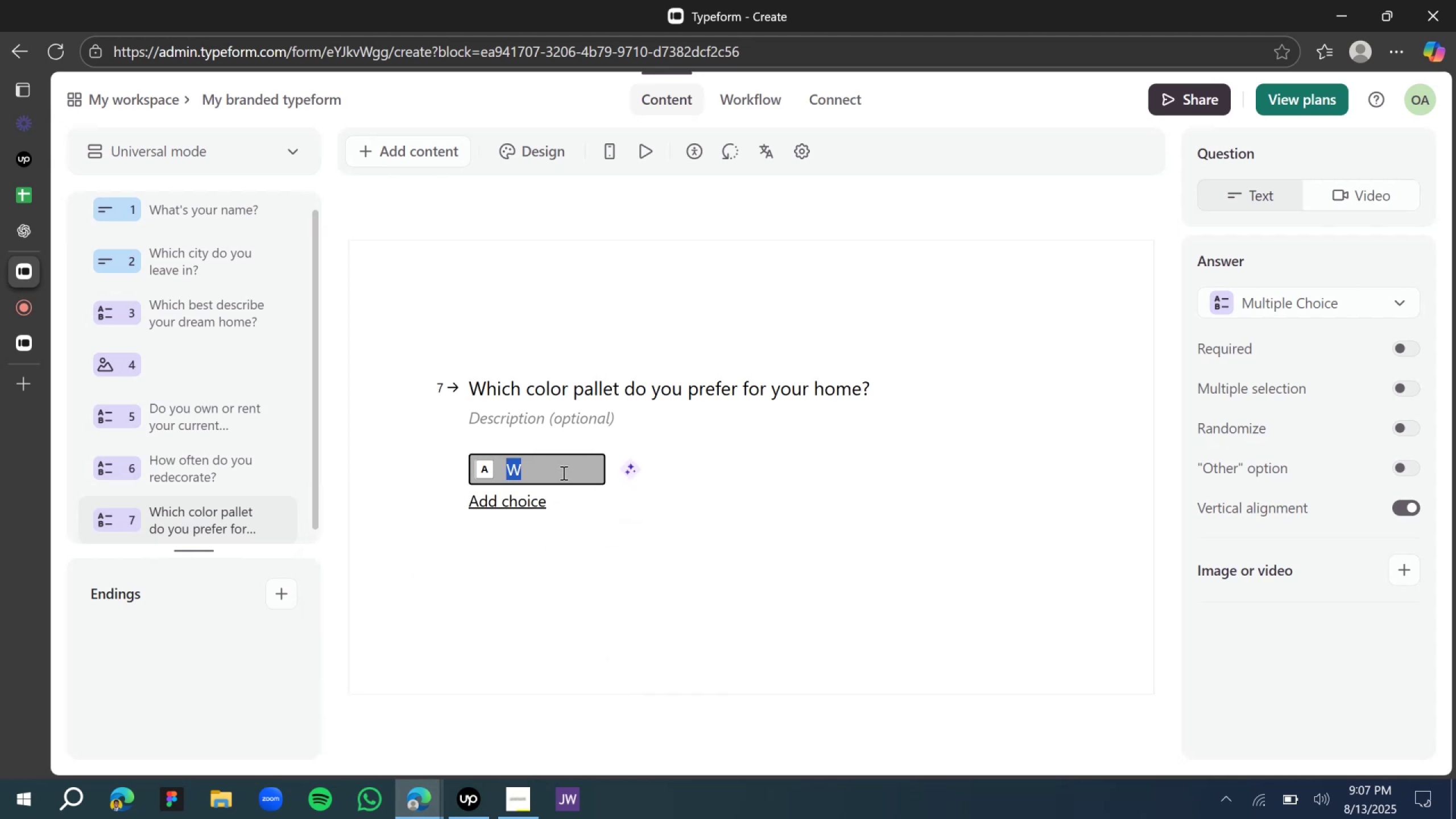 
left_click([562, 473])
 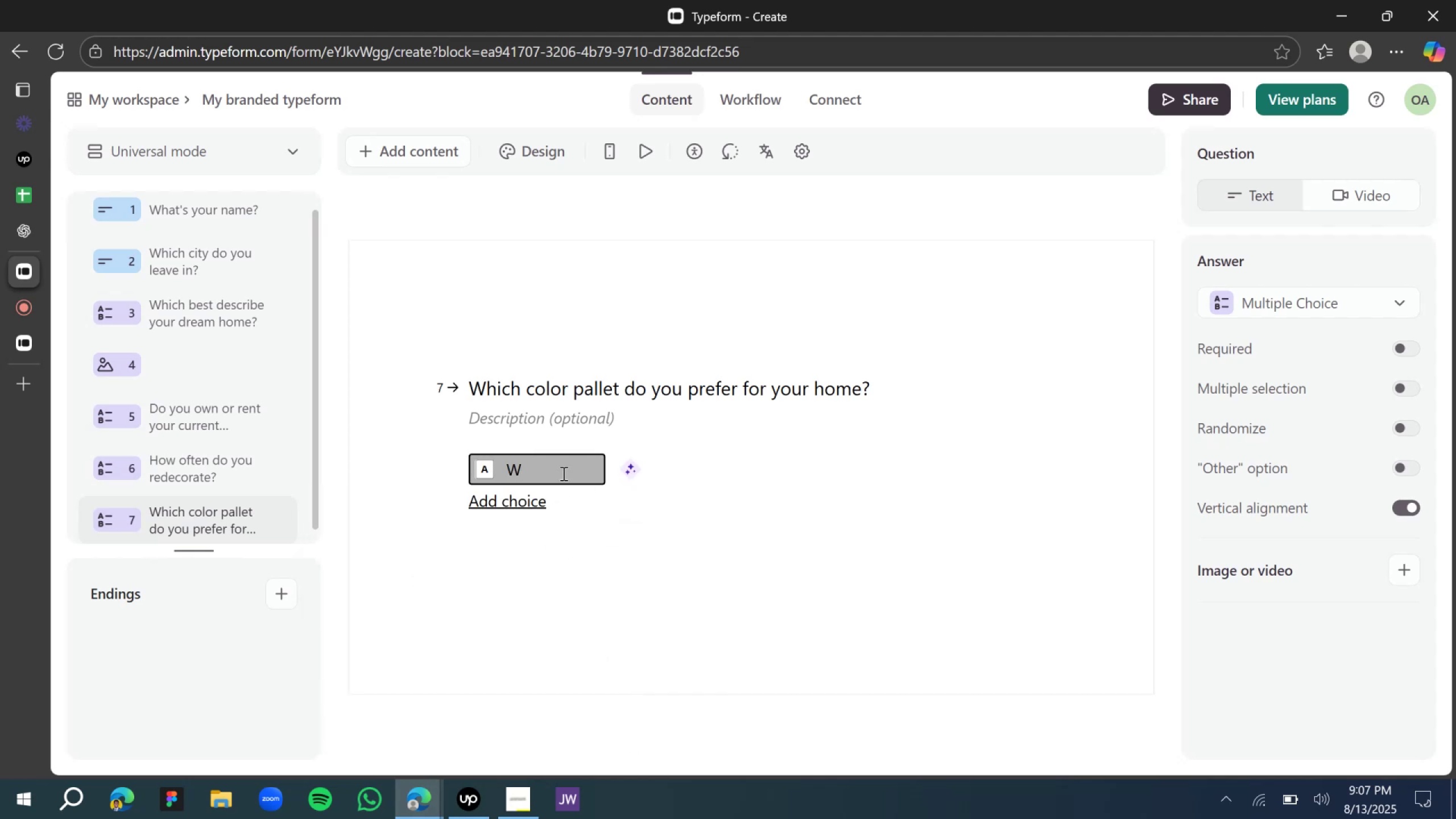 
type(arm)
 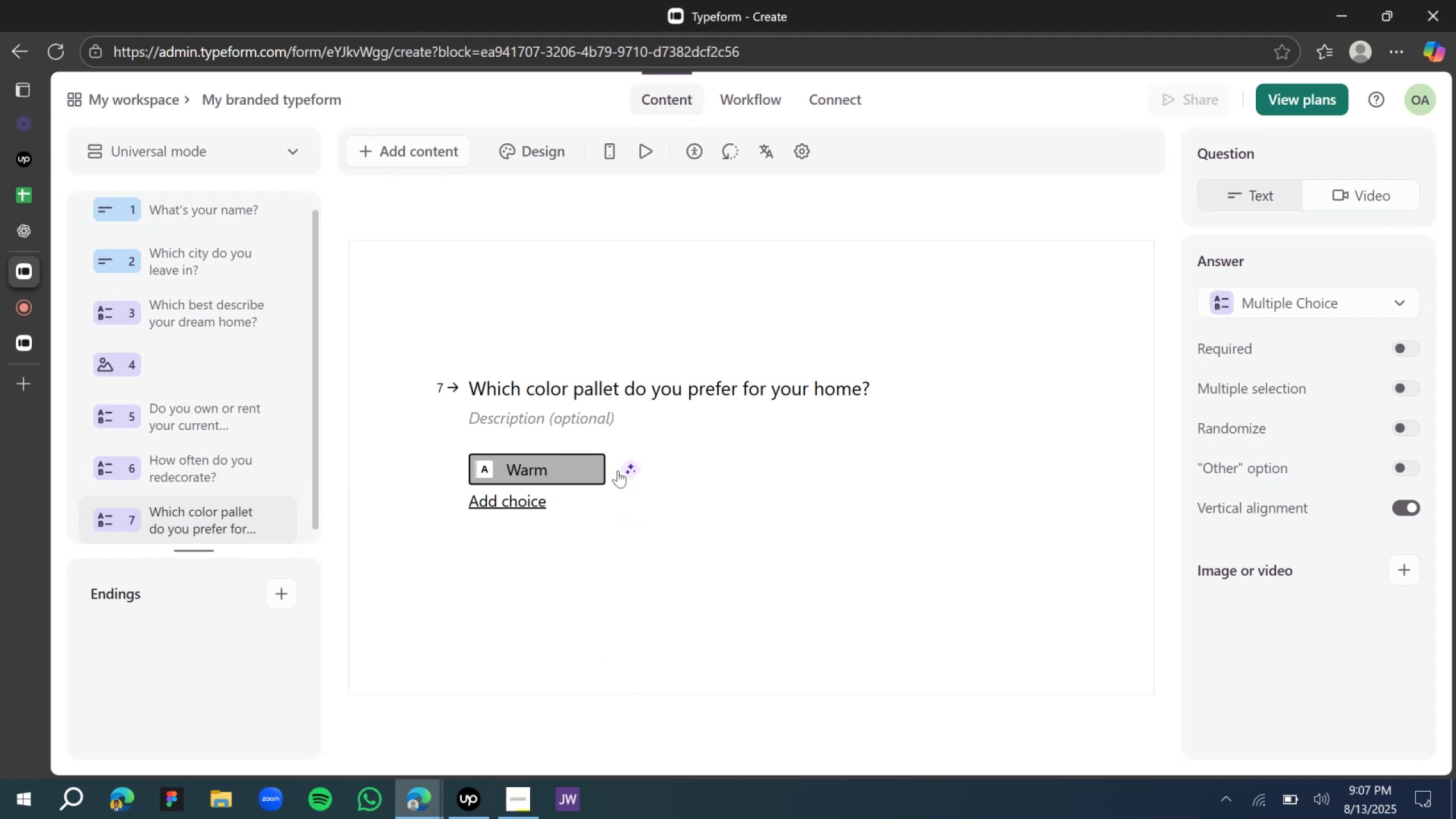 
left_click_drag(start_coordinate=[627, 469], to_coordinate=[628, 466])
 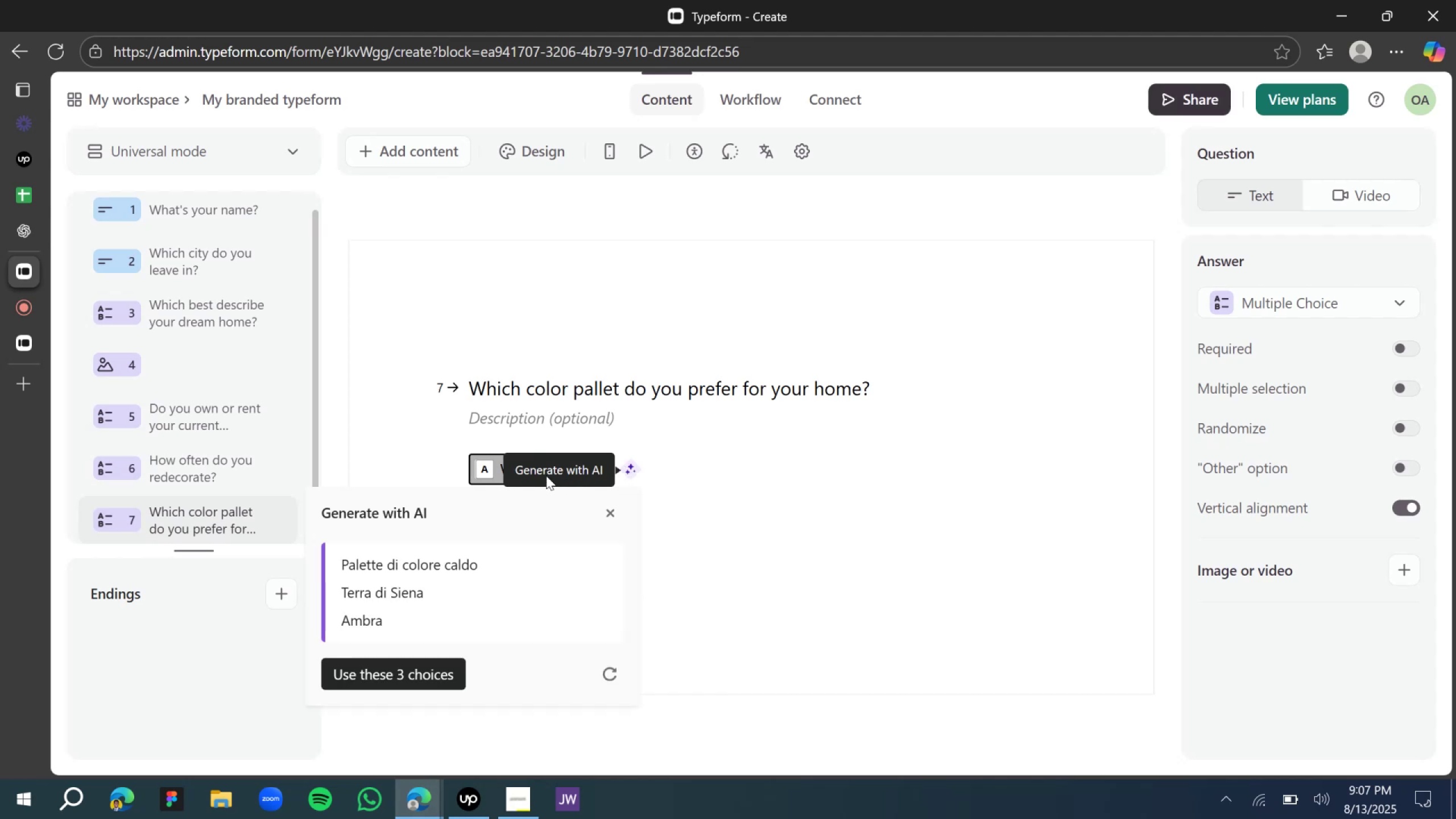 
wait(6.63)
 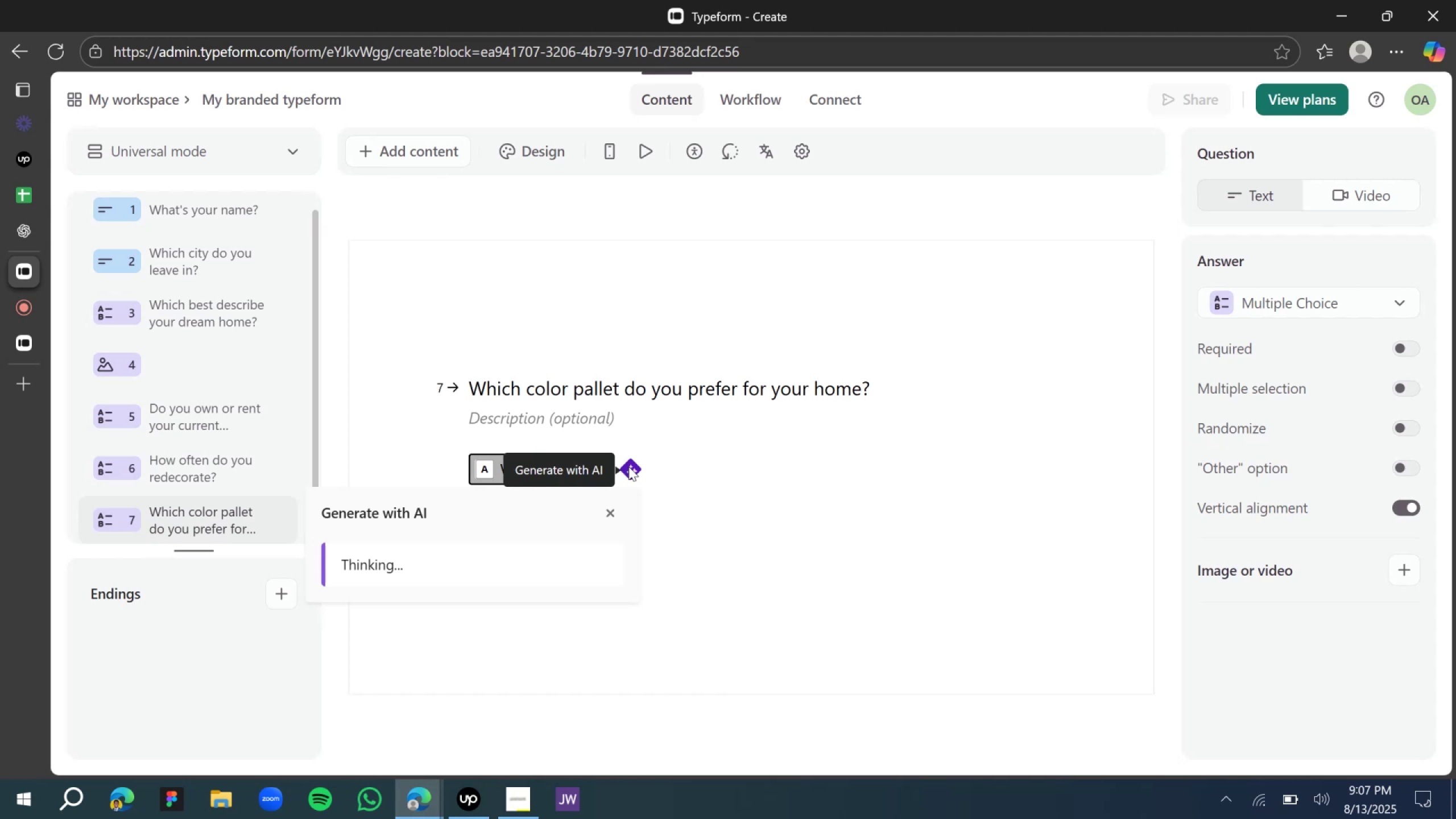 
mouse_move([24, 241])
 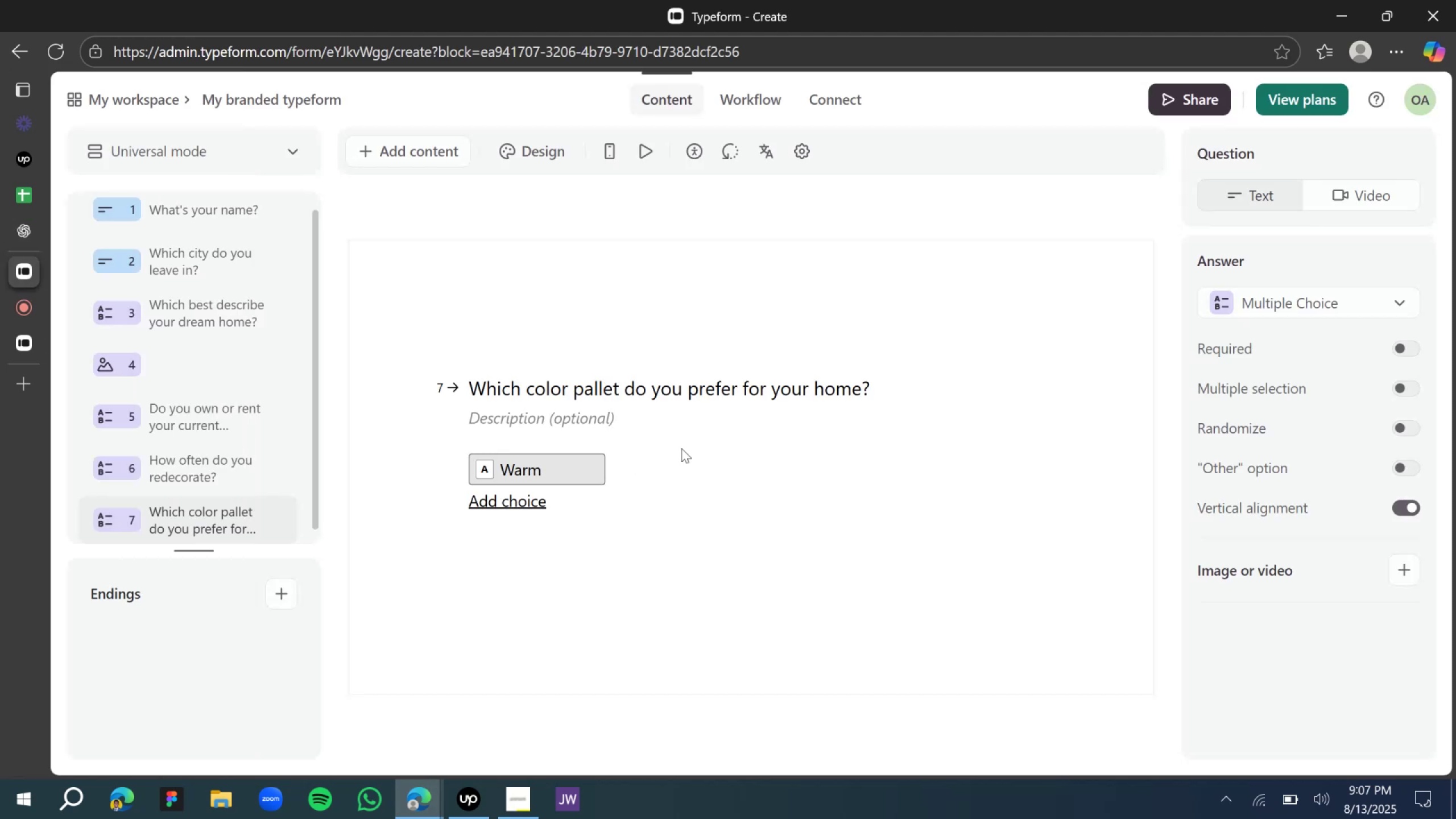 
left_click([502, 508])
 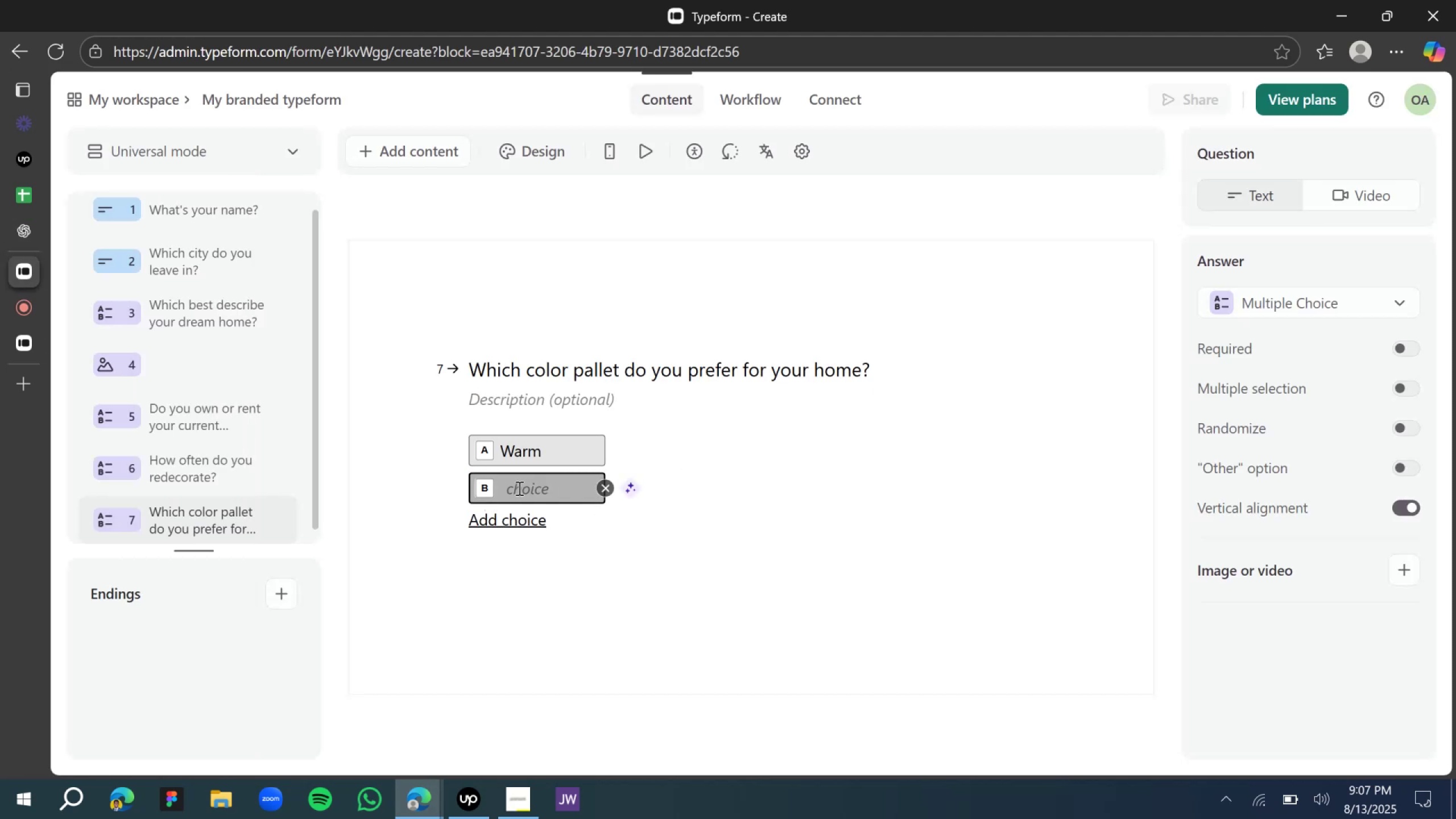 
type(Cool)
 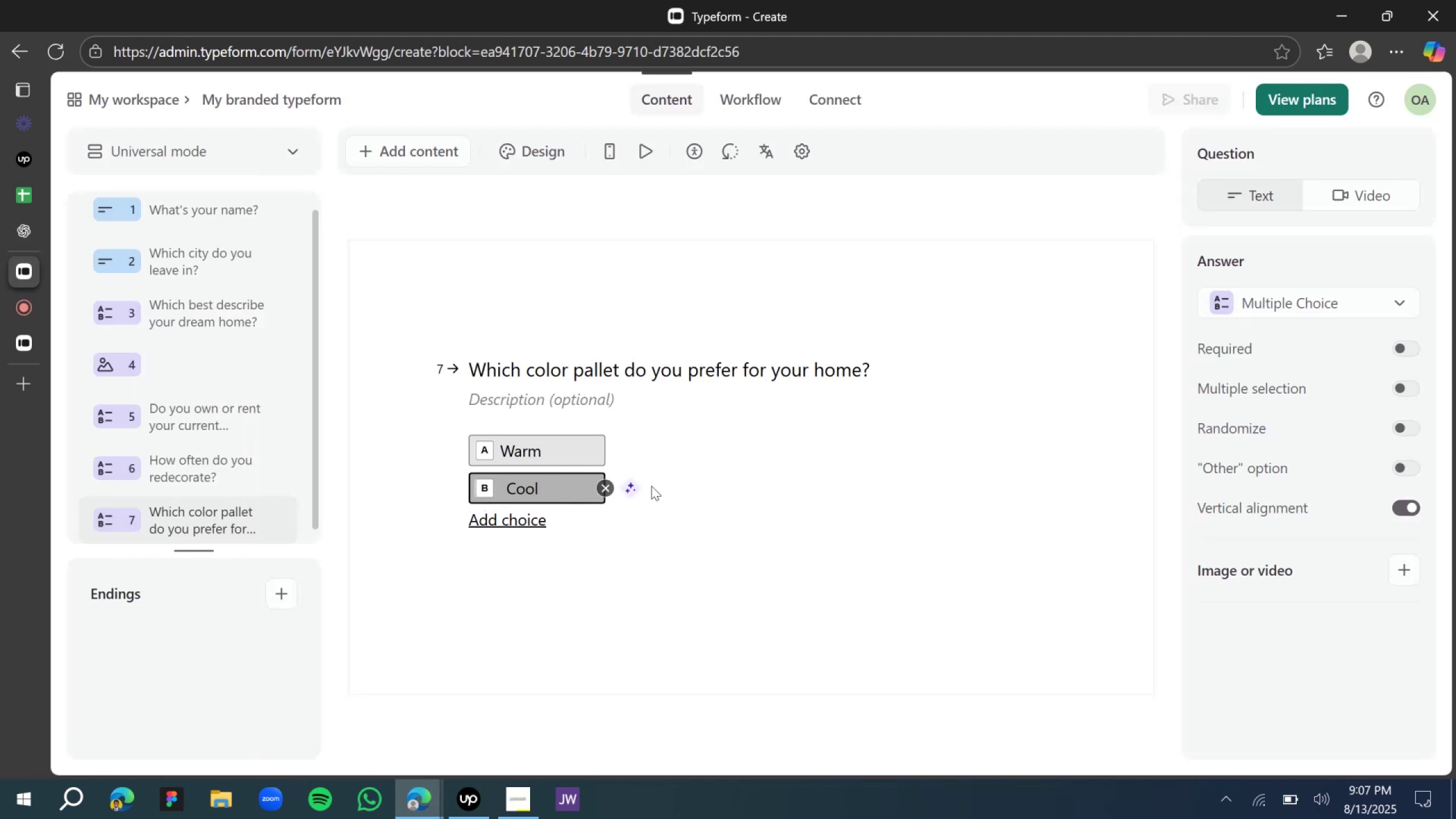 
left_click([631, 489])
 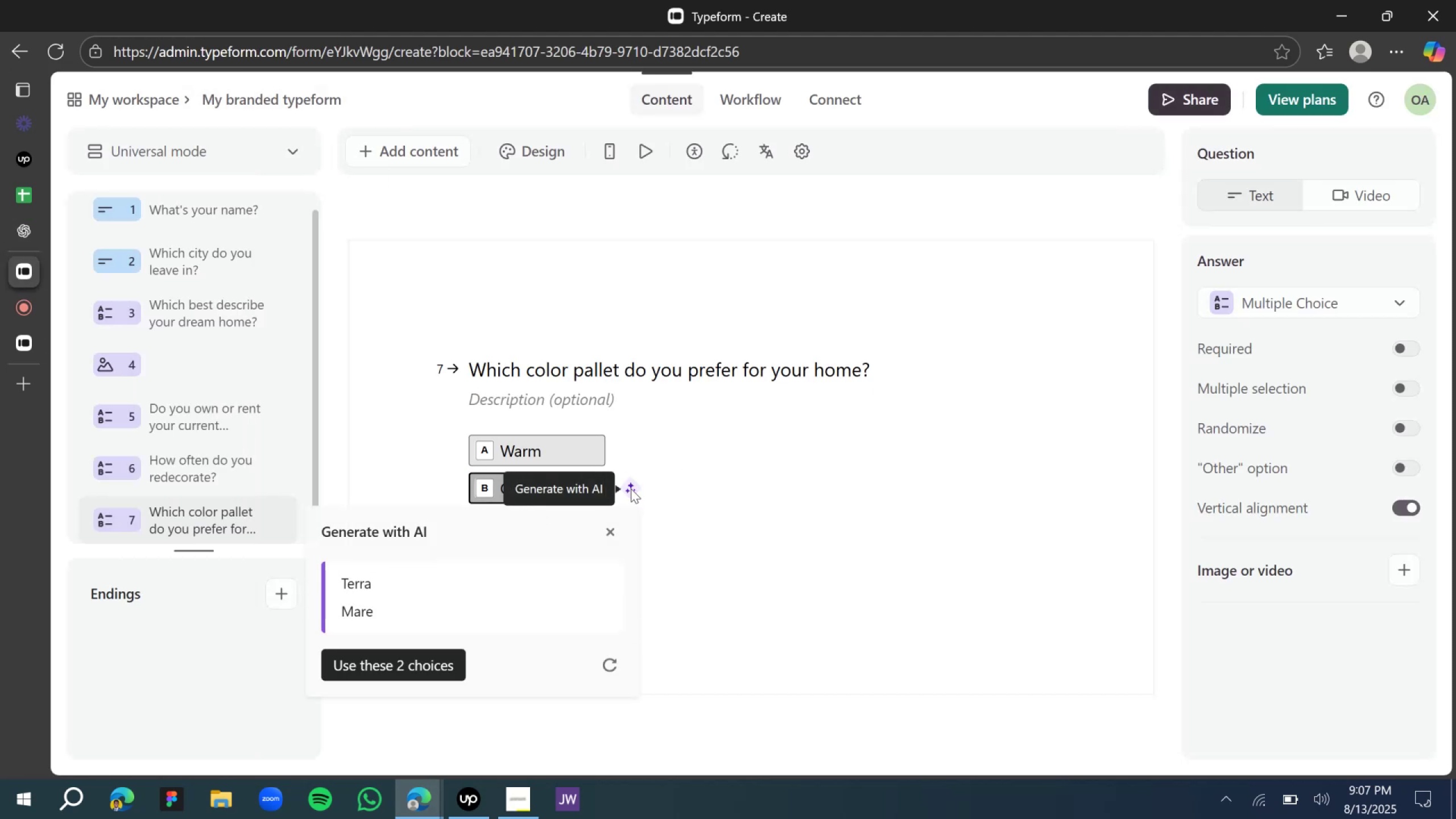 
left_click_drag(start_coordinate=[416, 478], to_coordinate=[421, 478])
 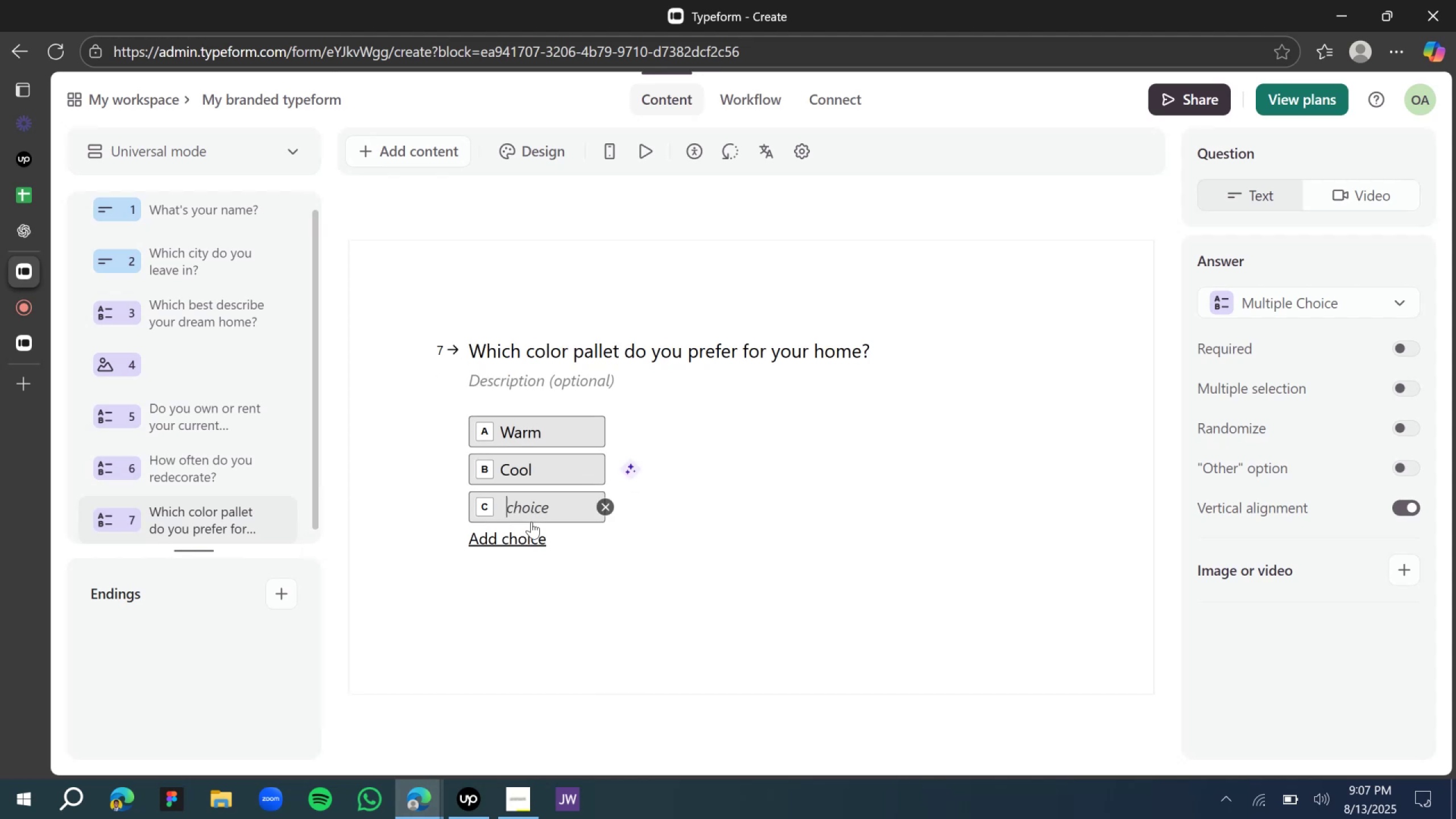 
type(Neutral)
 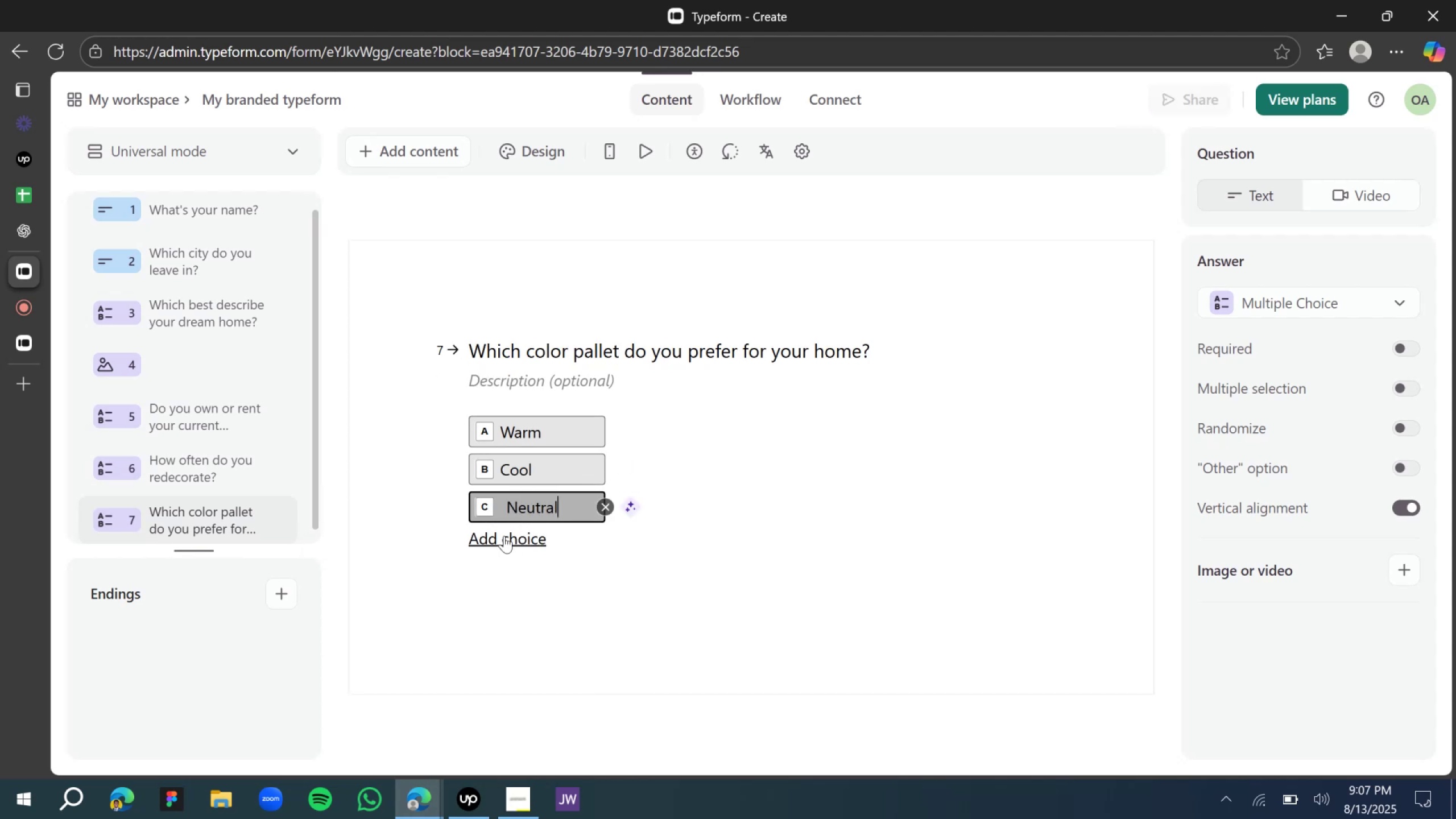 
hold_key(key=ShiftLeft, duration=1.21)
 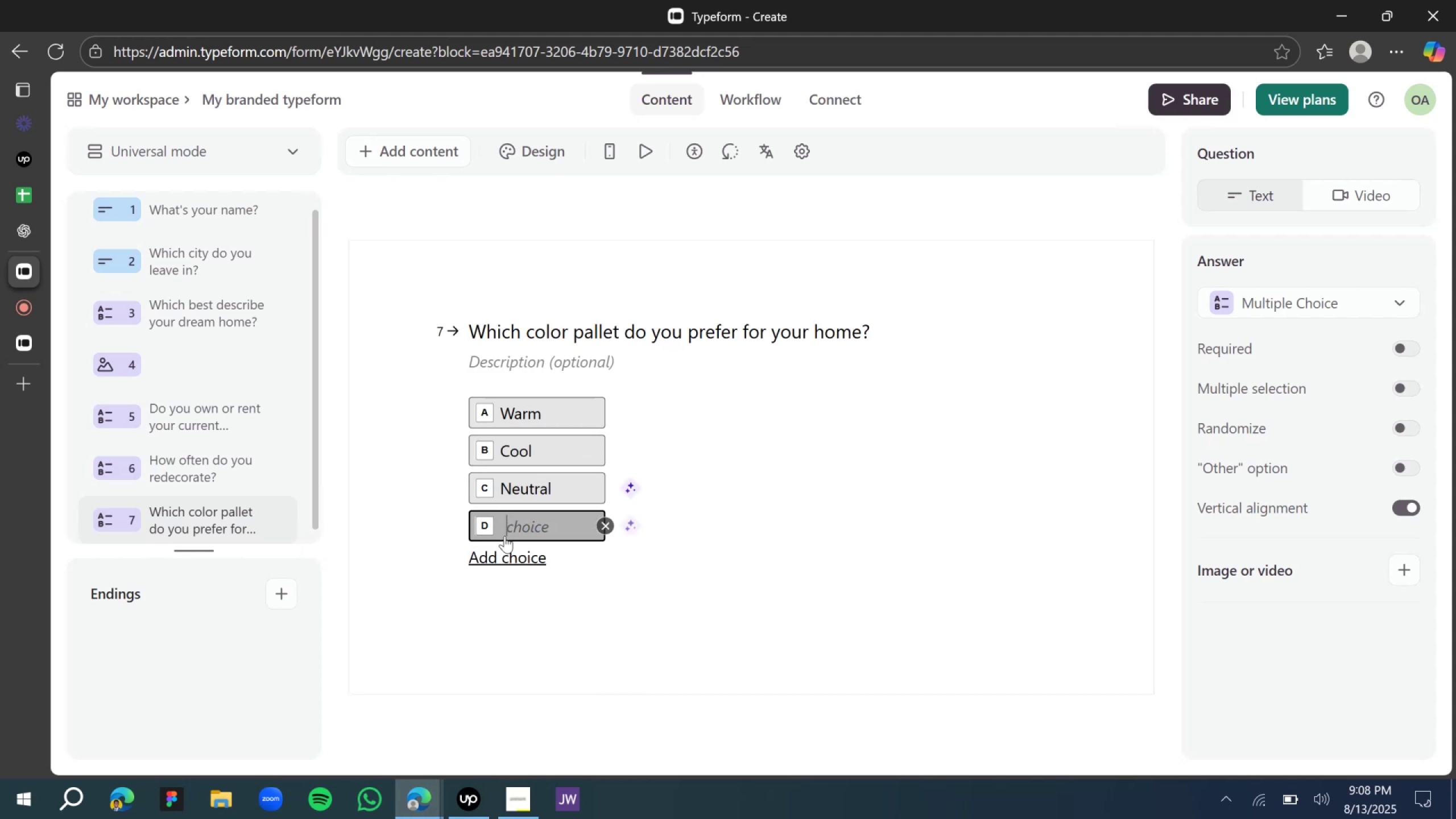 
type(Bold)
 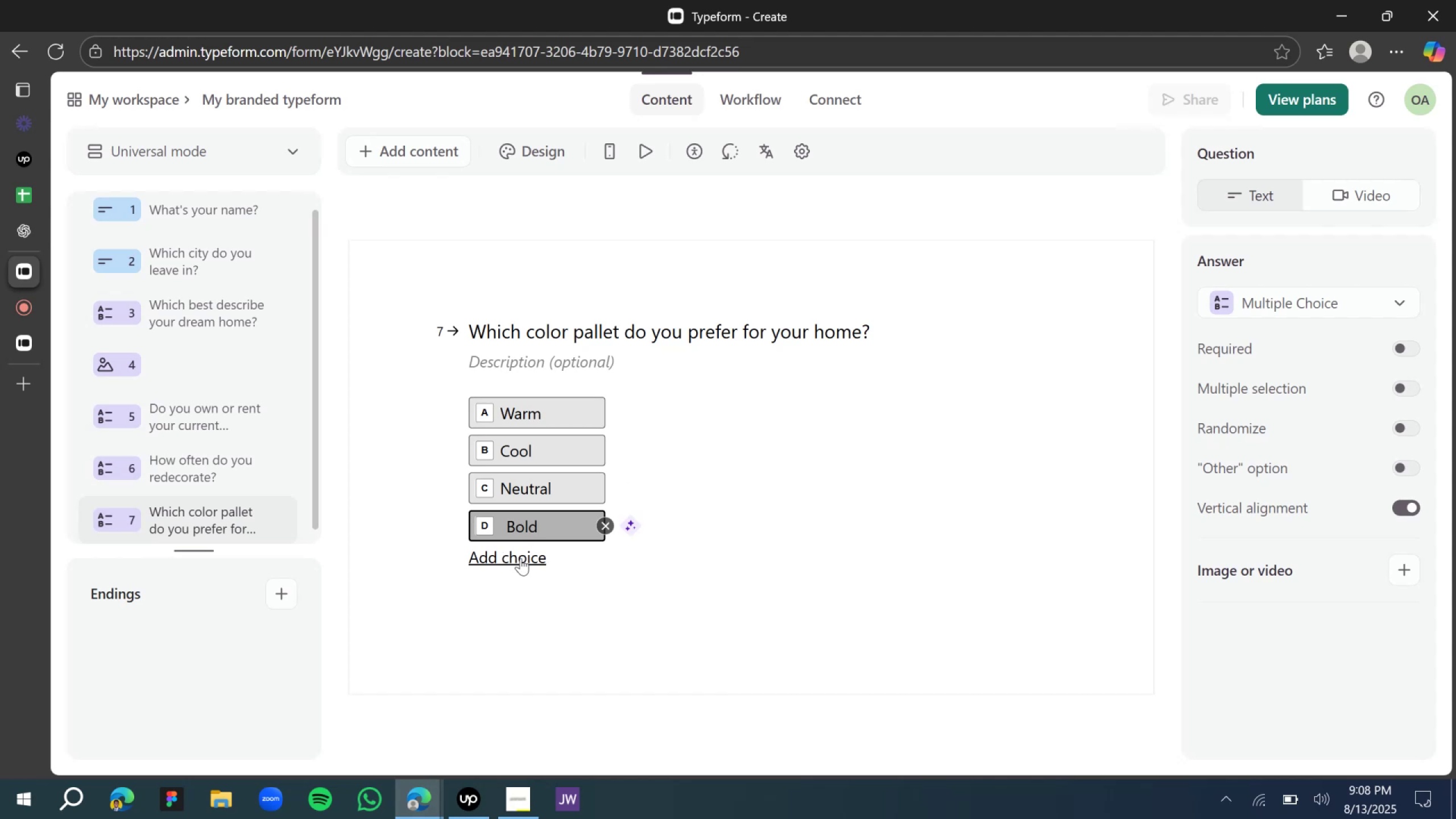 
left_click([522, 558])
 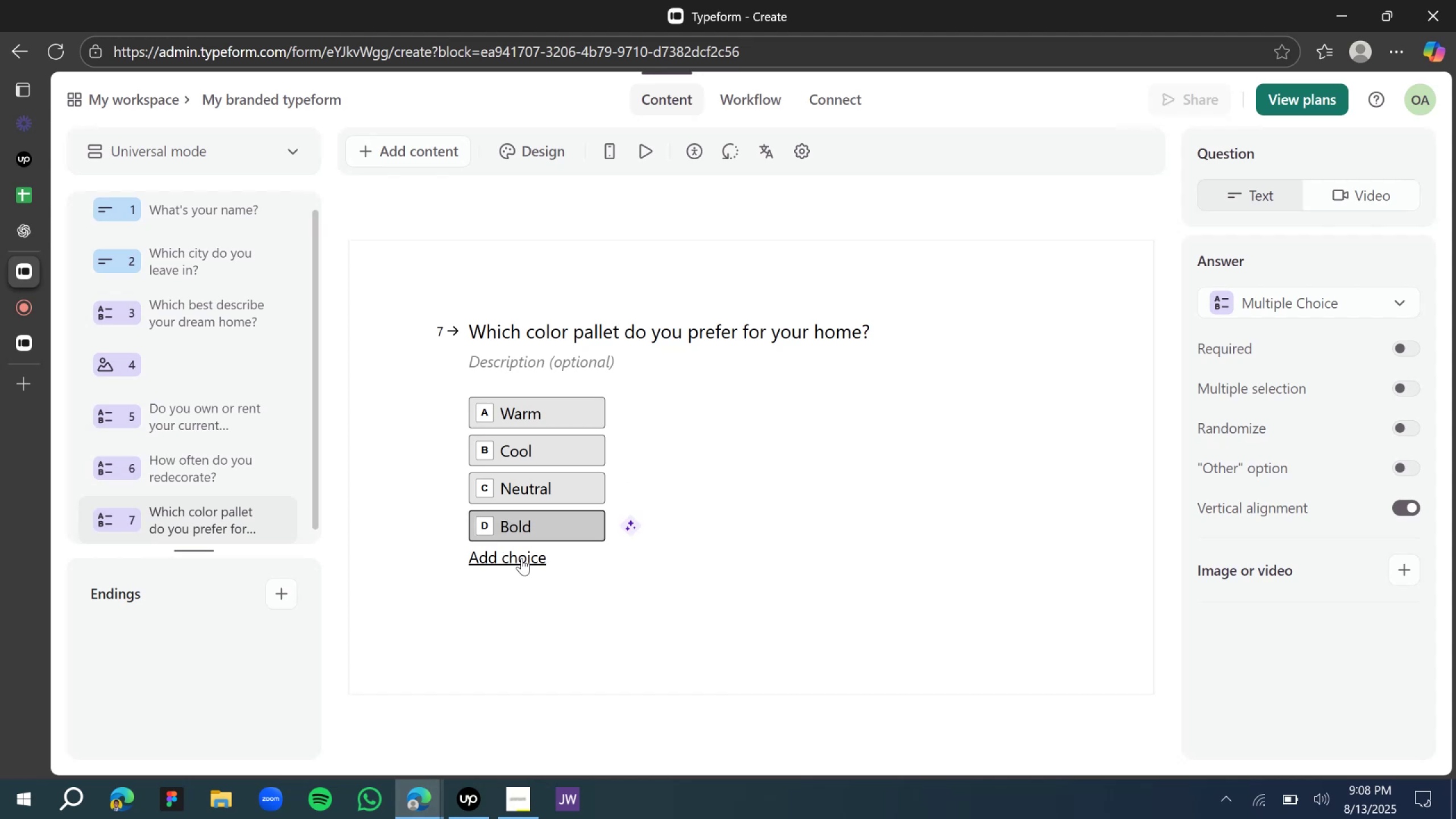 
hold_key(key=ShiftLeft, duration=0.7)
 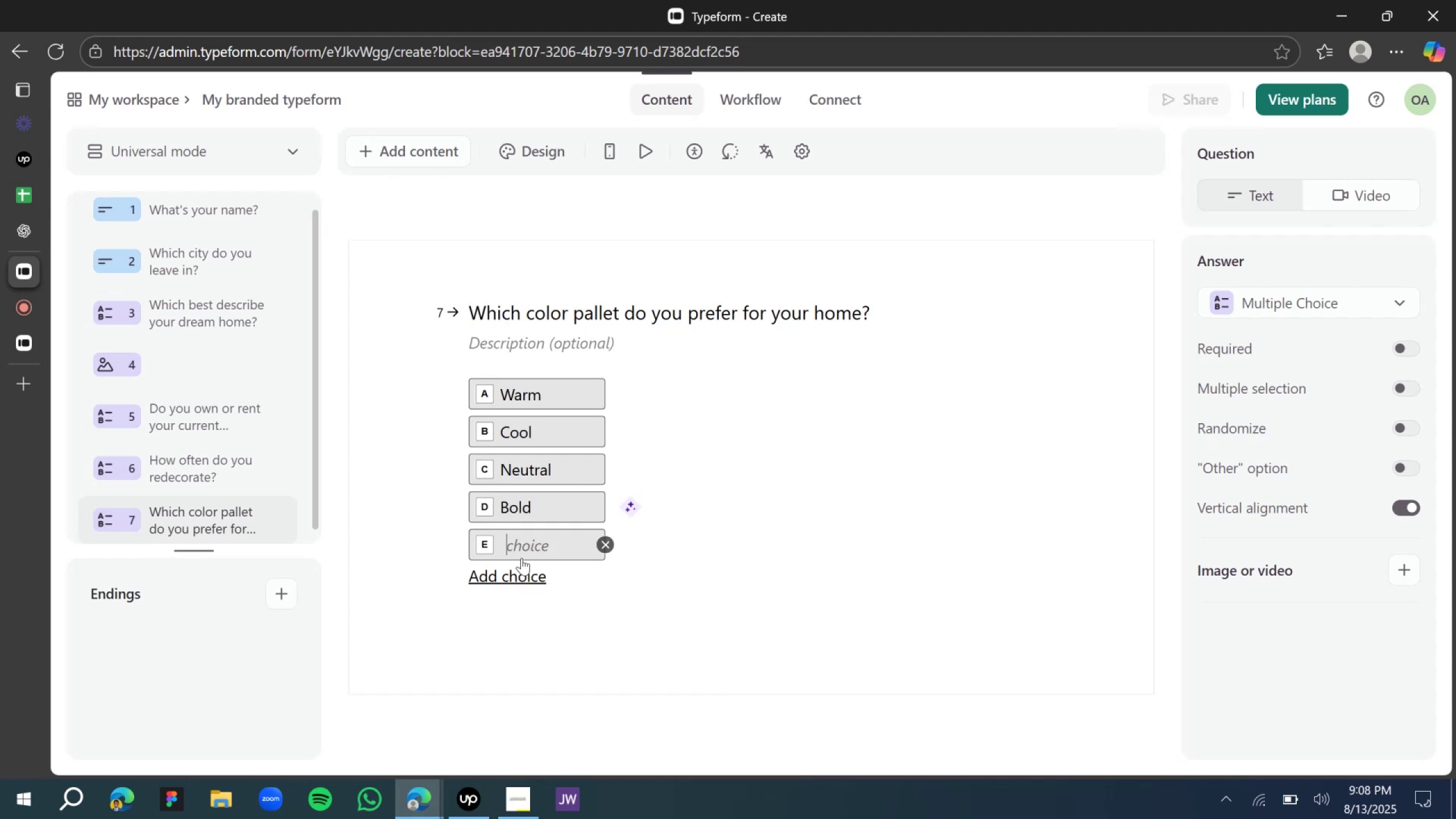 
type(Elegance)
 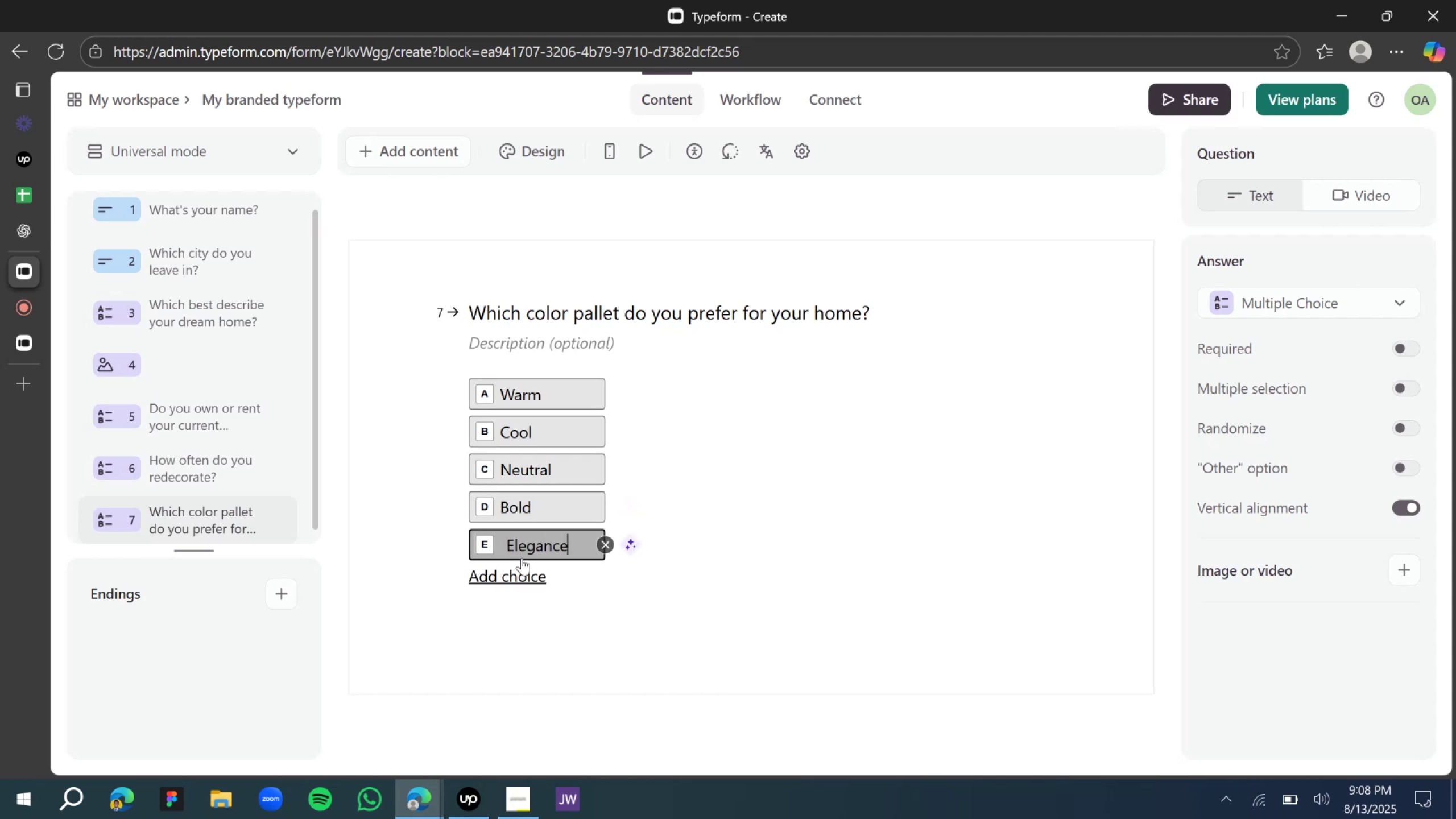 
wait(8.62)
 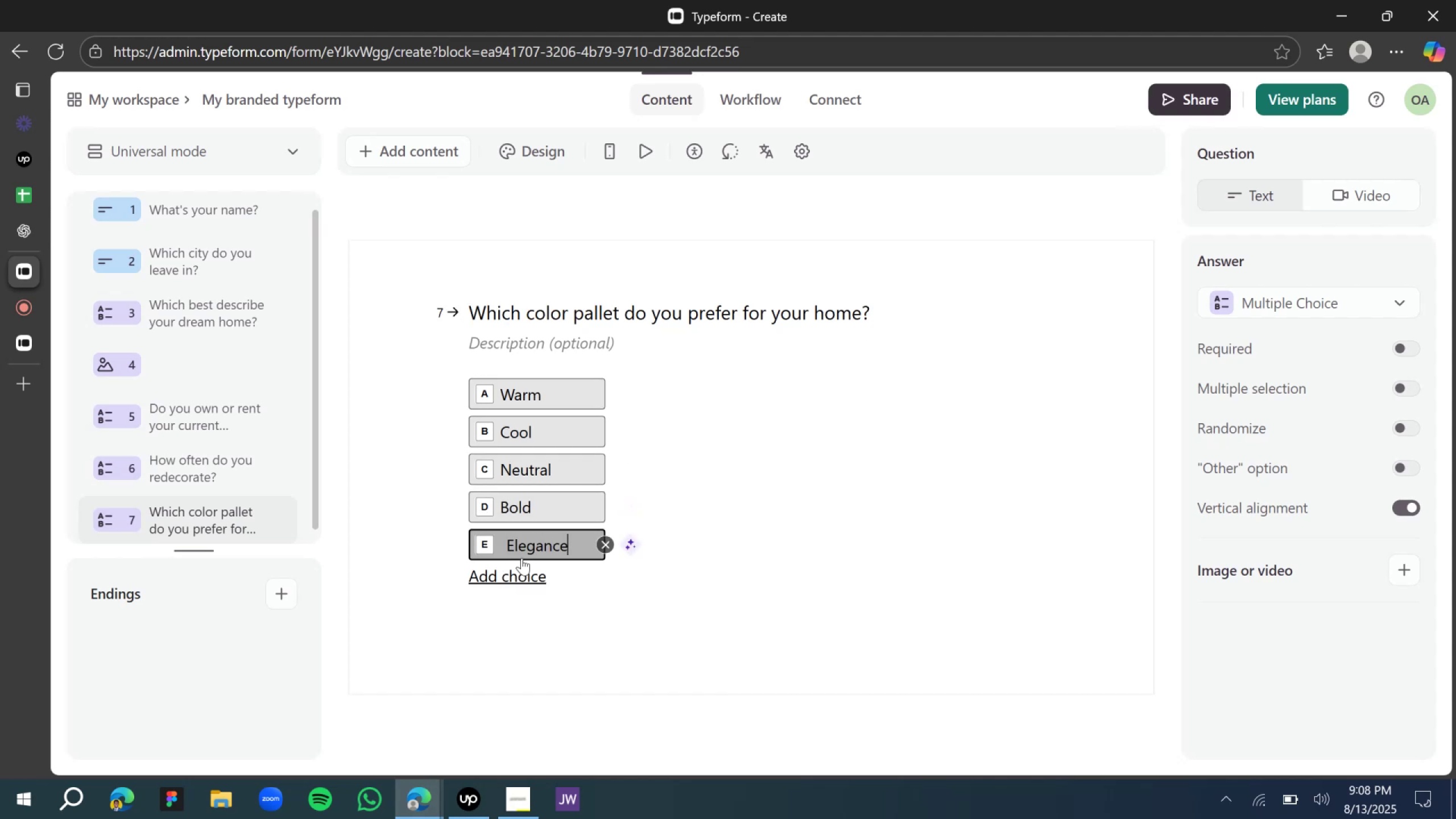 
mouse_move([133, 229])
 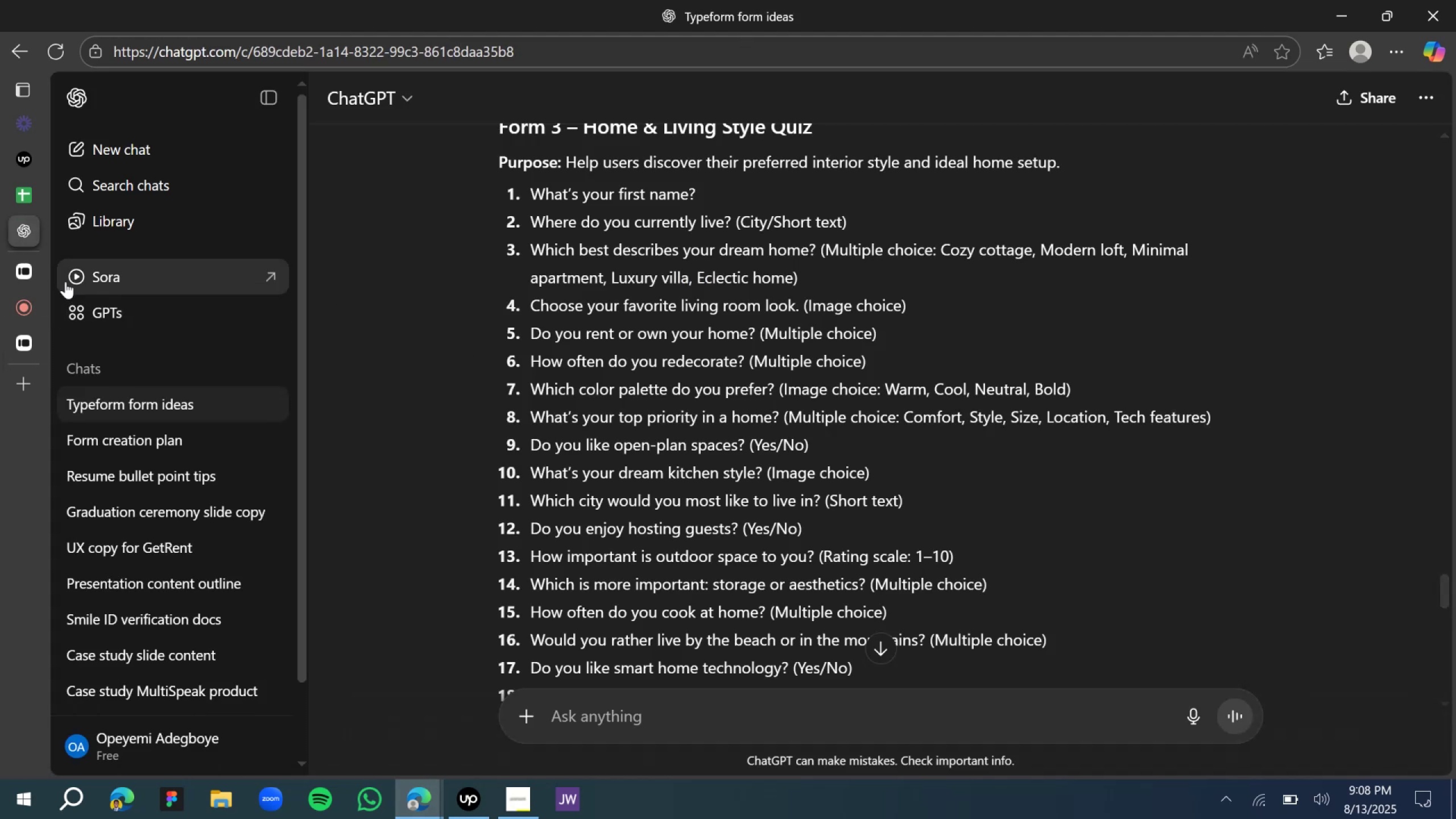 
left_click([40, 277])
 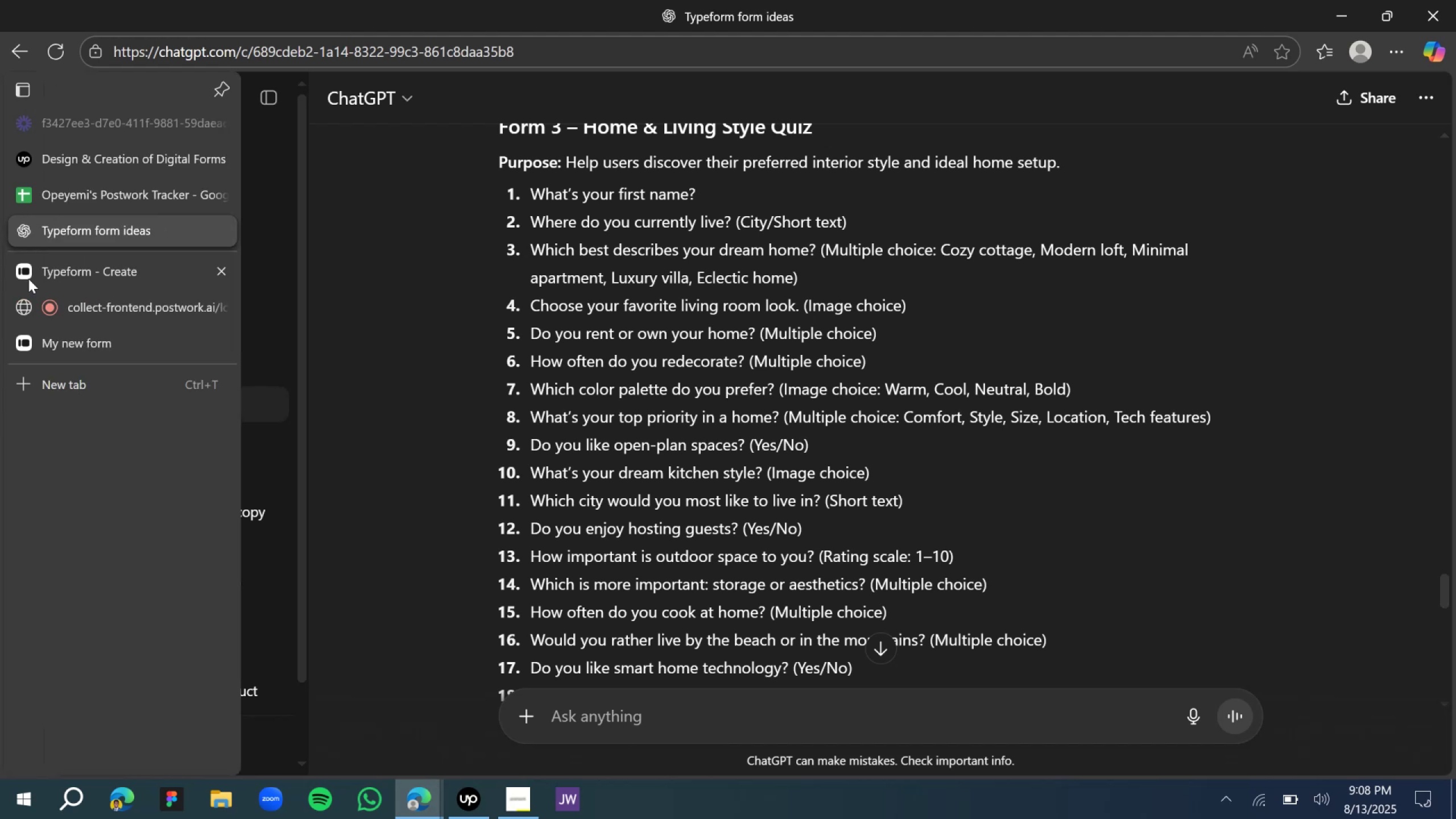 
double_click([27, 279])
 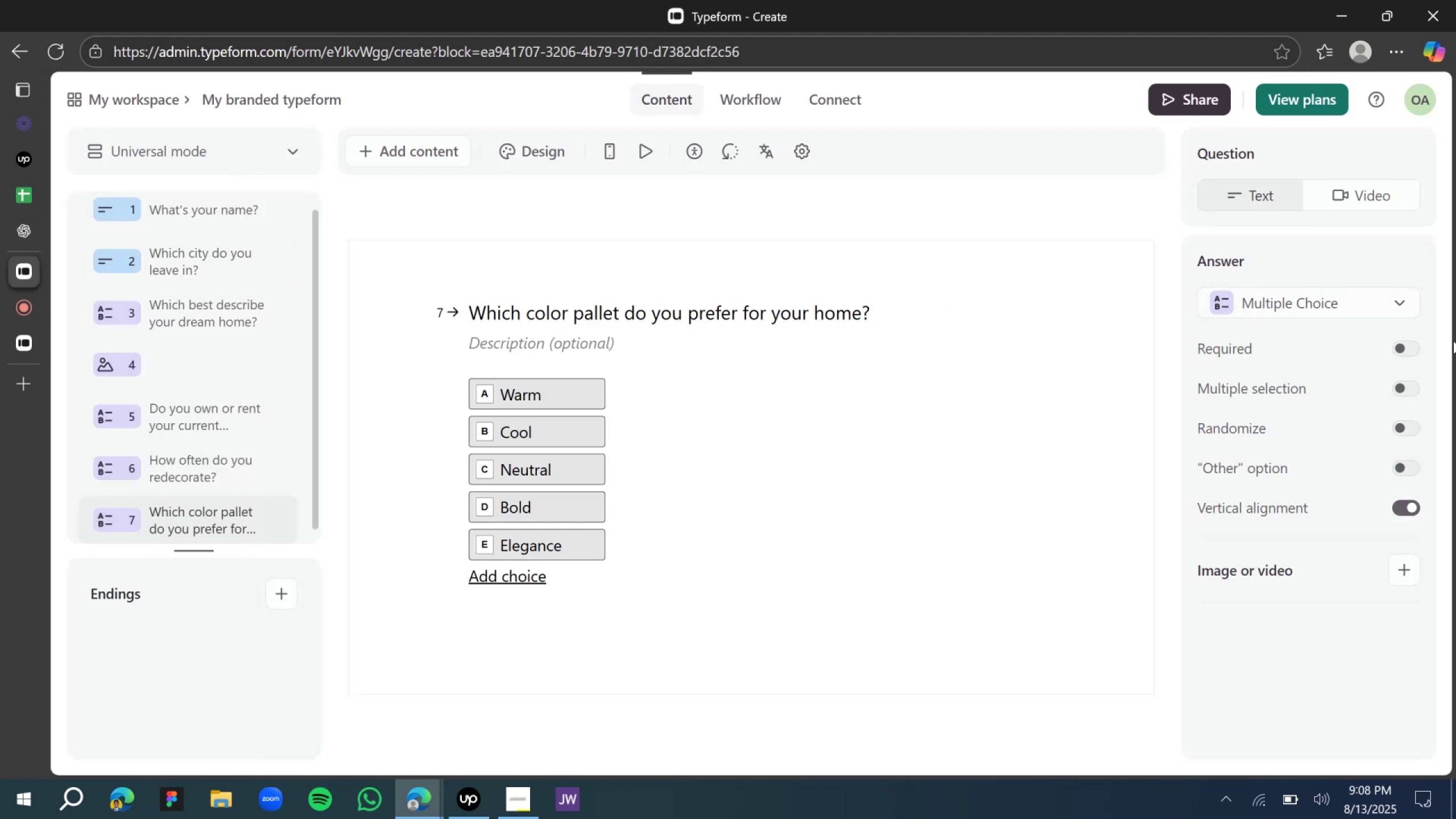 
left_click([1409, 355])
 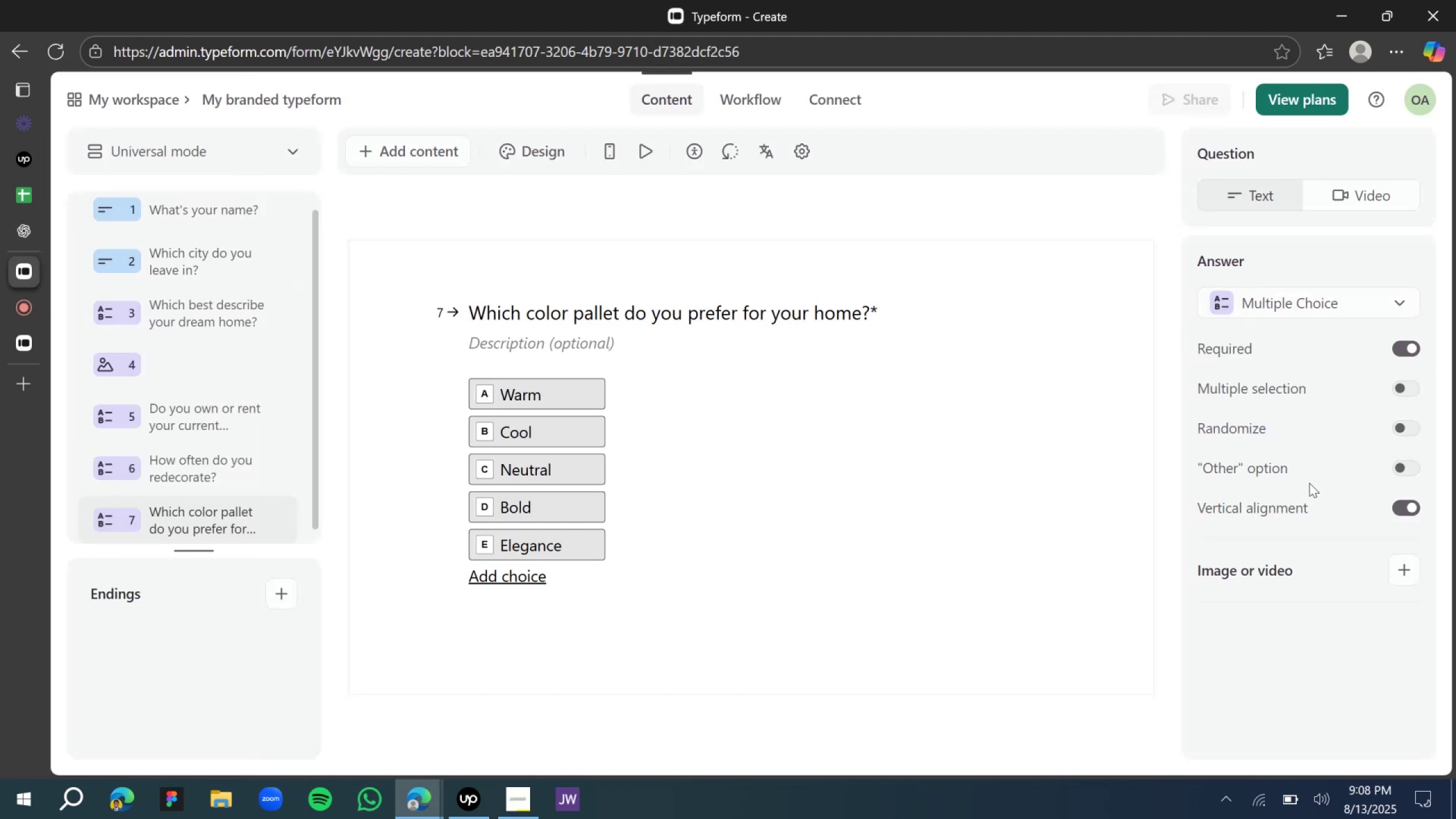 
left_click([1414, 465])
 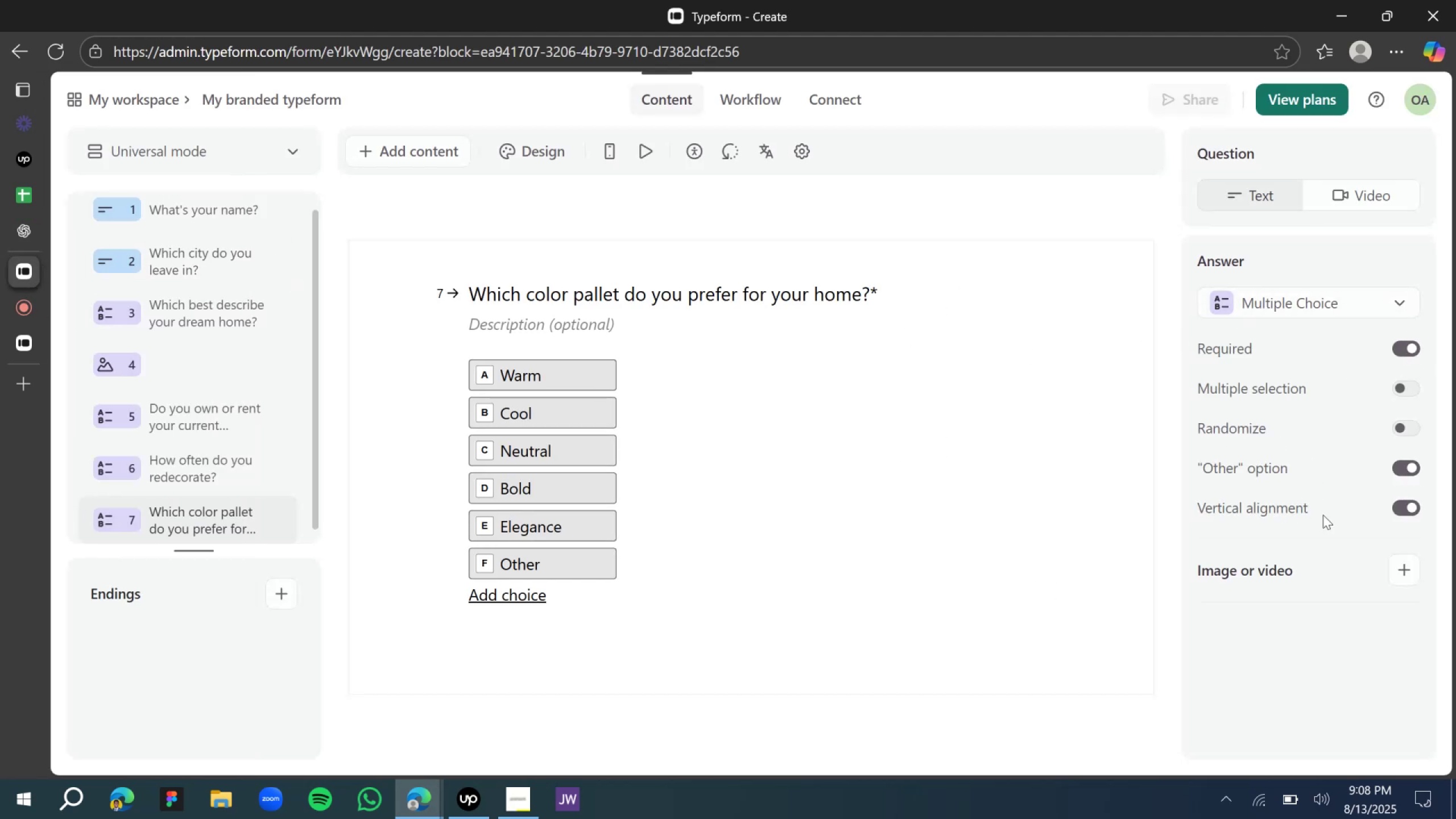 
left_click([1402, 508])
 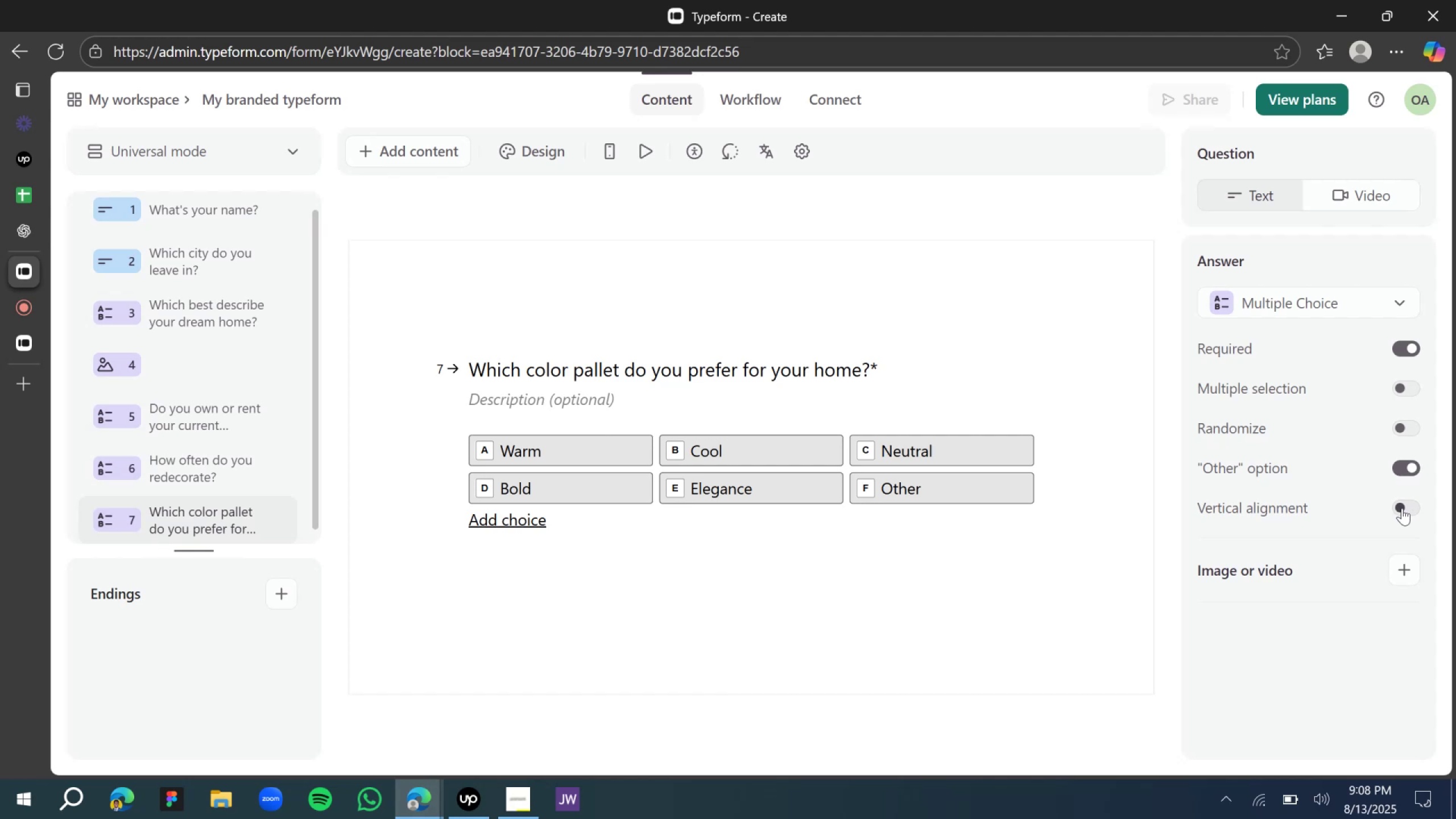 
left_click([1402, 508])
 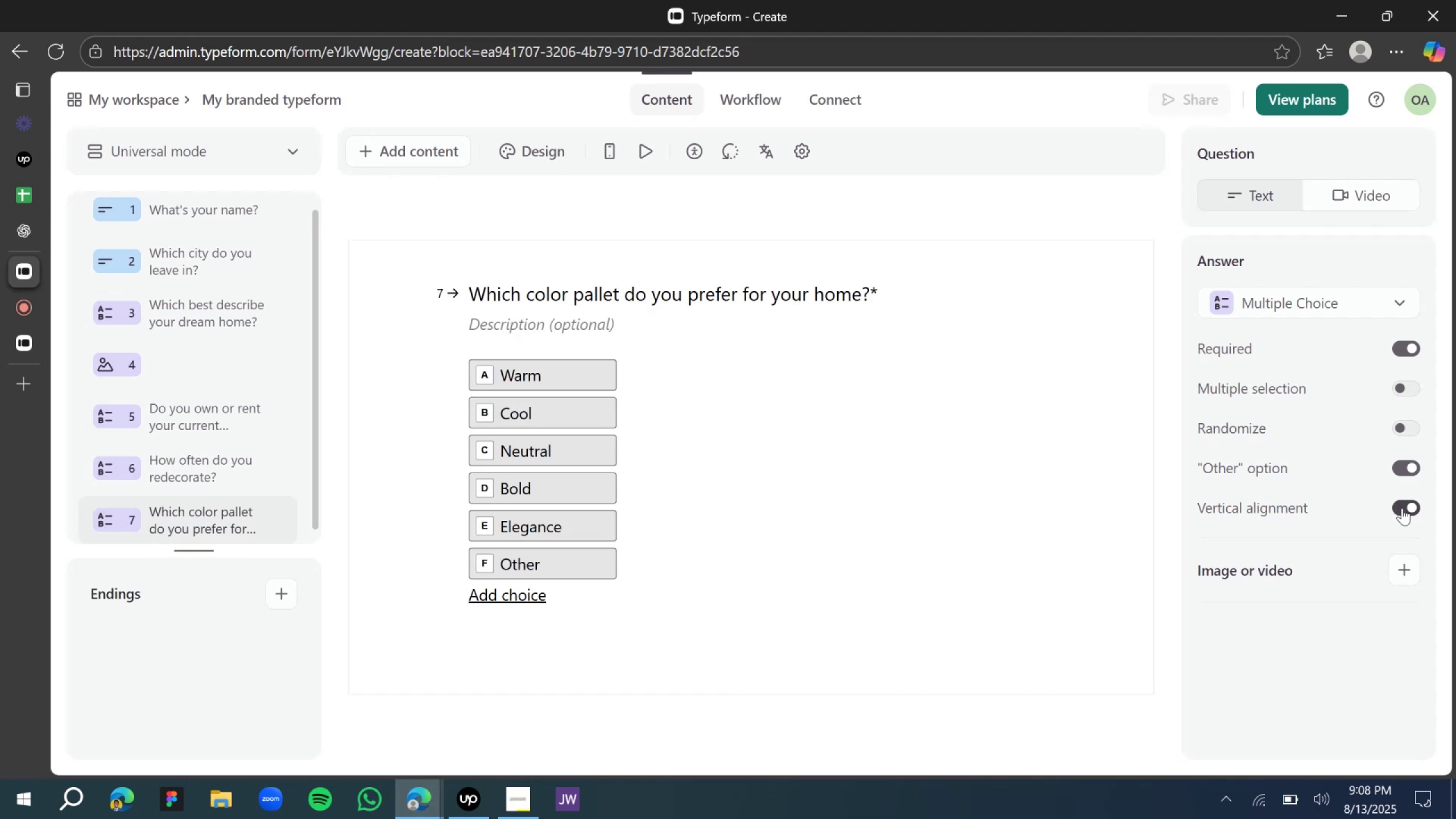 
left_click([1402, 508])
 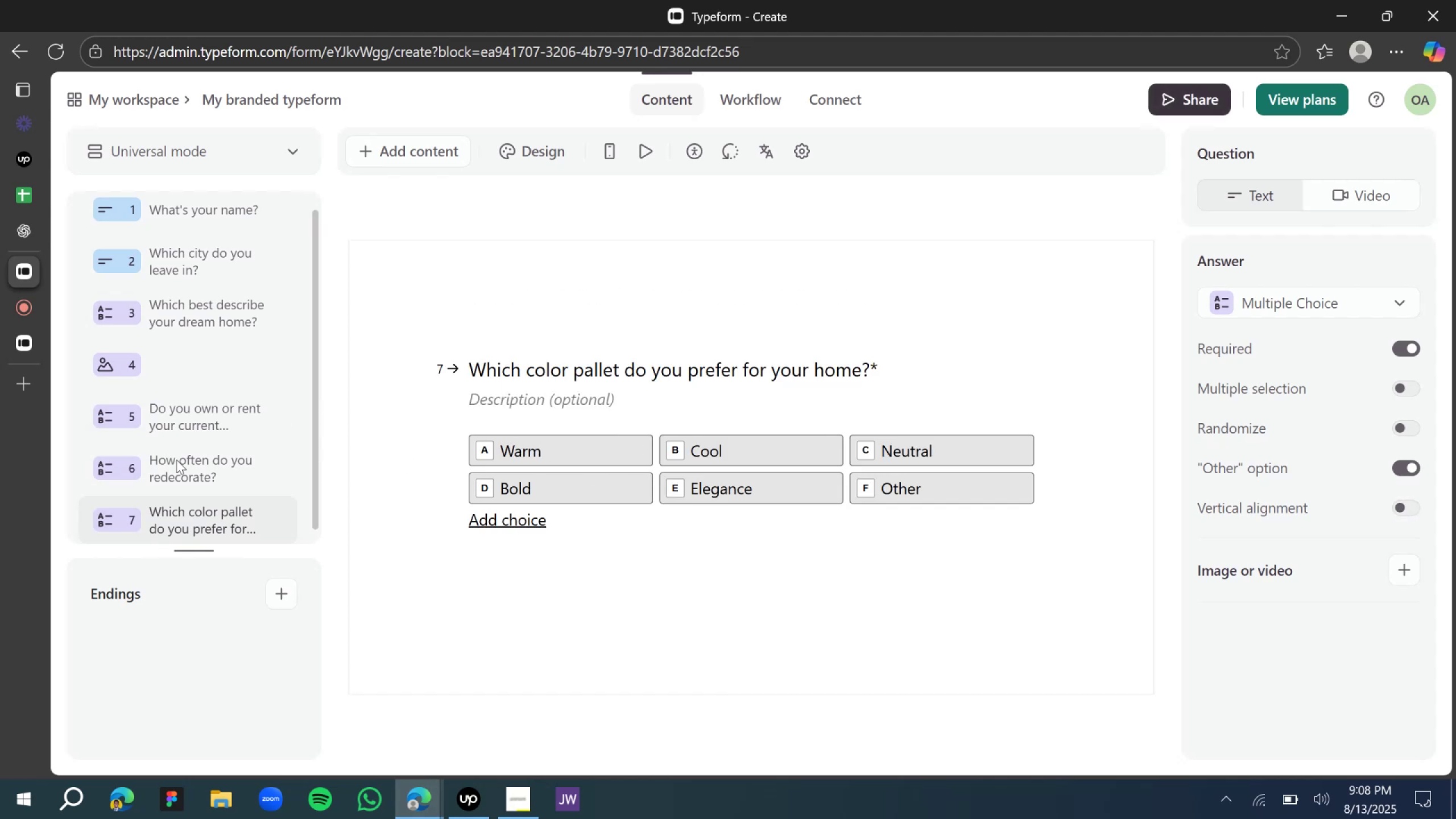 
left_click([175, 465])
 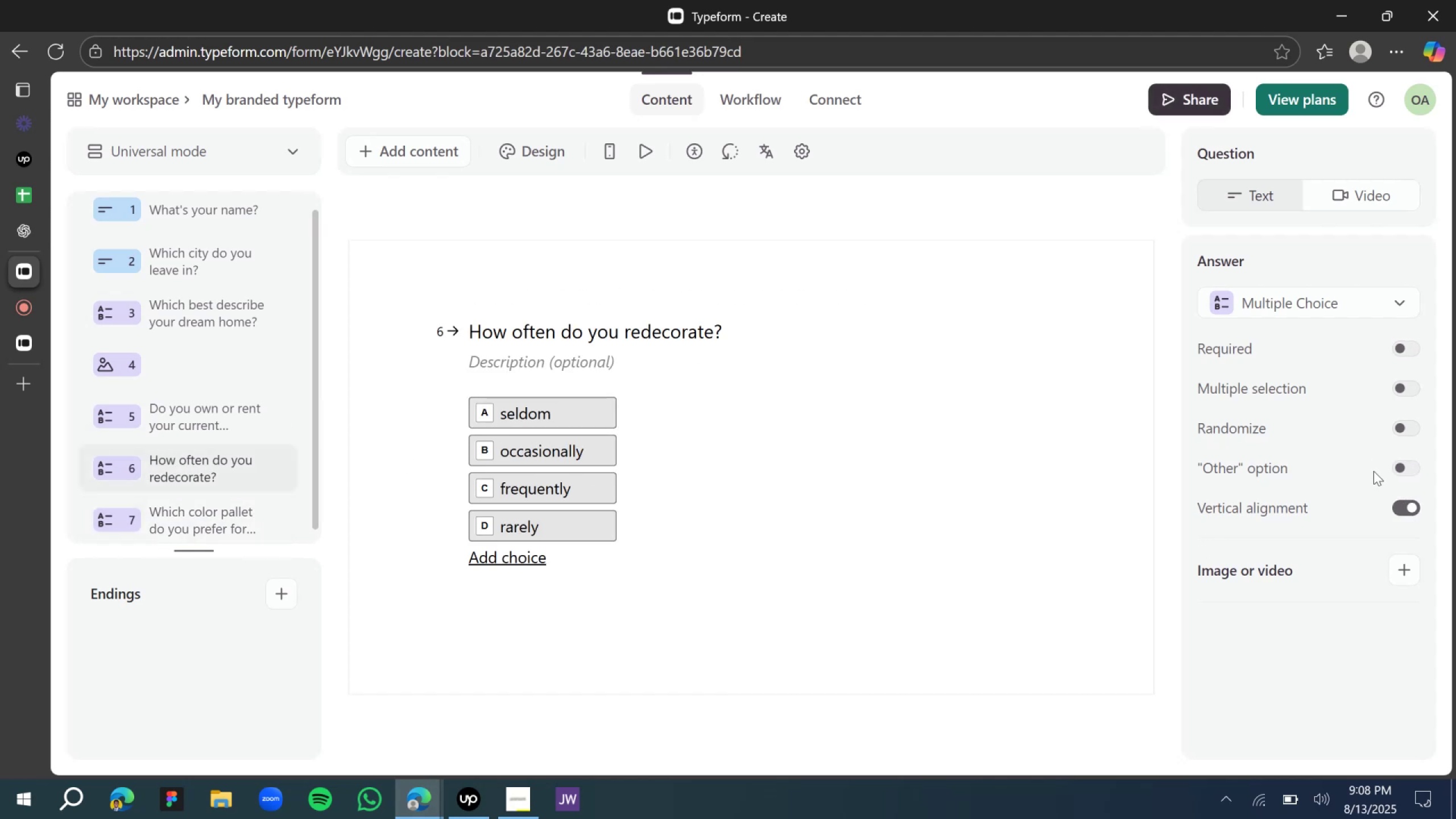 
left_click([1409, 519])
 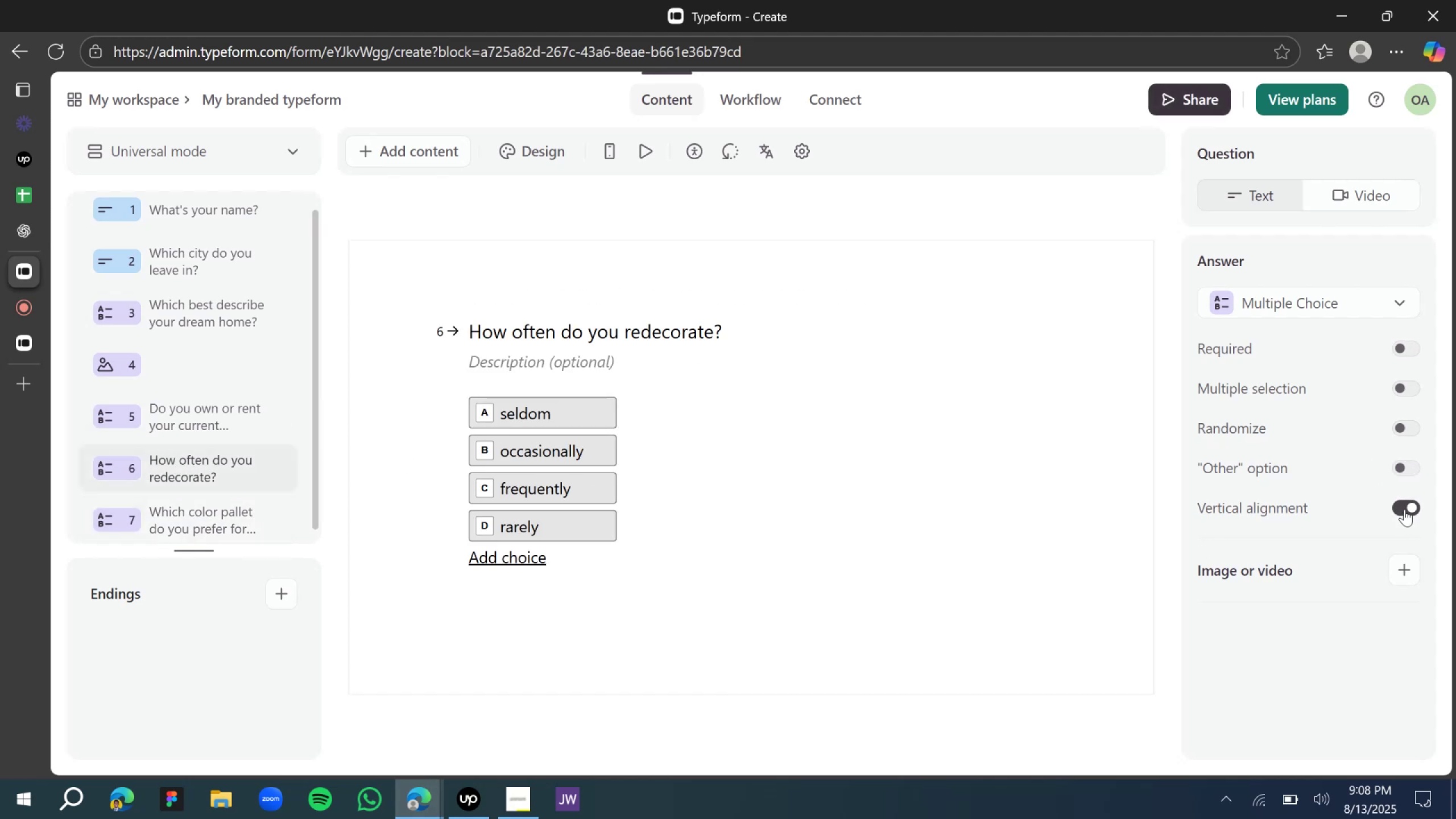 
left_click([1404, 509])
 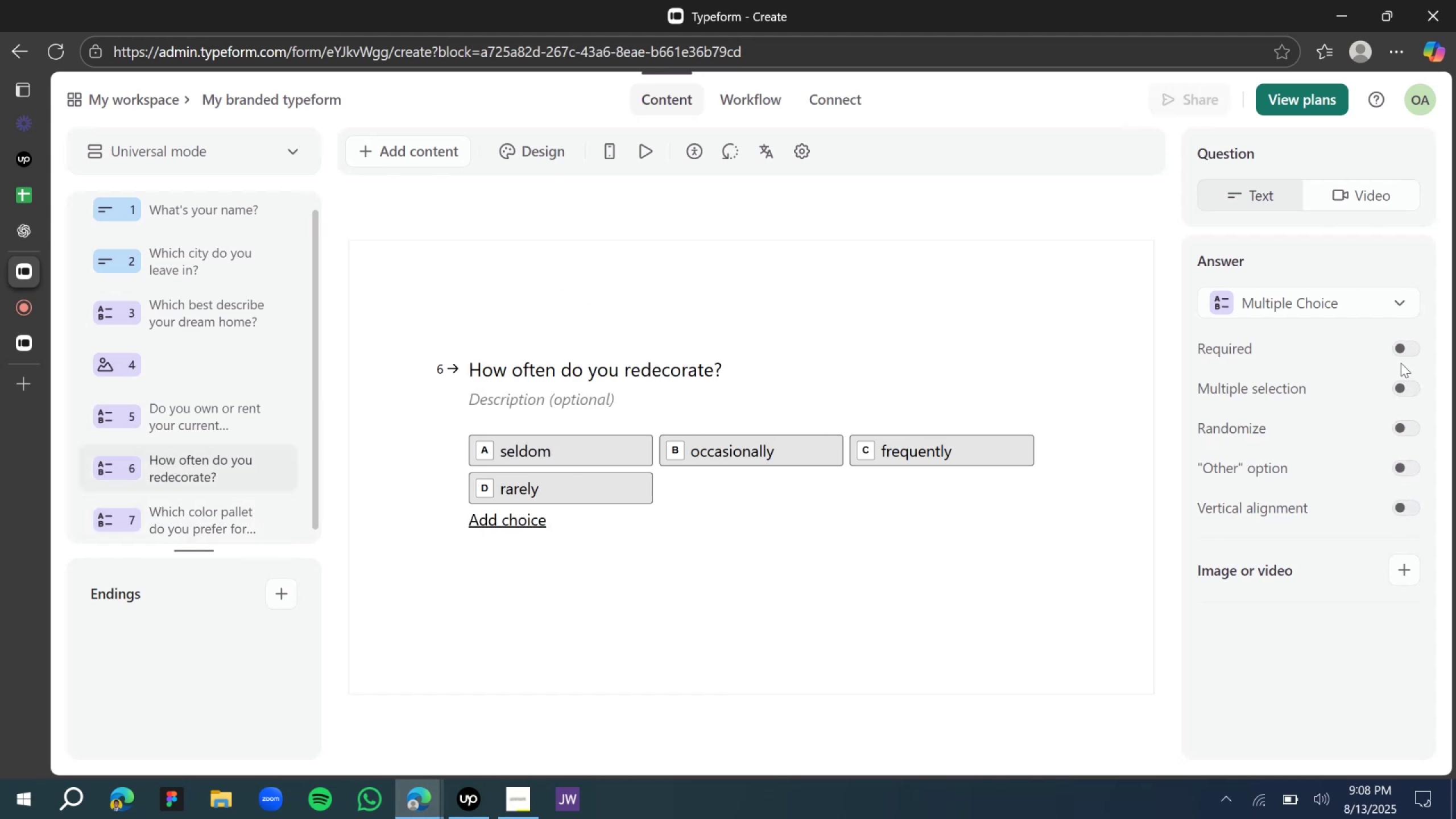 
left_click([1398, 349])
 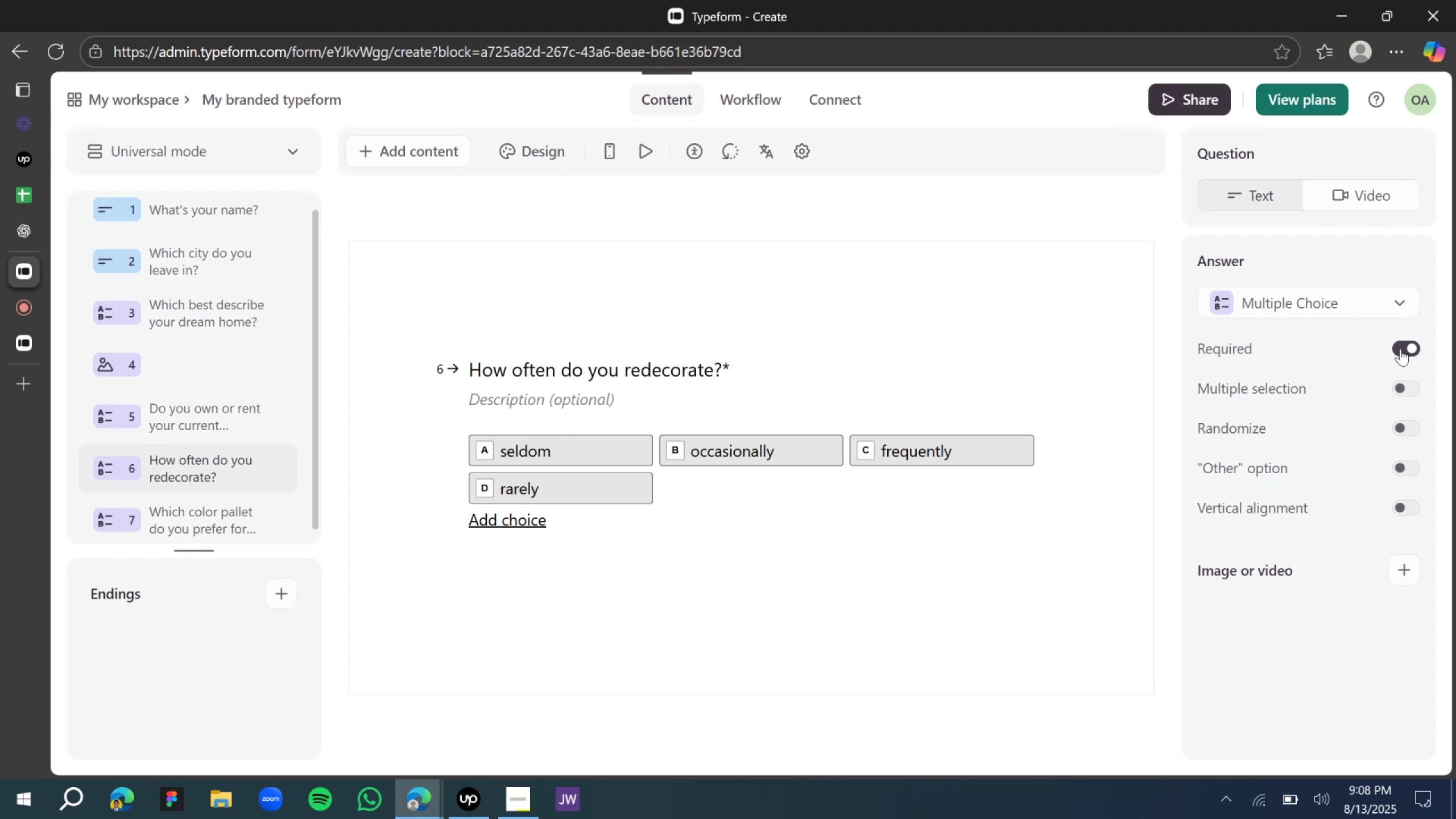 
wait(15.45)
 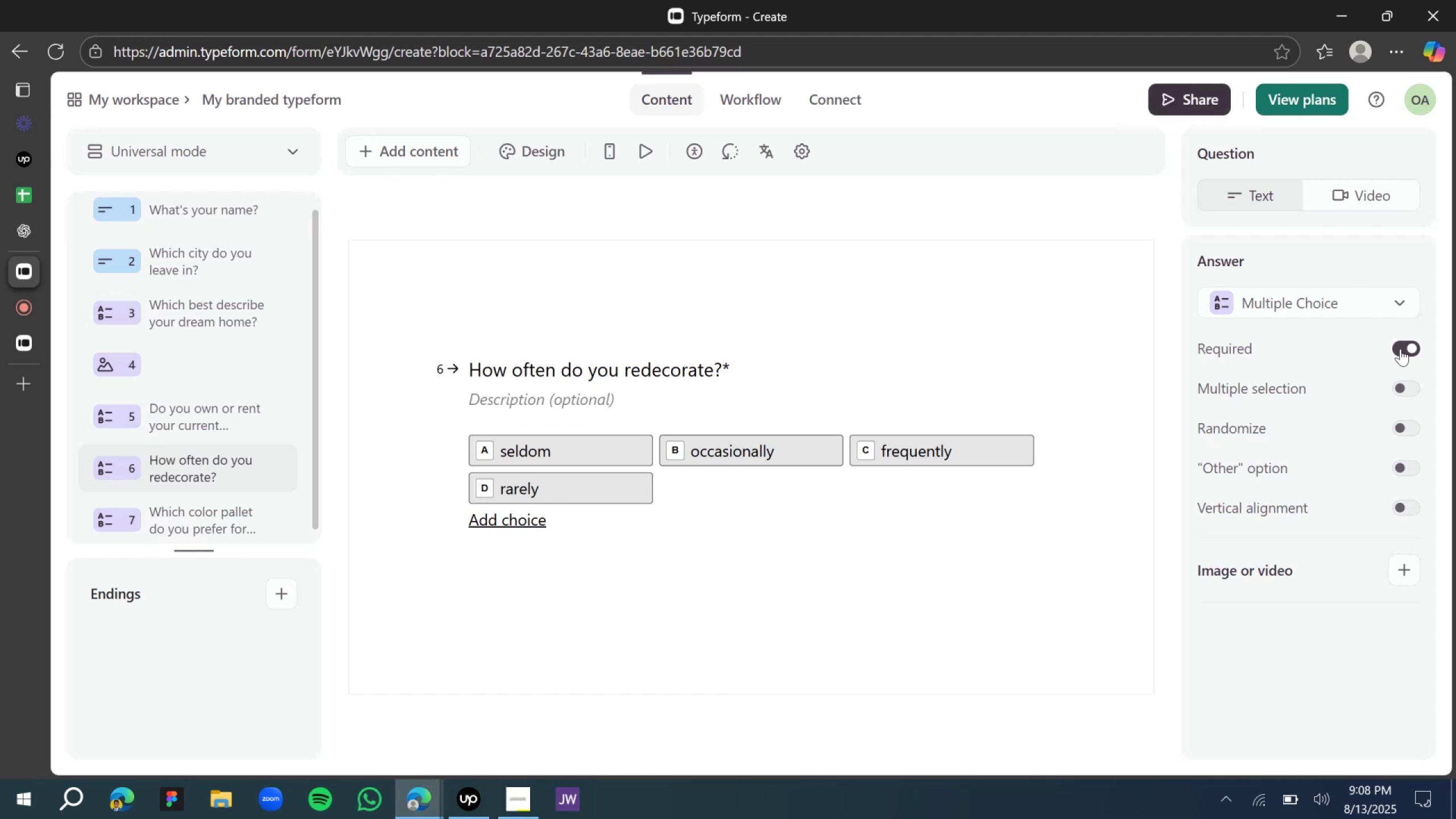 
left_click([185, 407])
 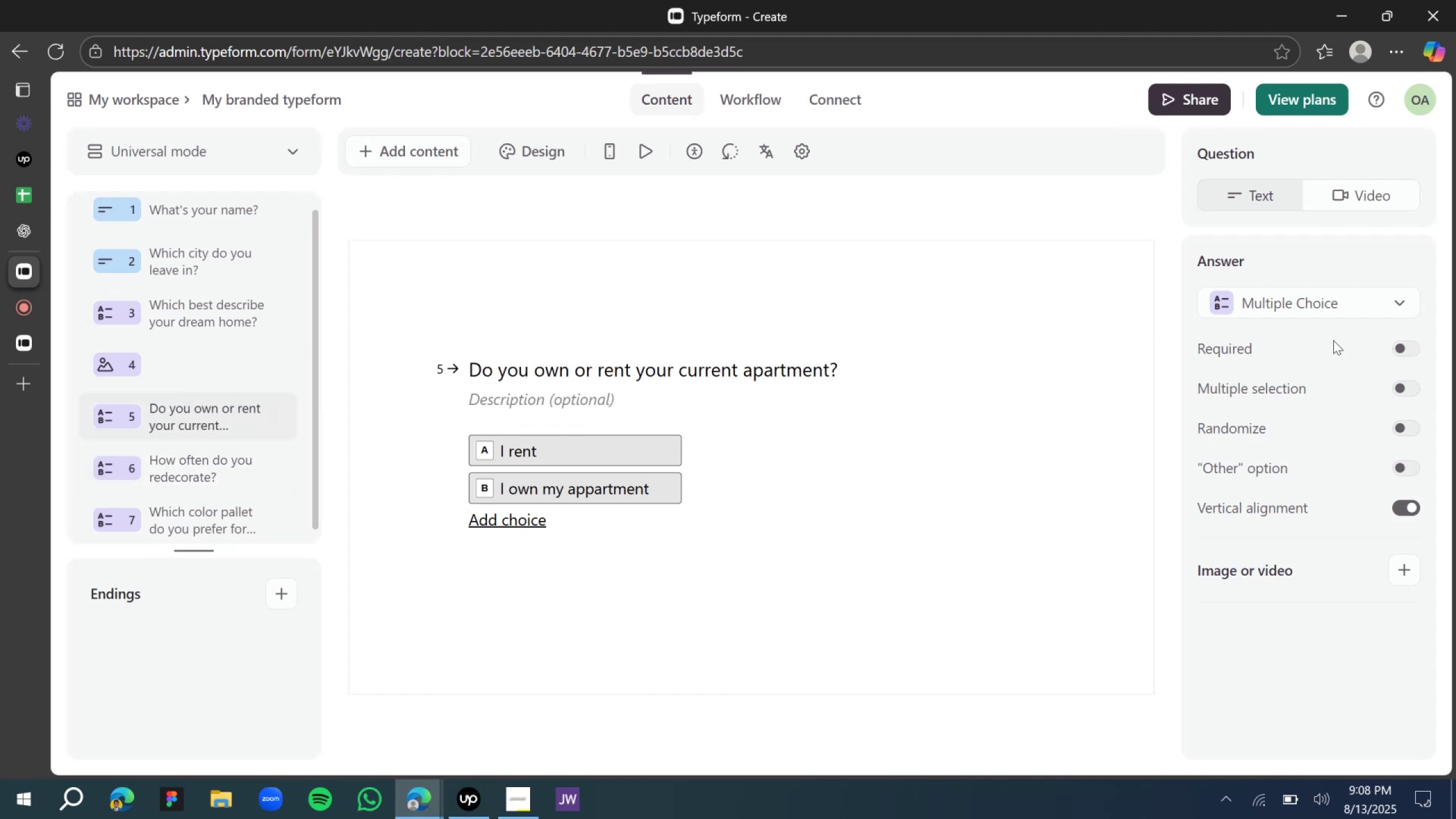 
left_click([1400, 352])
 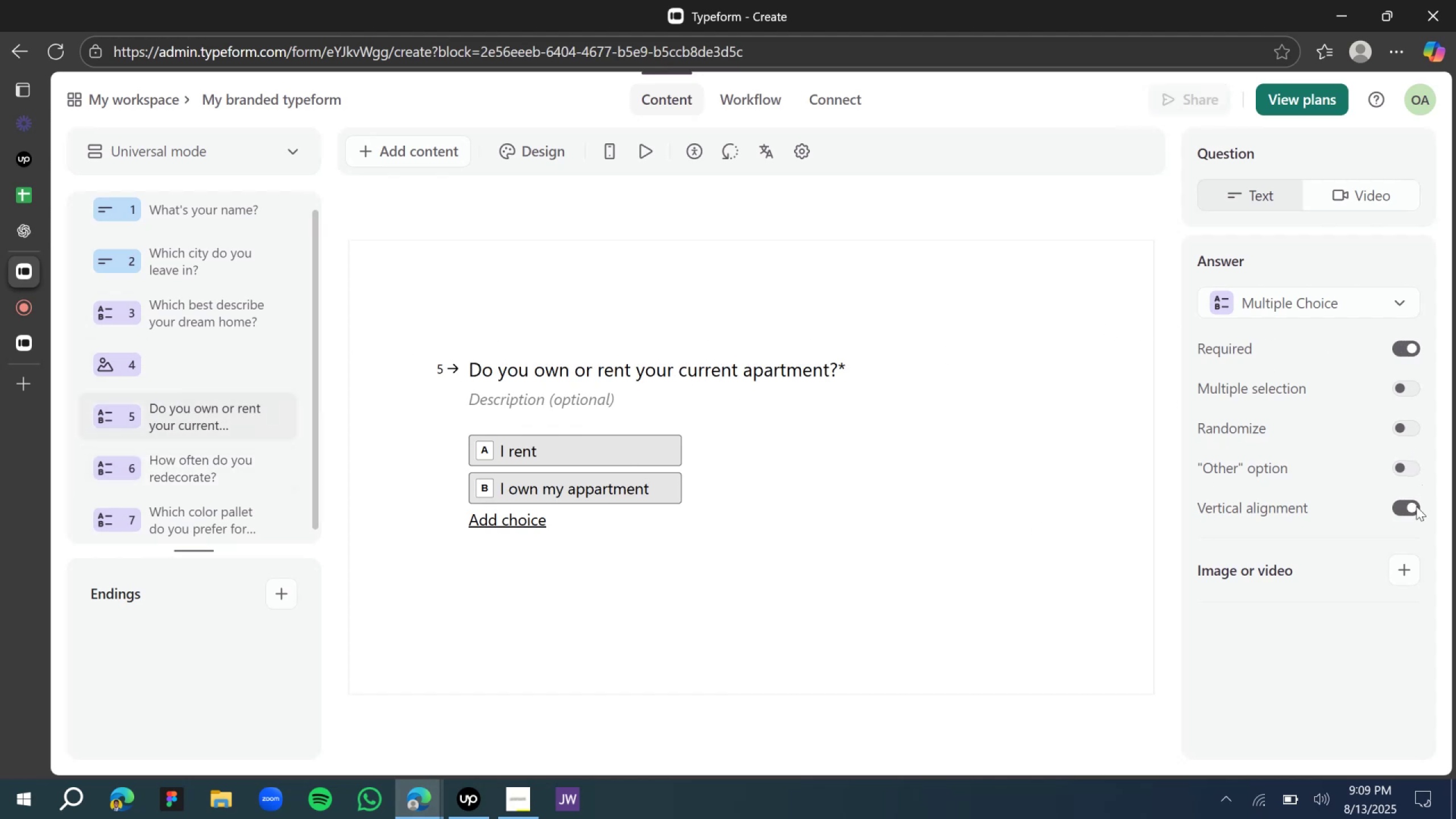 
left_click([1412, 508])
 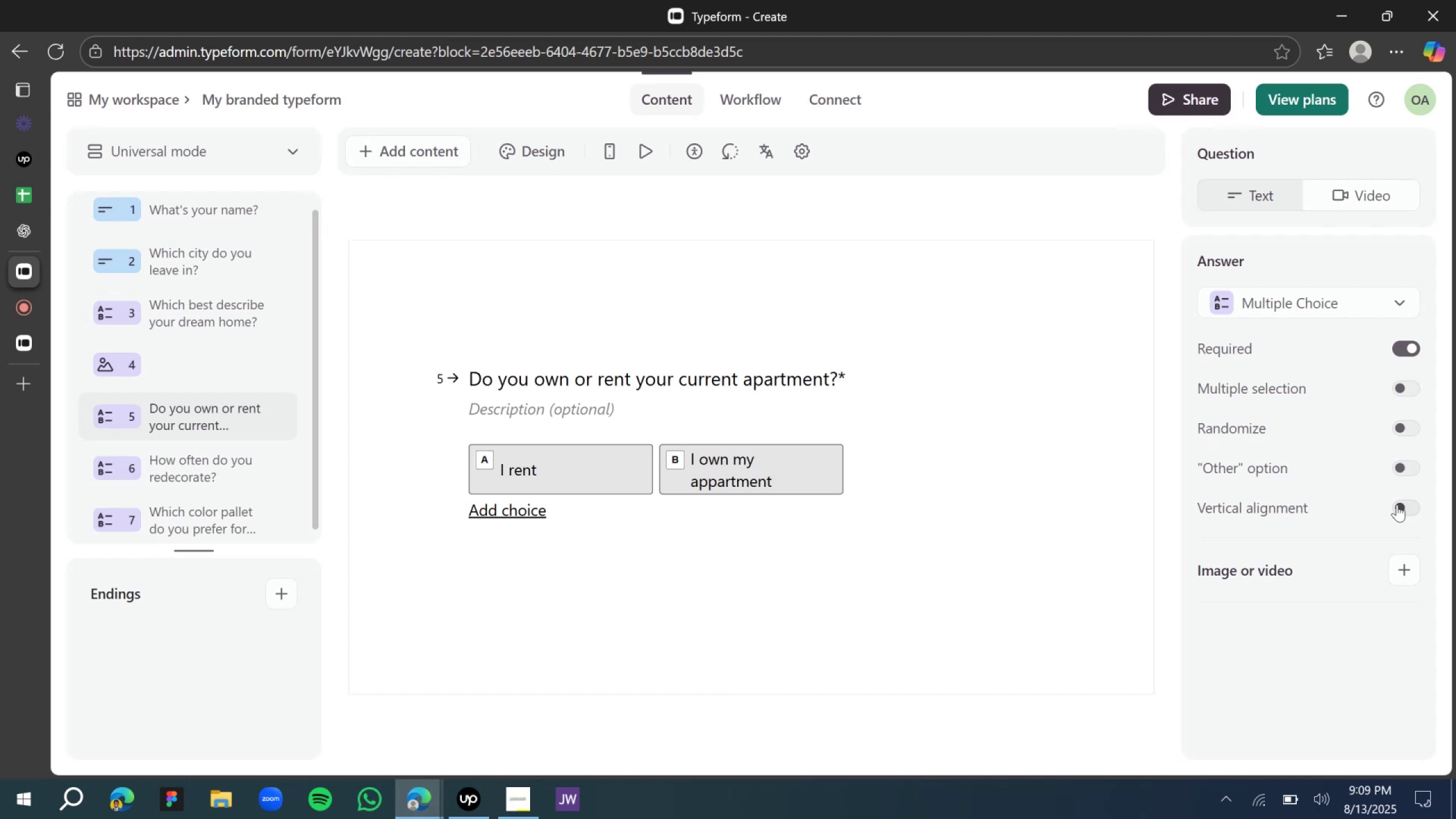 
wait(8.1)
 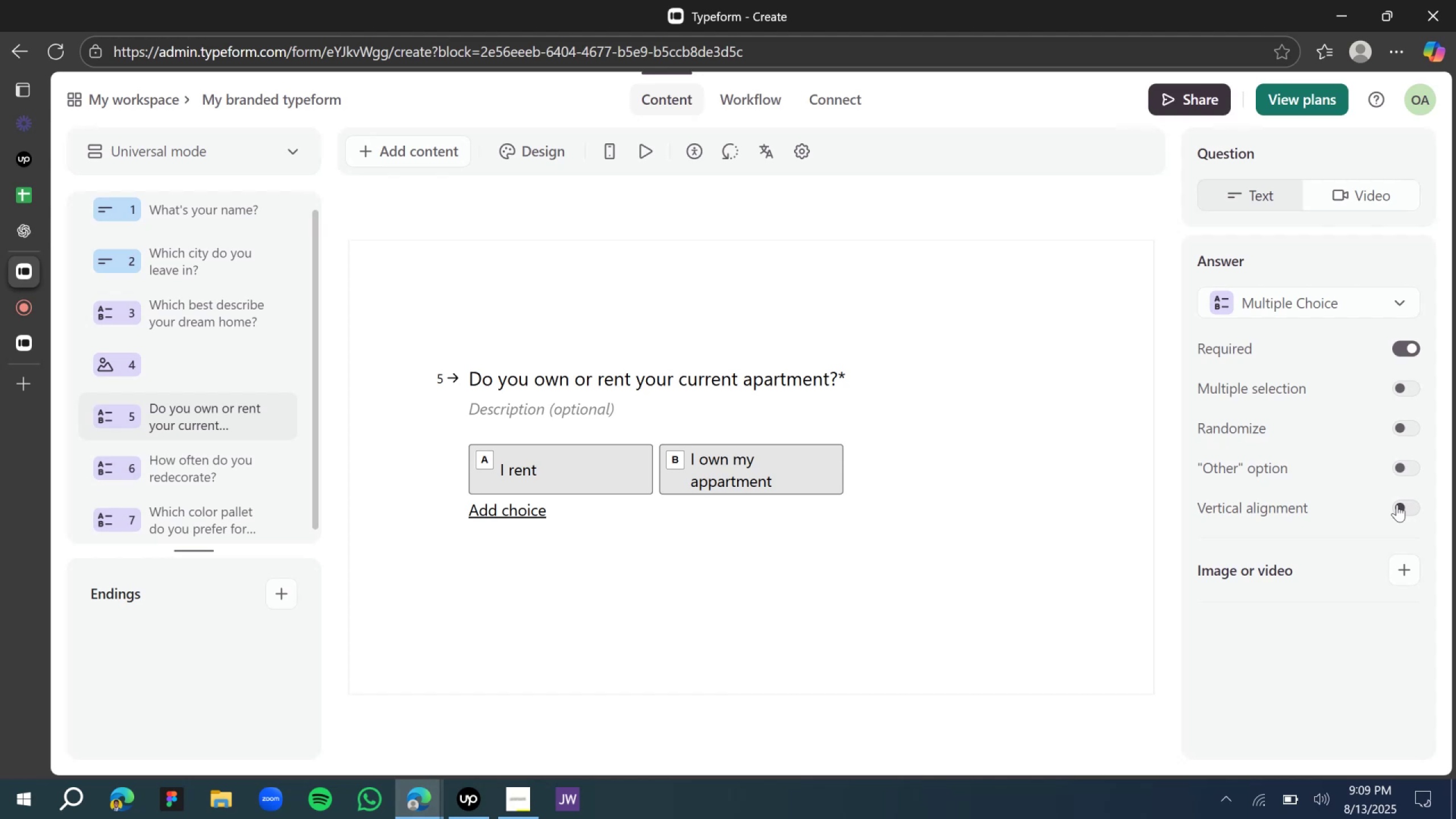 
mouse_move([201, 373])
 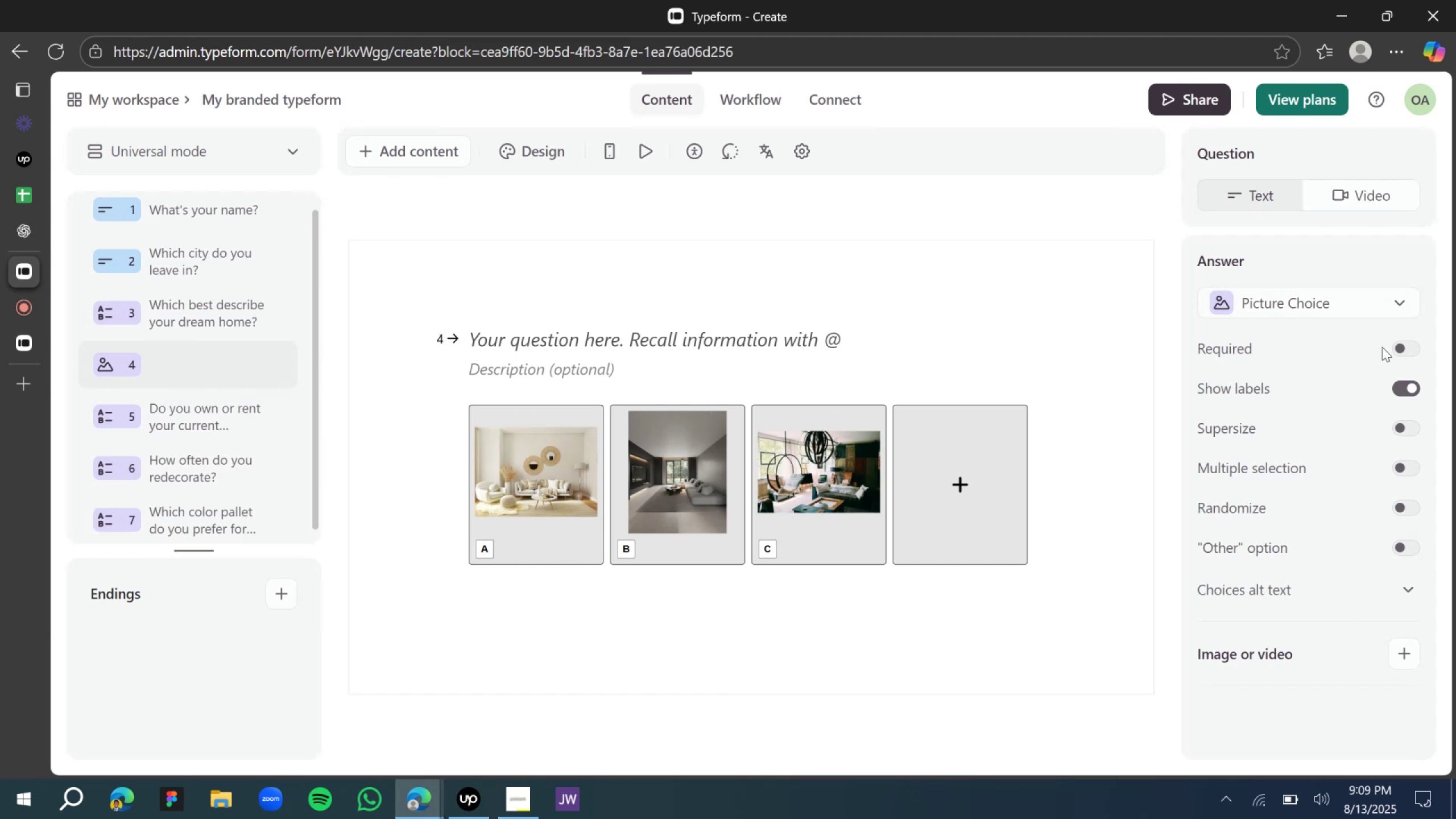 
left_click([1401, 350])
 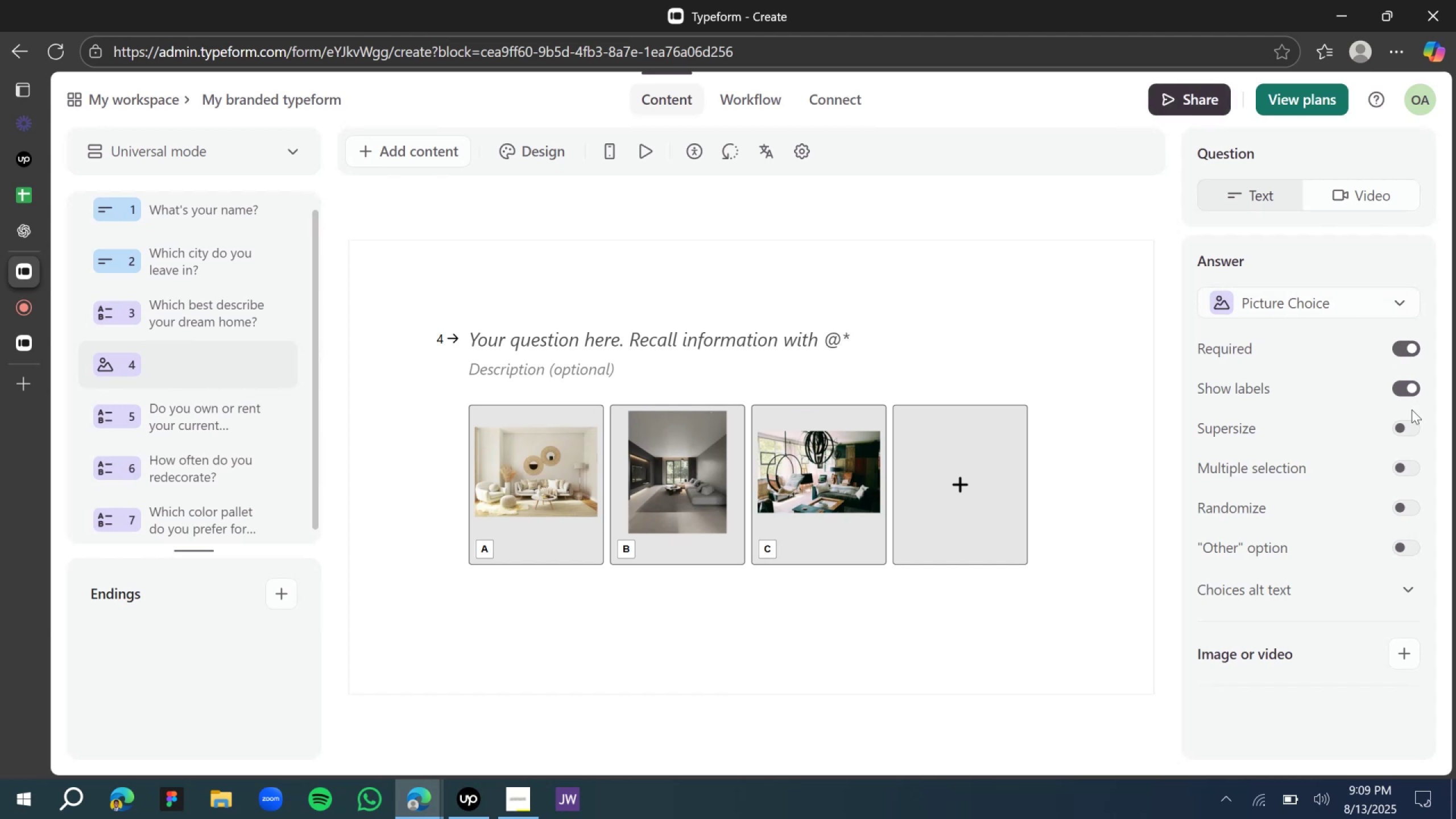 
wait(11.34)
 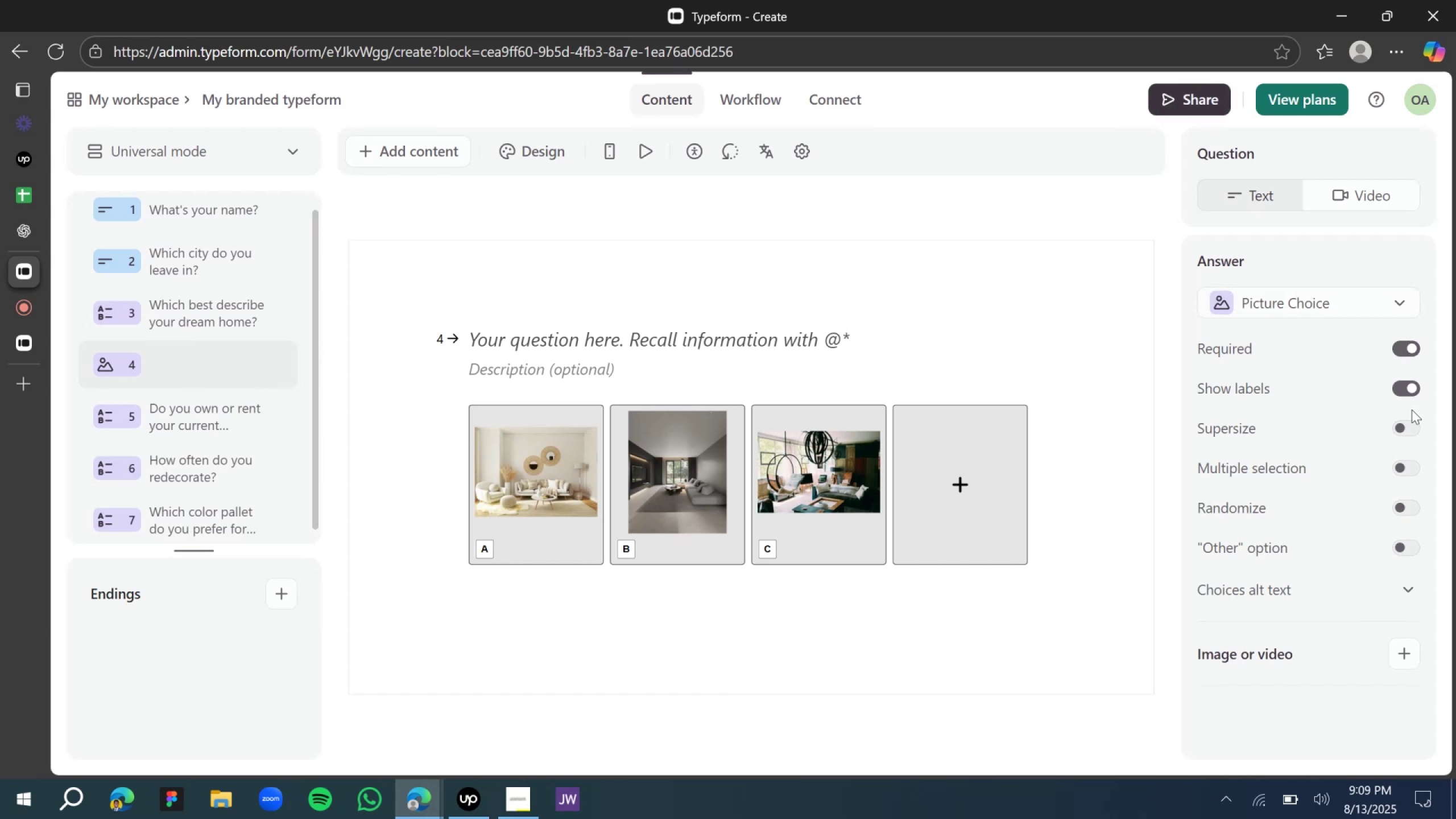 
left_click([147, 324])
 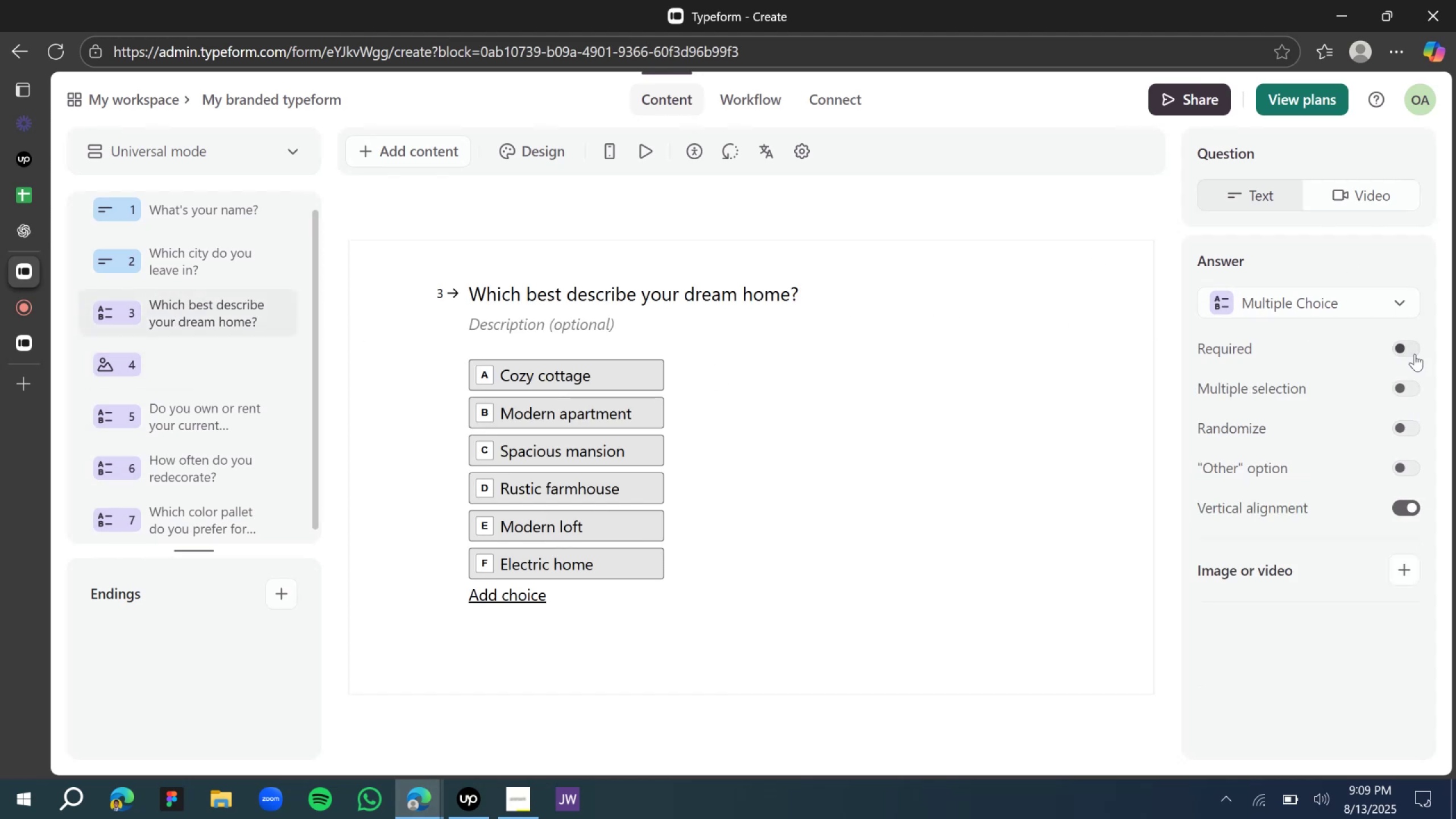 
left_click([1407, 349])
 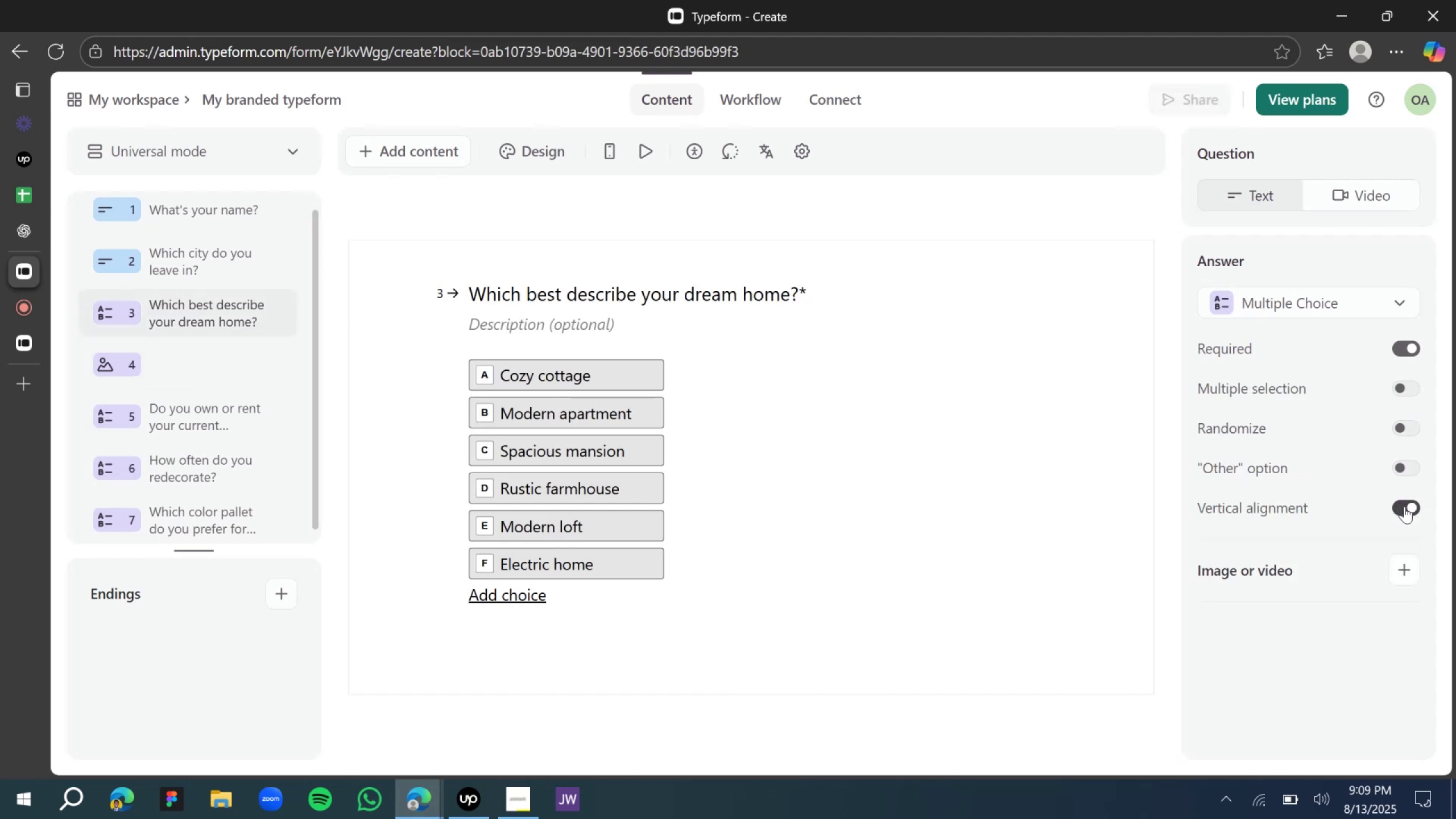 
left_click([1404, 506])
 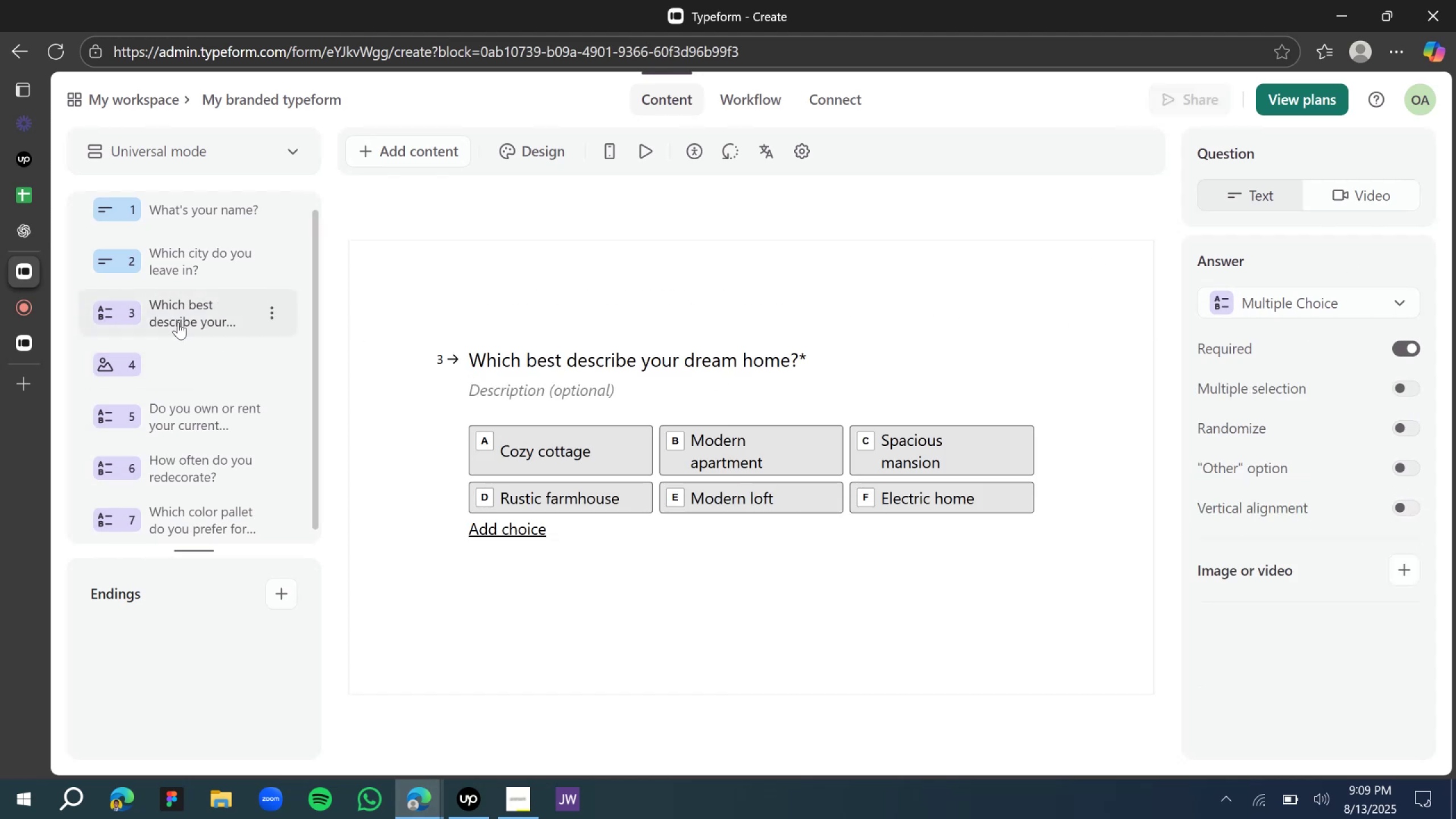 
left_click([181, 251])
 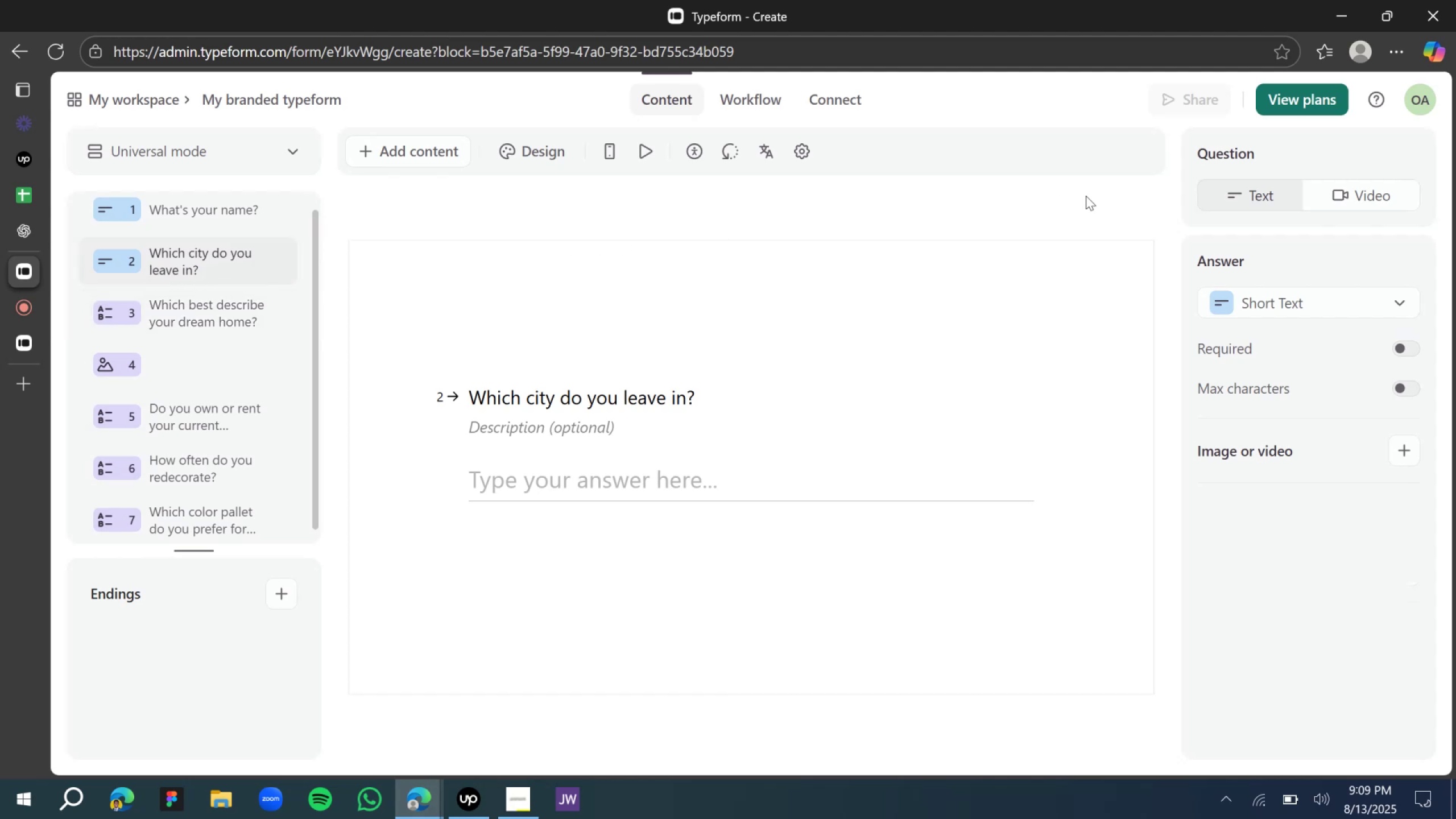 
wait(5.23)
 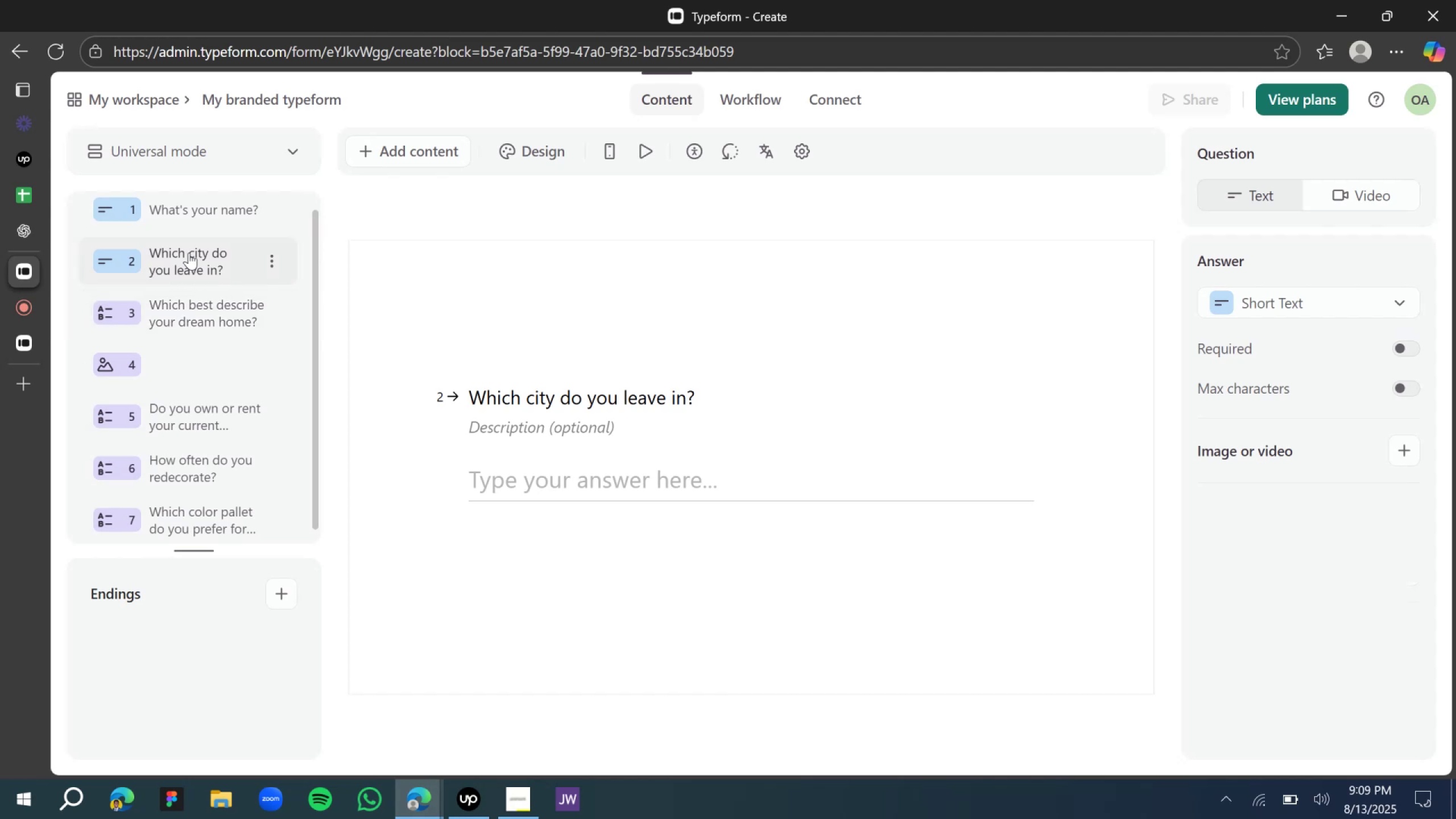 
left_click([1409, 354])
 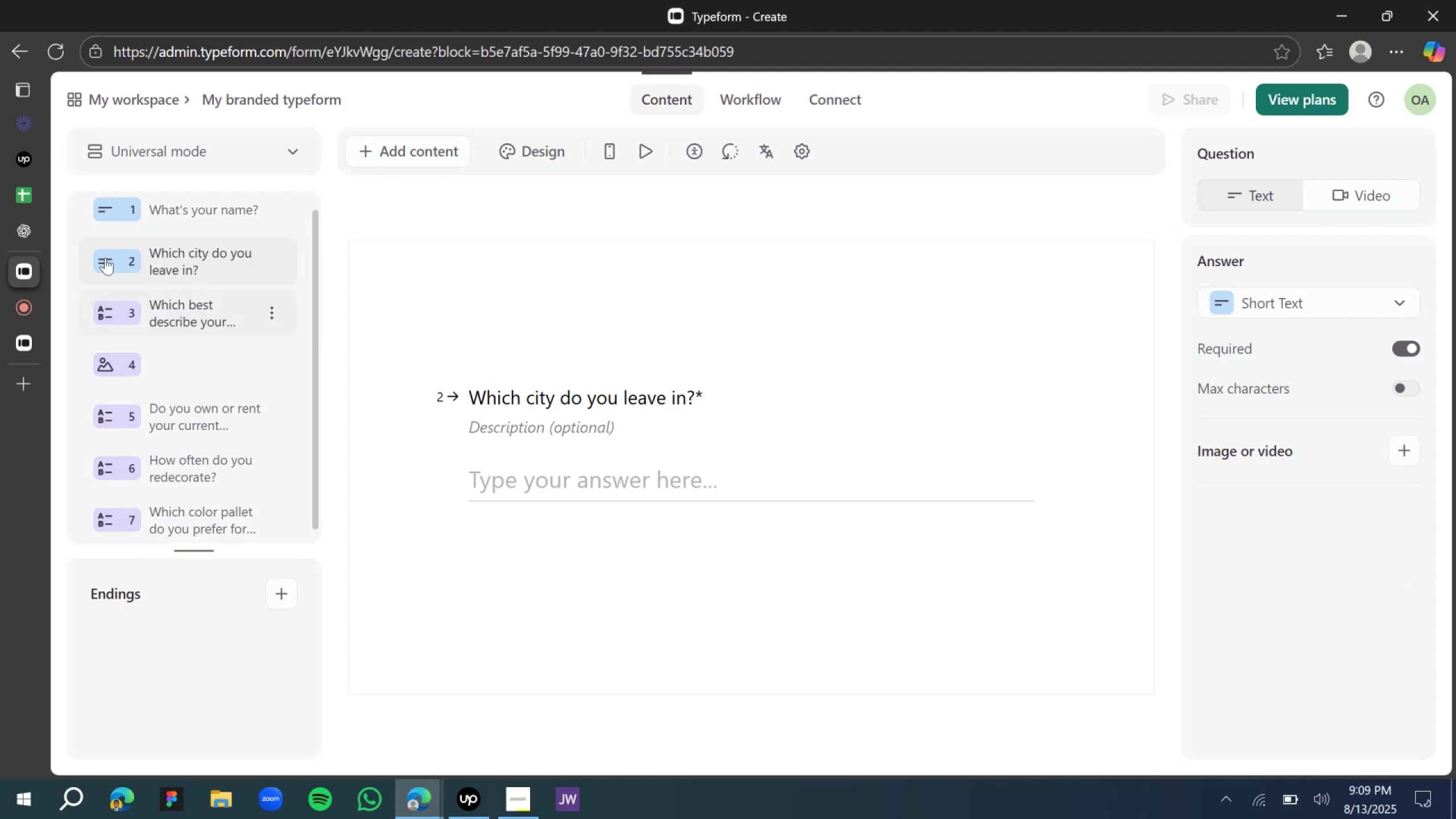 
scroll: coordinate [187, 289], scroll_direction: up, amount: 5.0
 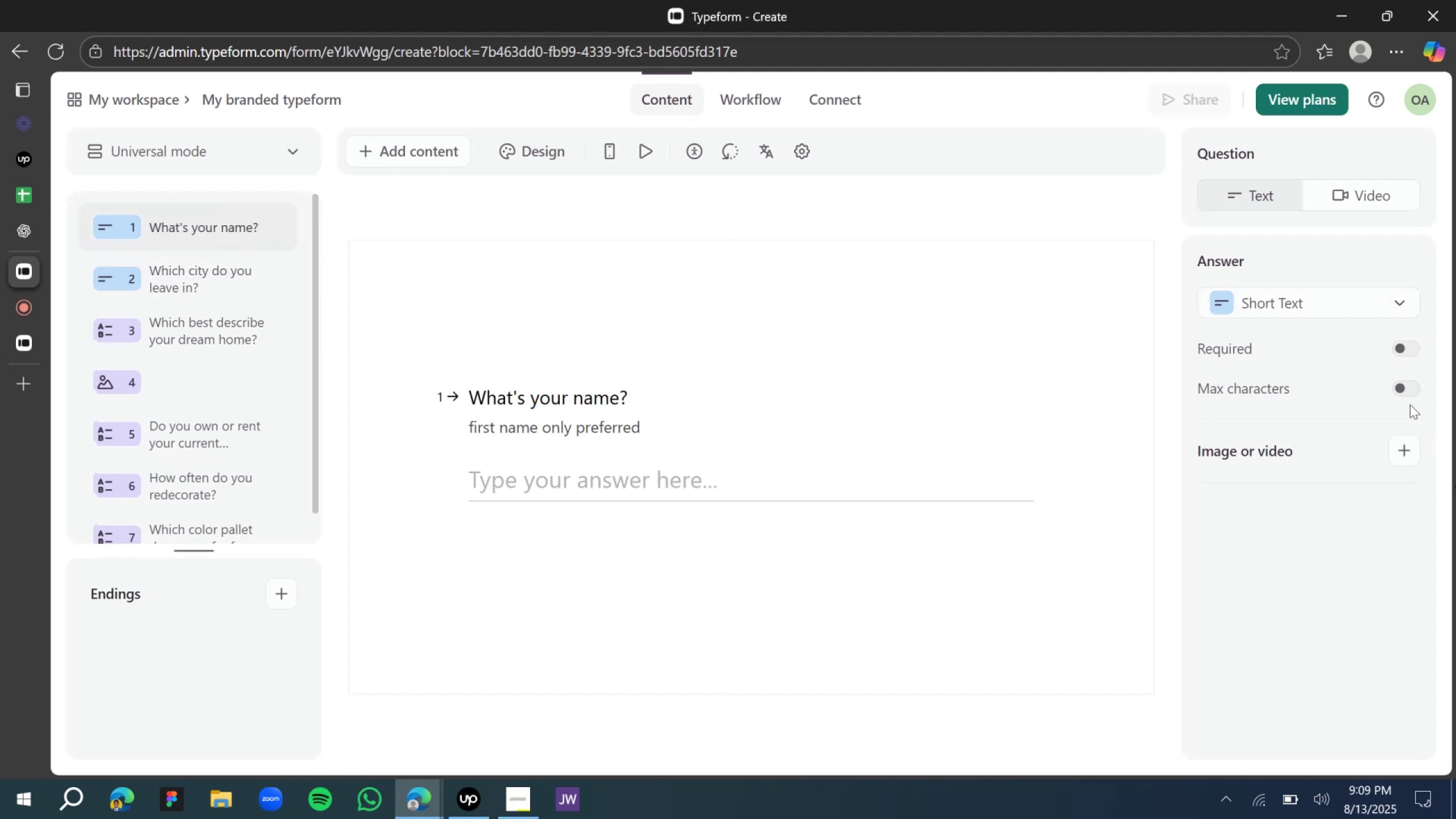 
left_click([1404, 343])
 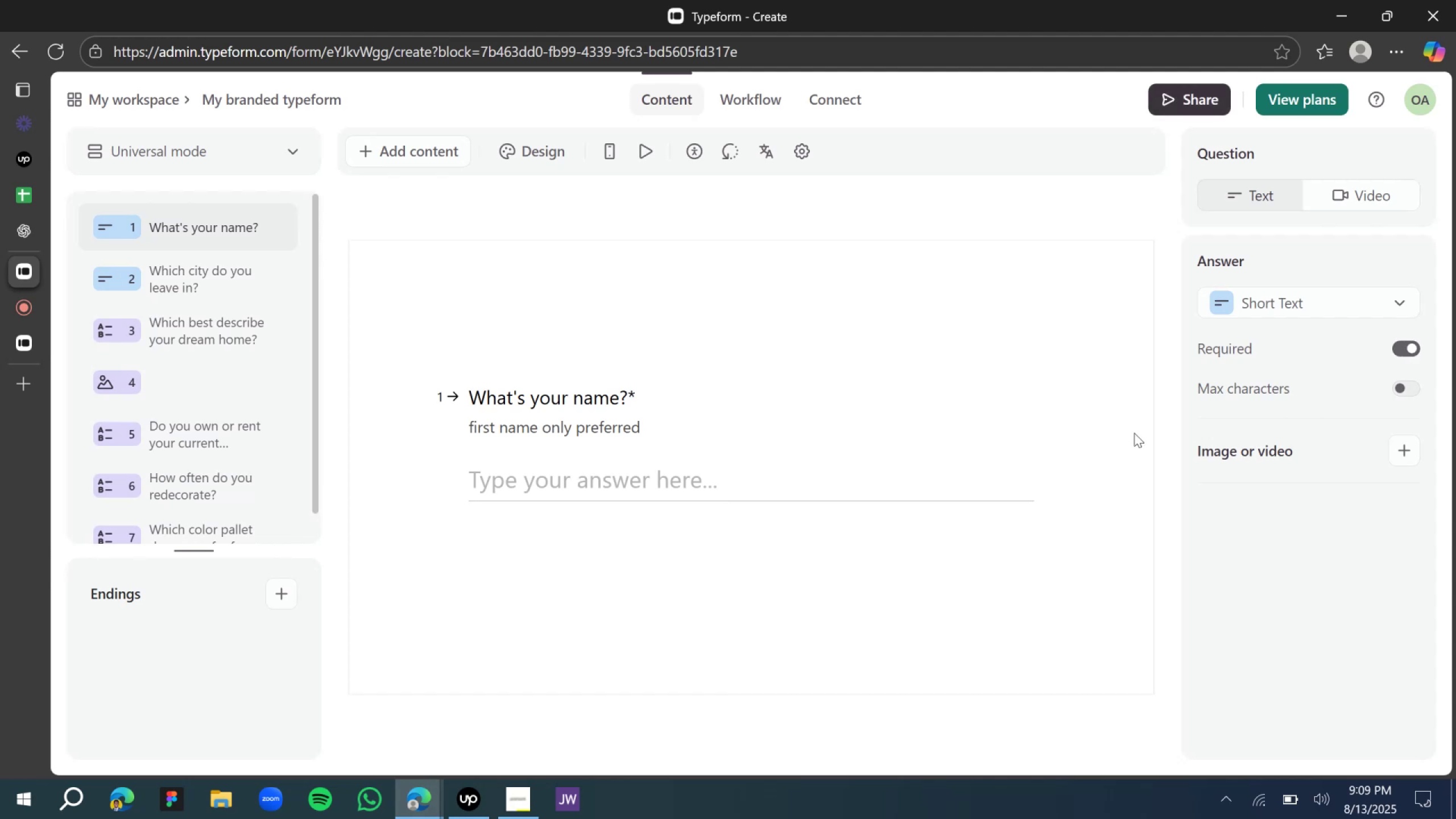 
wait(5.22)
 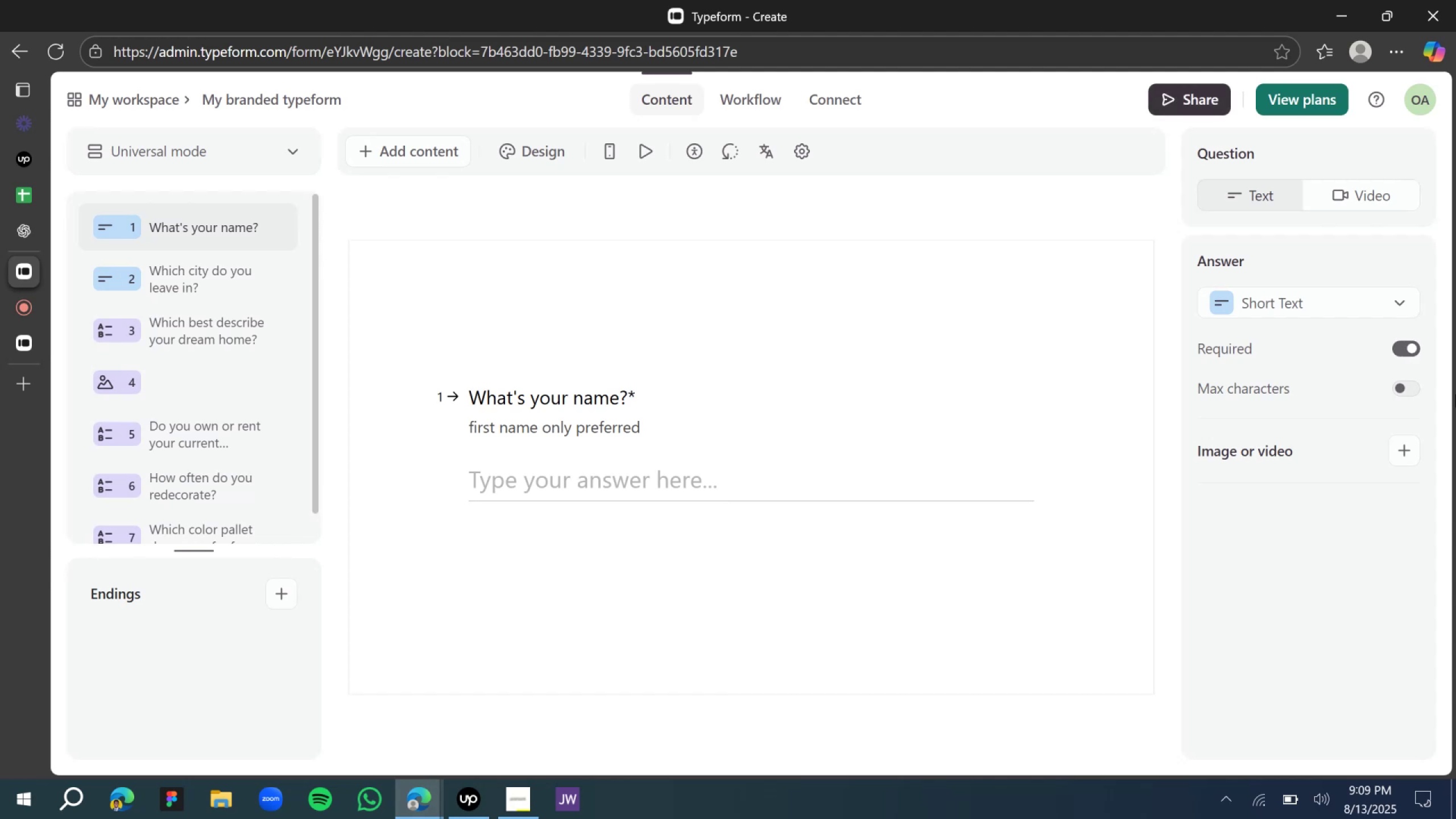 
scroll: coordinate [148, 370], scroll_direction: down, amount: 9.0
 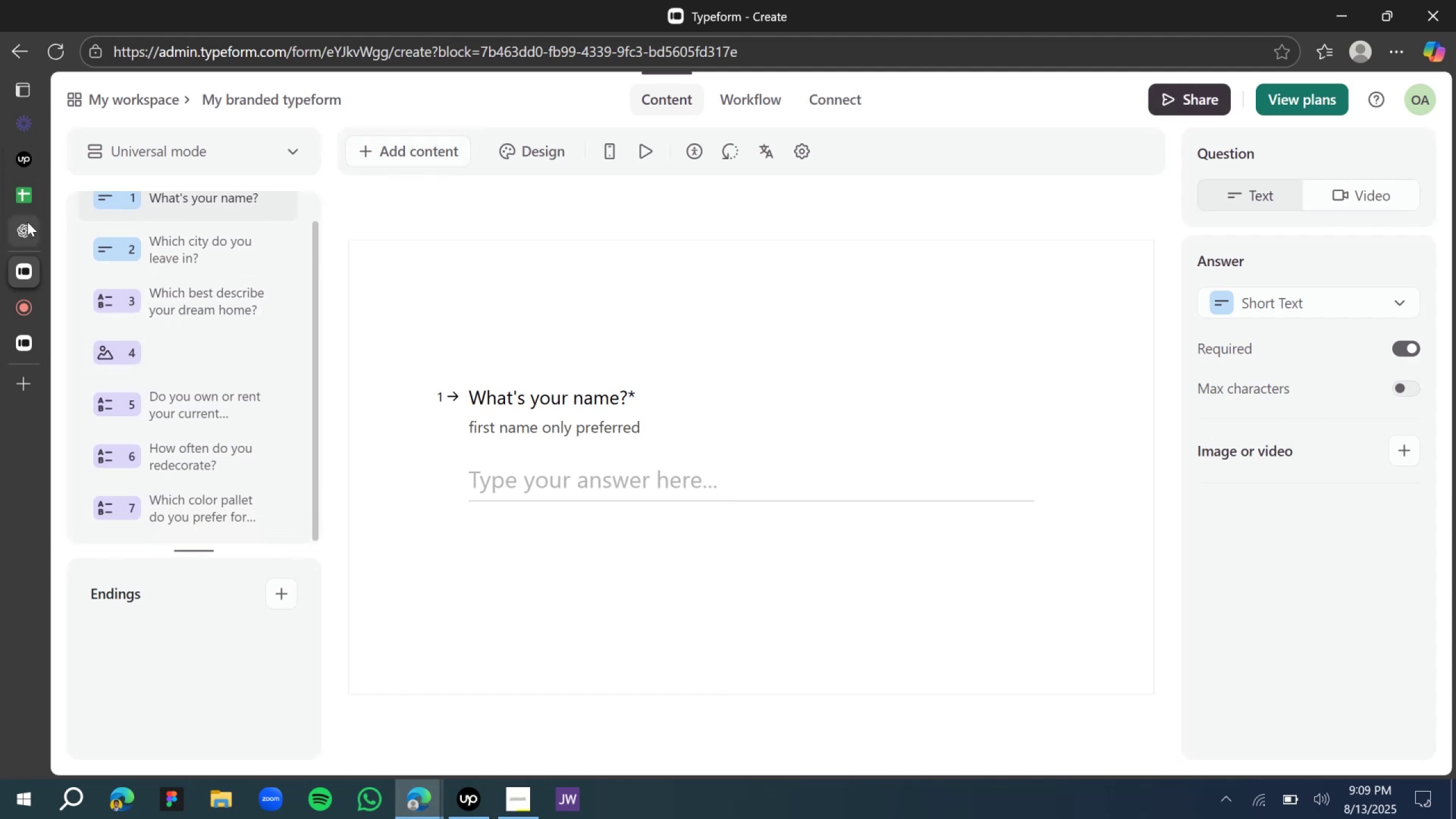 
left_click([28, 223])
 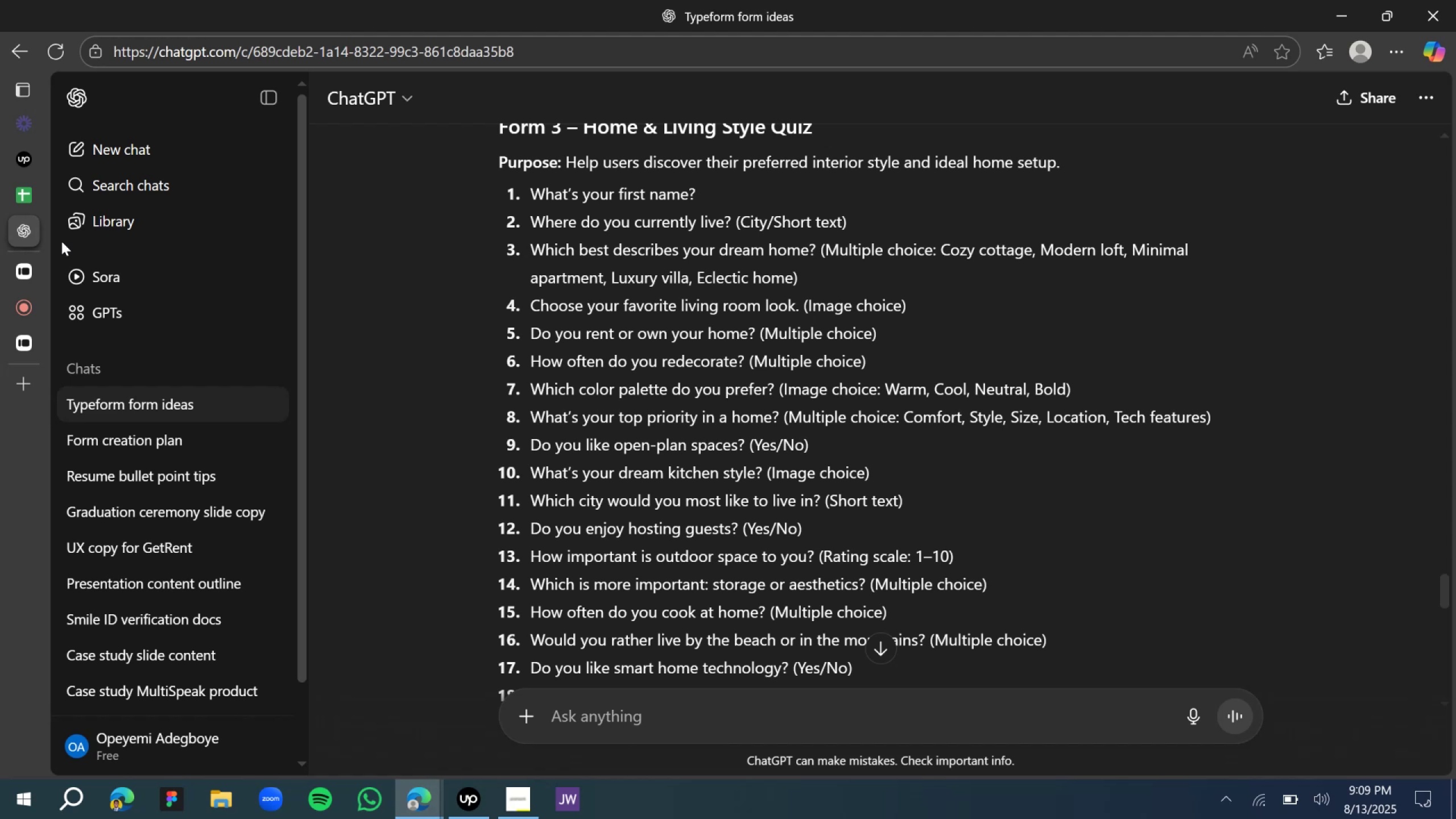 
wait(9.13)
 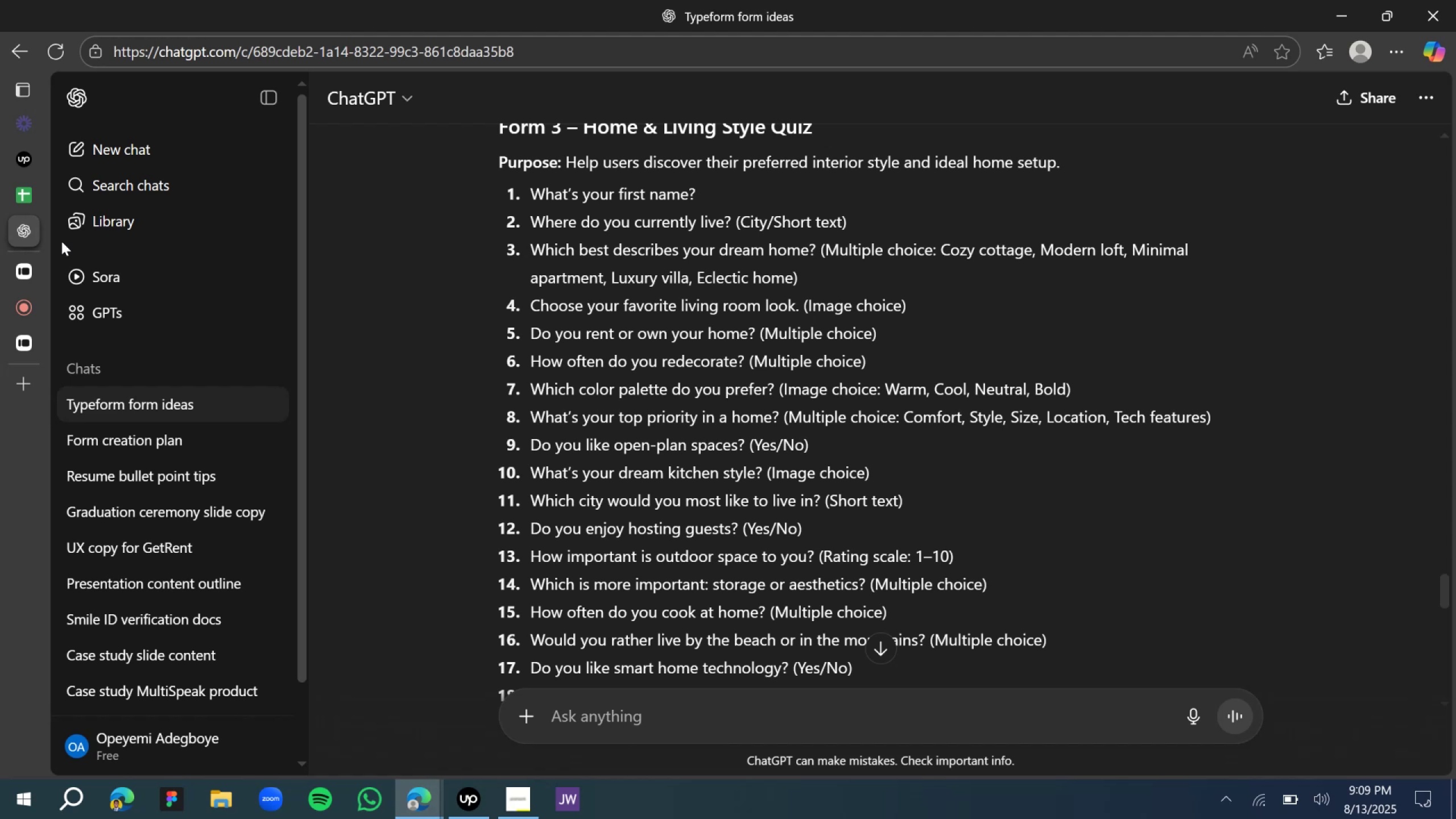 
left_click([23, 271])
 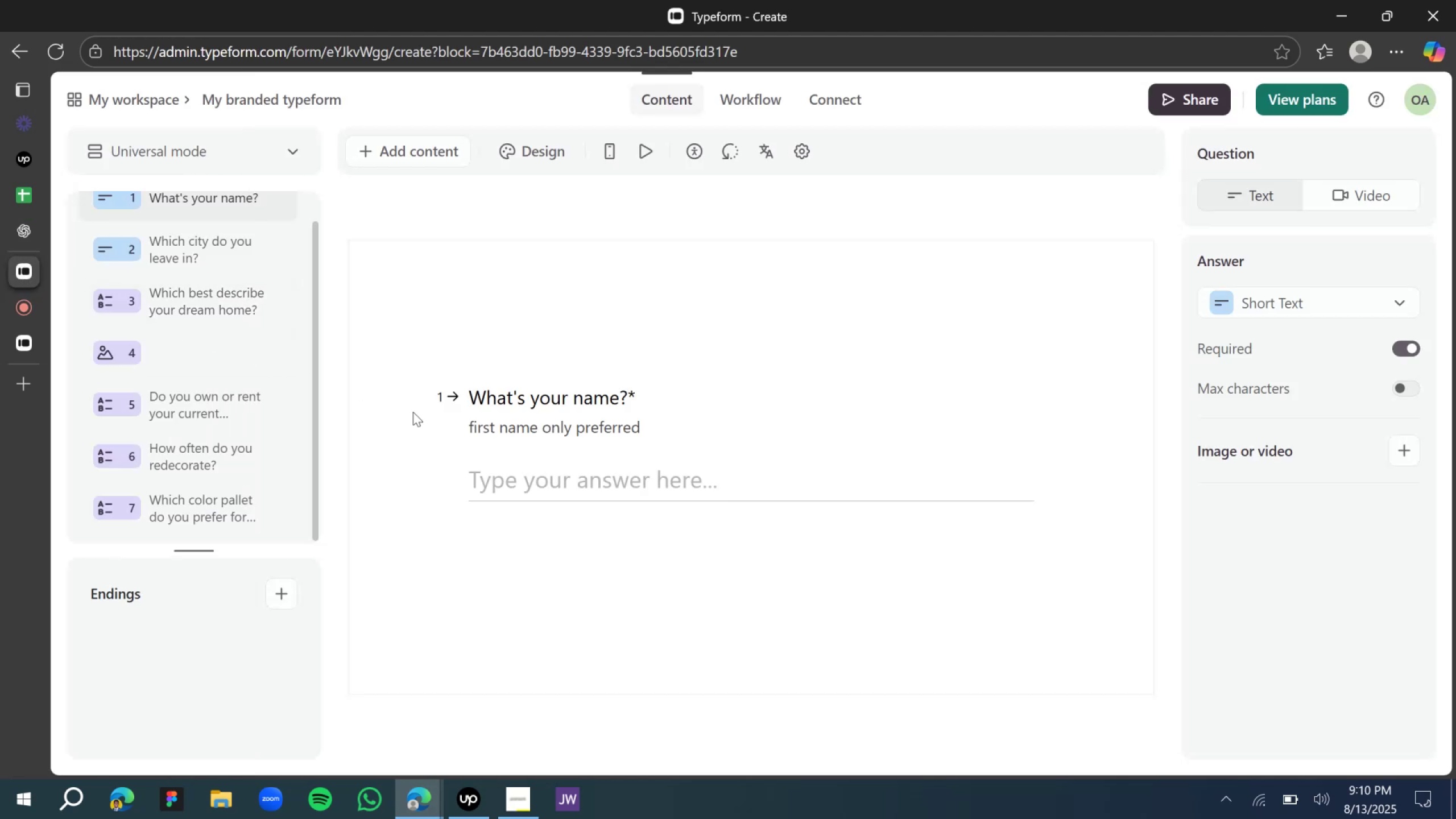 
scroll: coordinate [262, 542], scroll_direction: down, amount: 4.0
 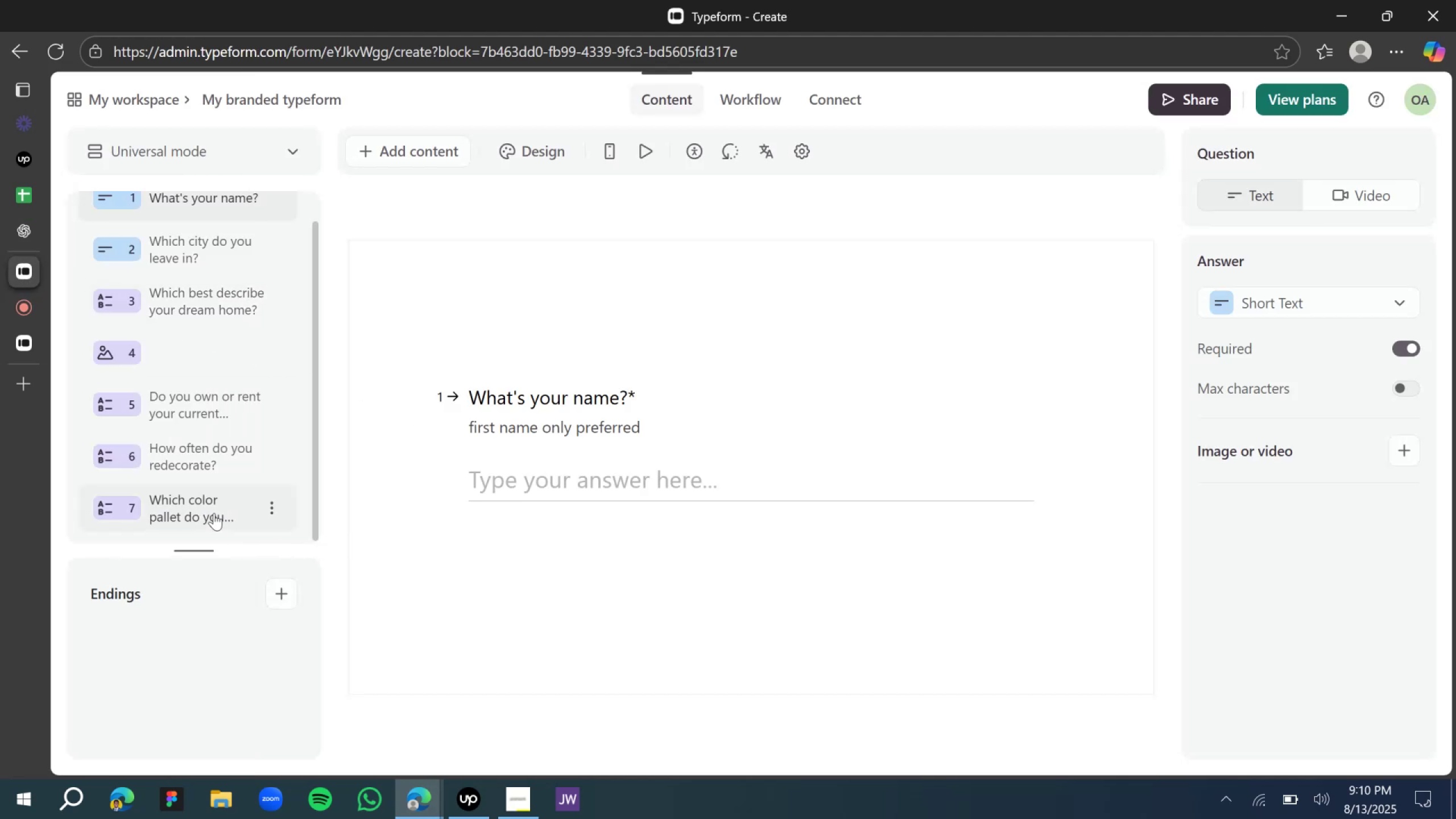 
left_click([214, 513])
 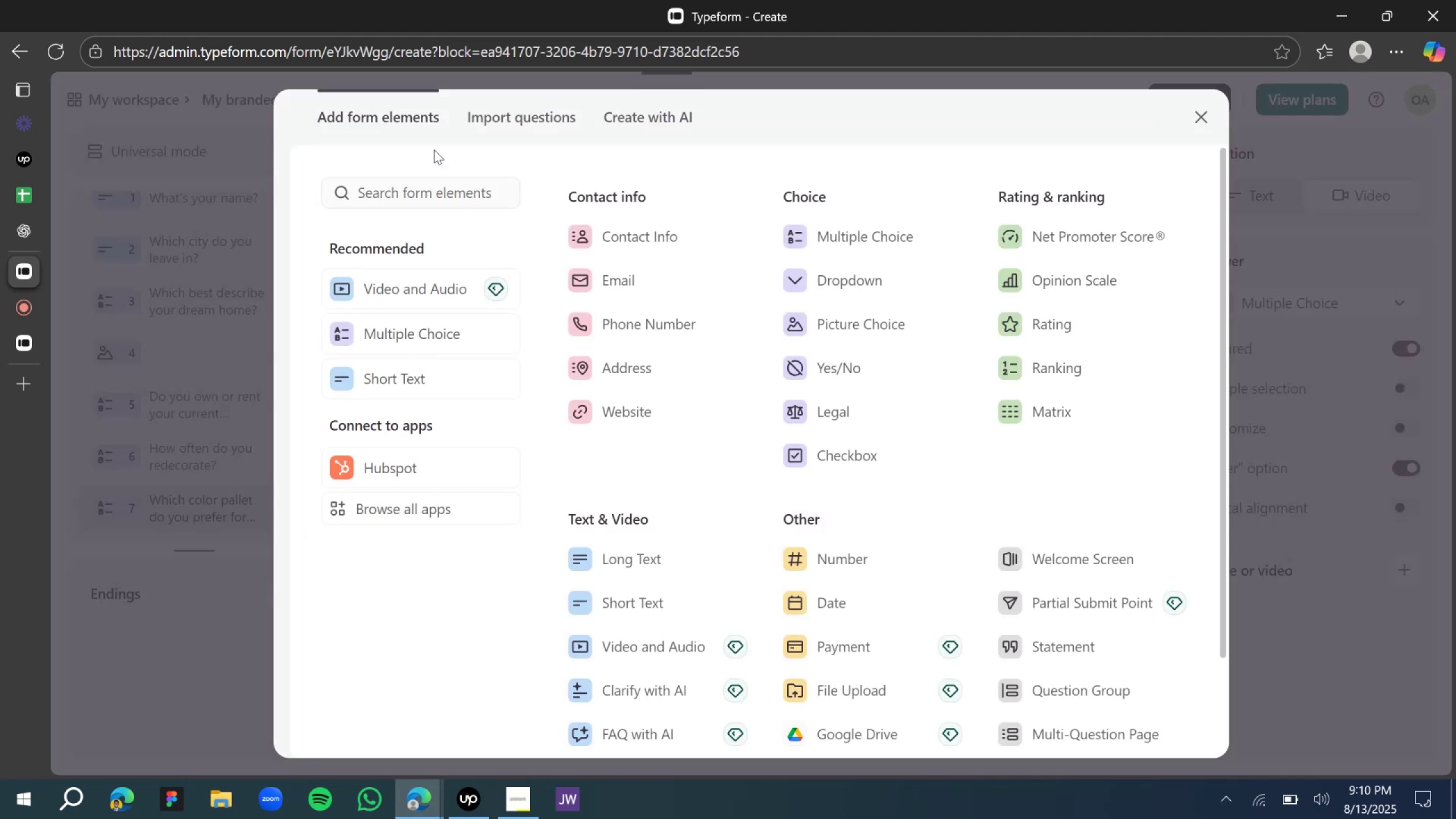 
wait(14.1)
 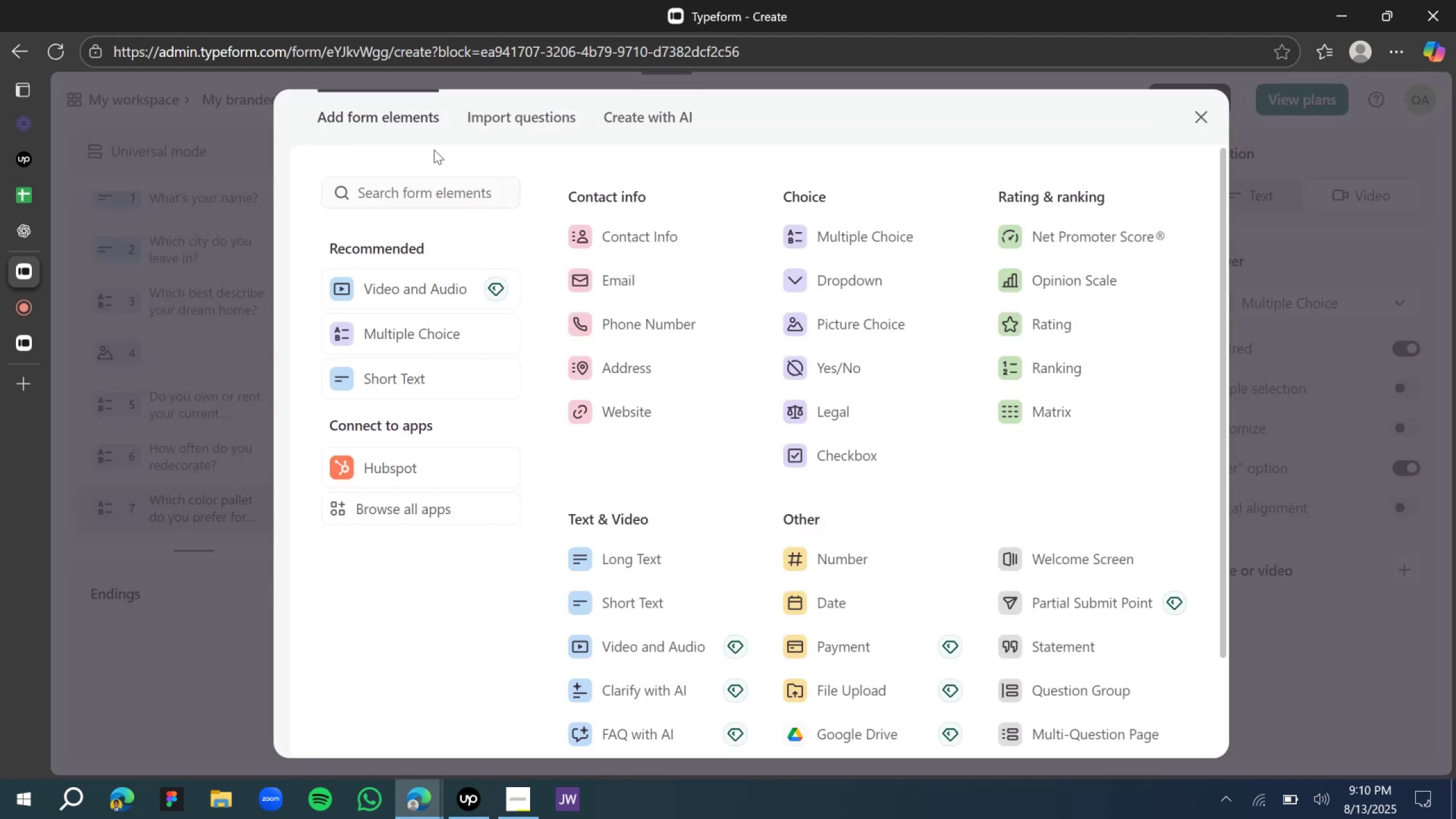 
left_click([883, 242])
 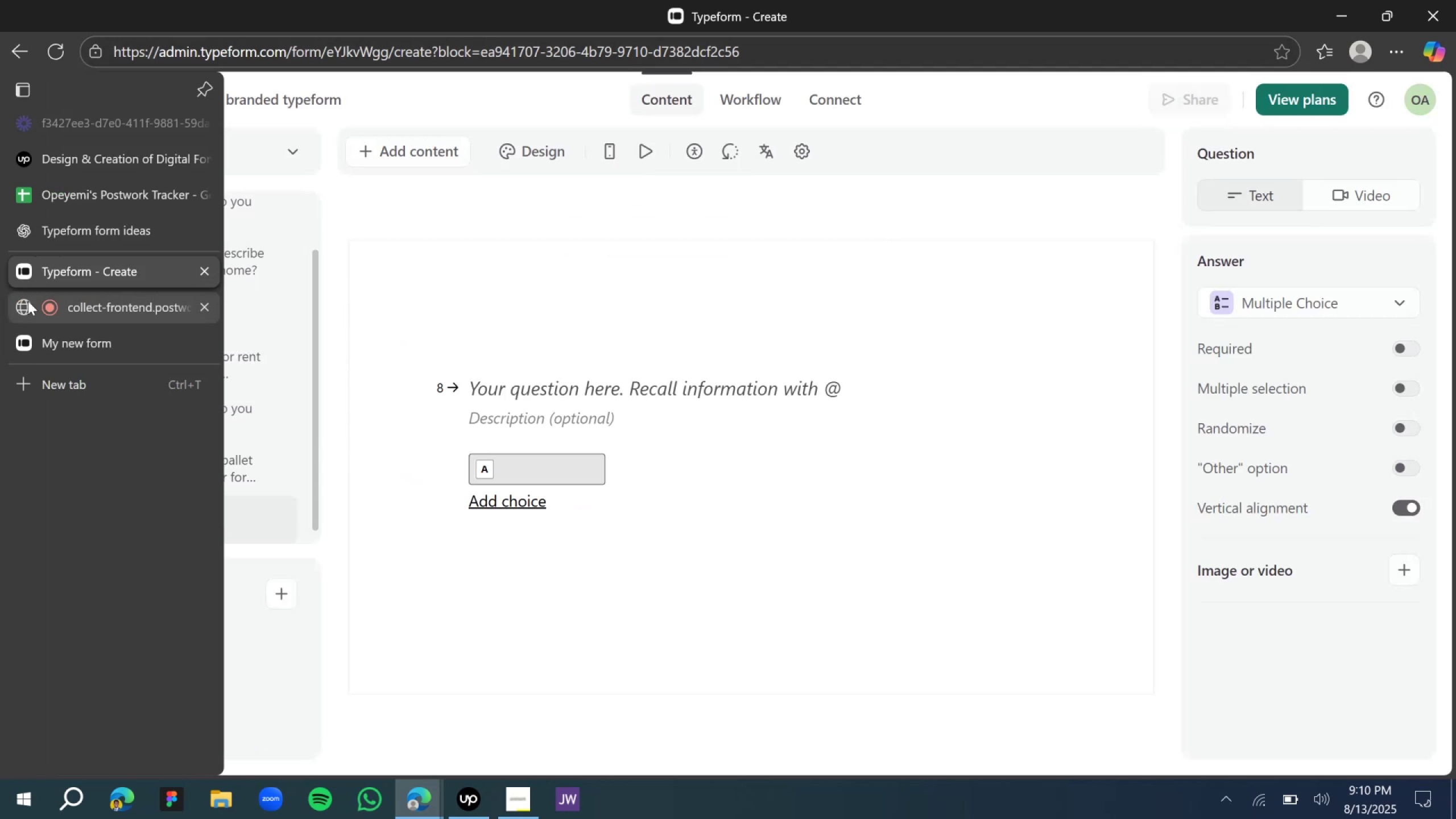 
left_click([47, 240])
 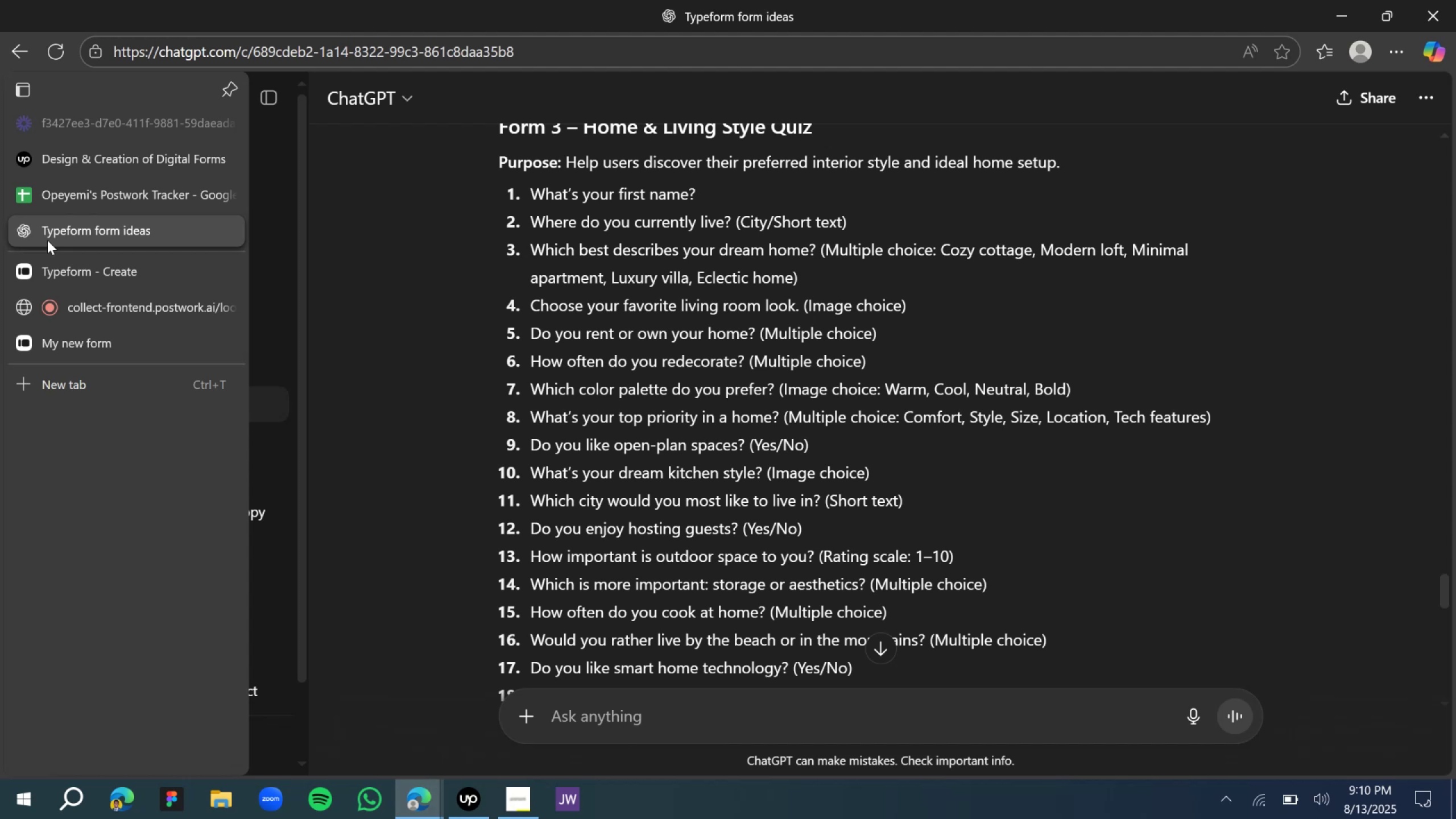 
wait(5.12)
 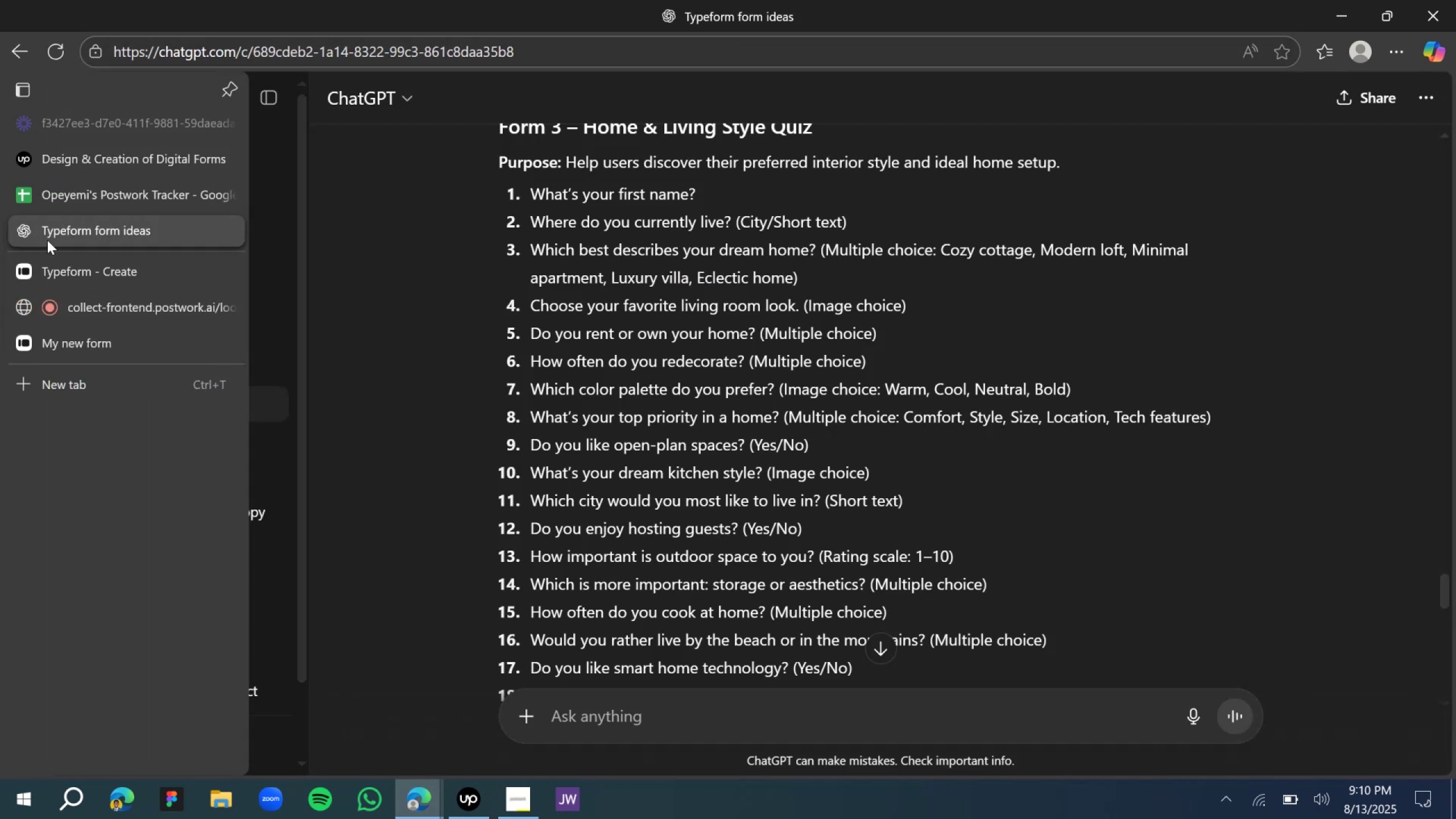 
left_click([55, 267])
 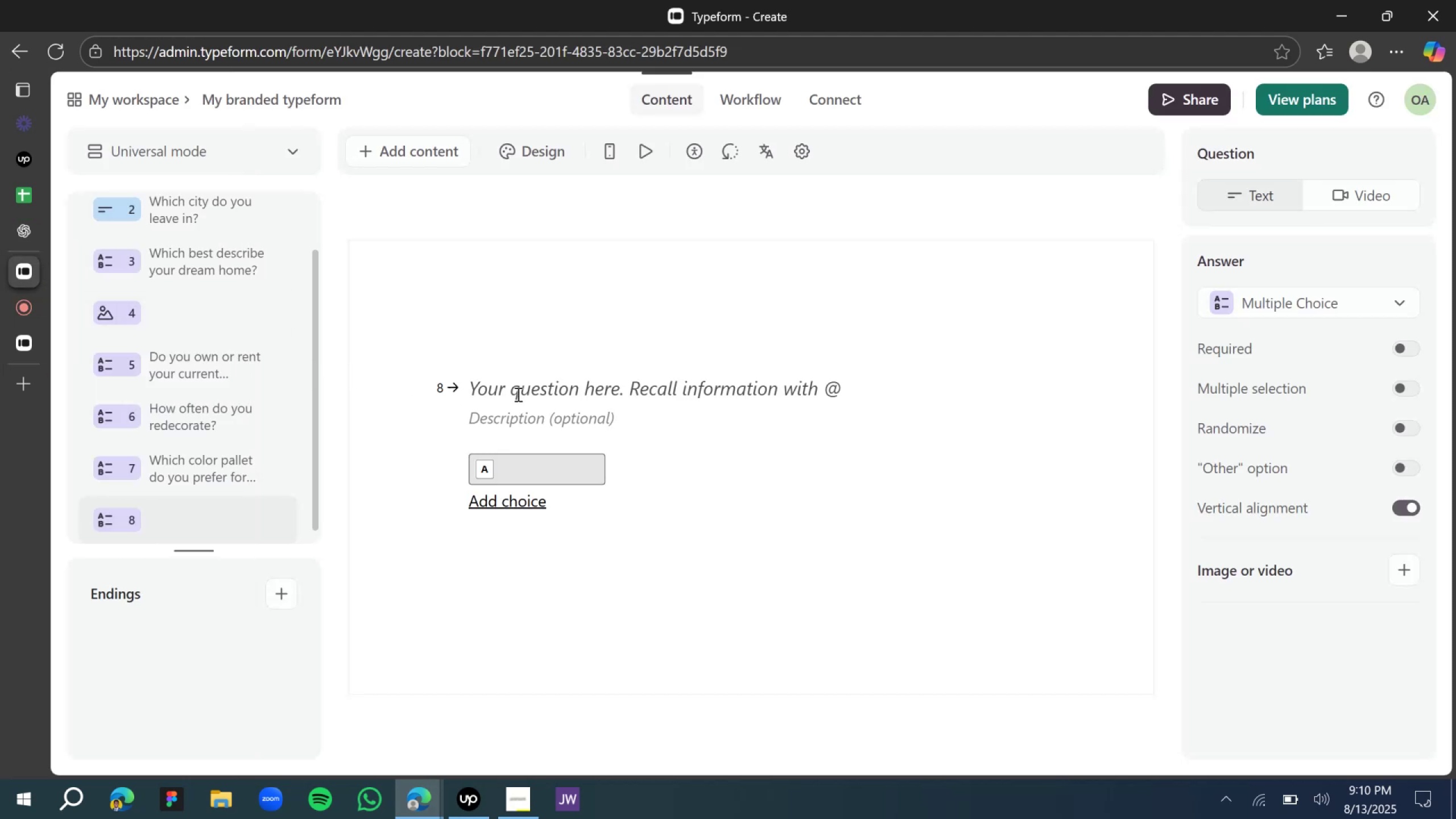 
type(What is your top priority in a home?)
 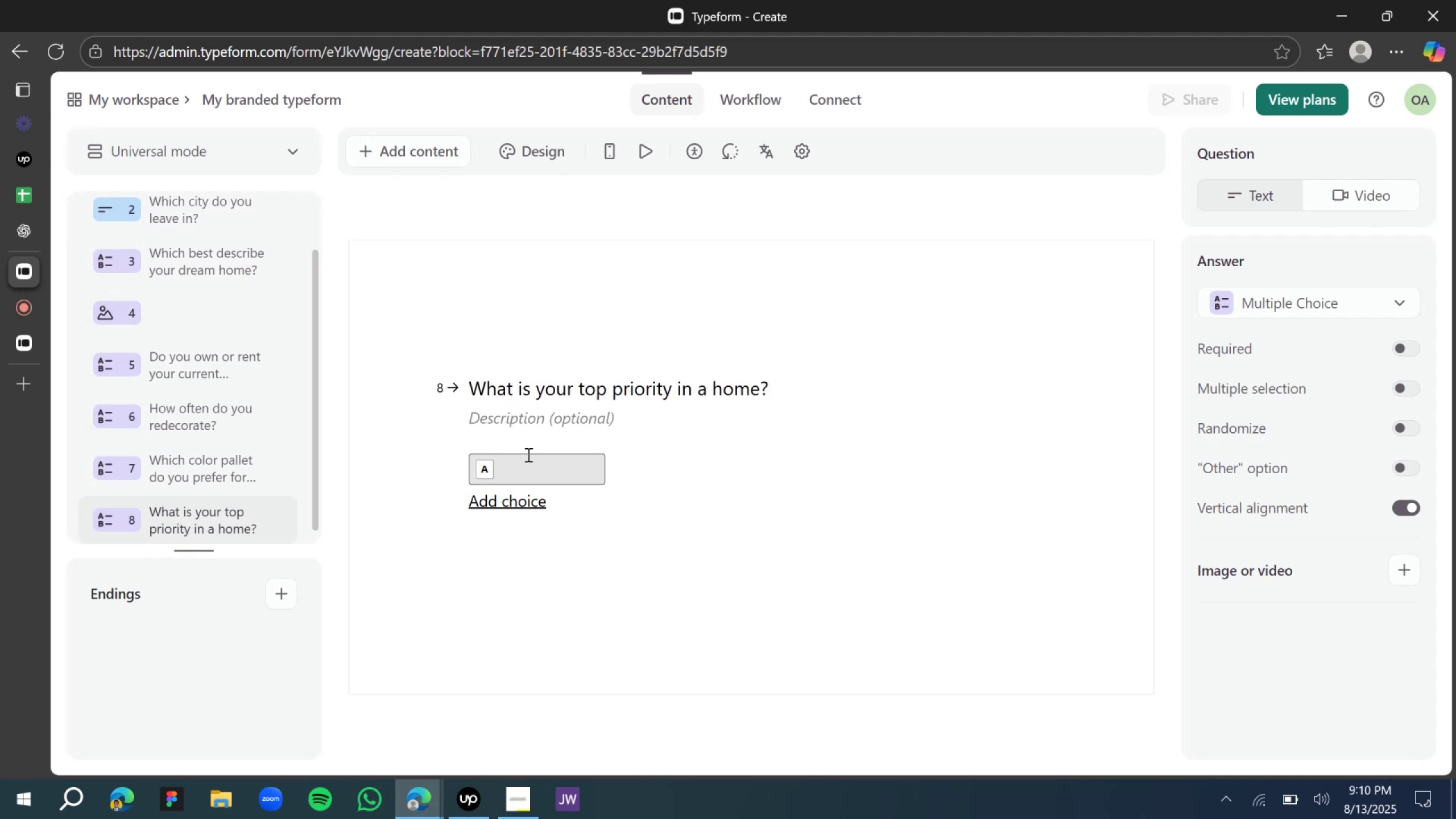 
left_click([544, 482])
 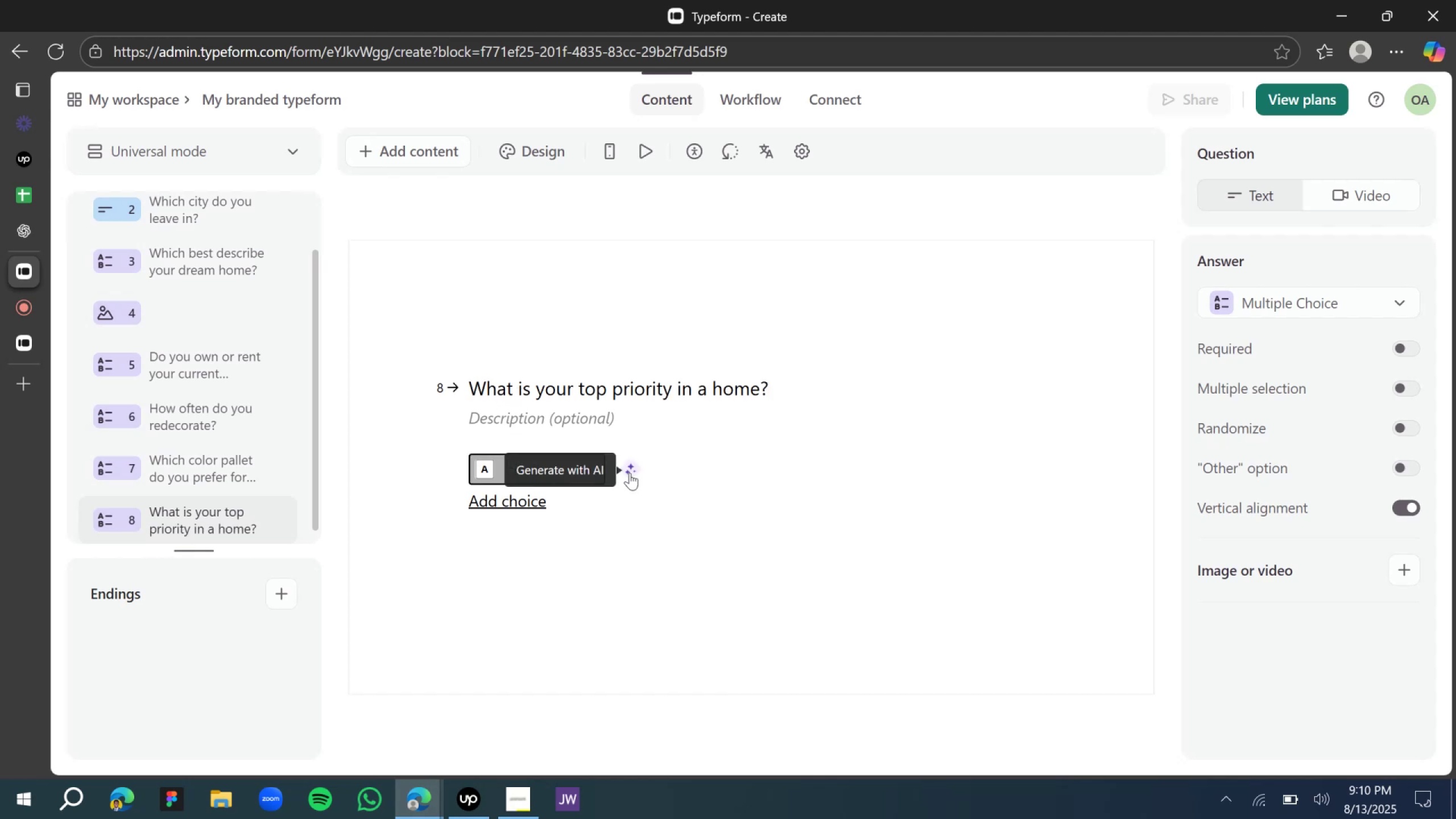 
left_click([628, 473])
 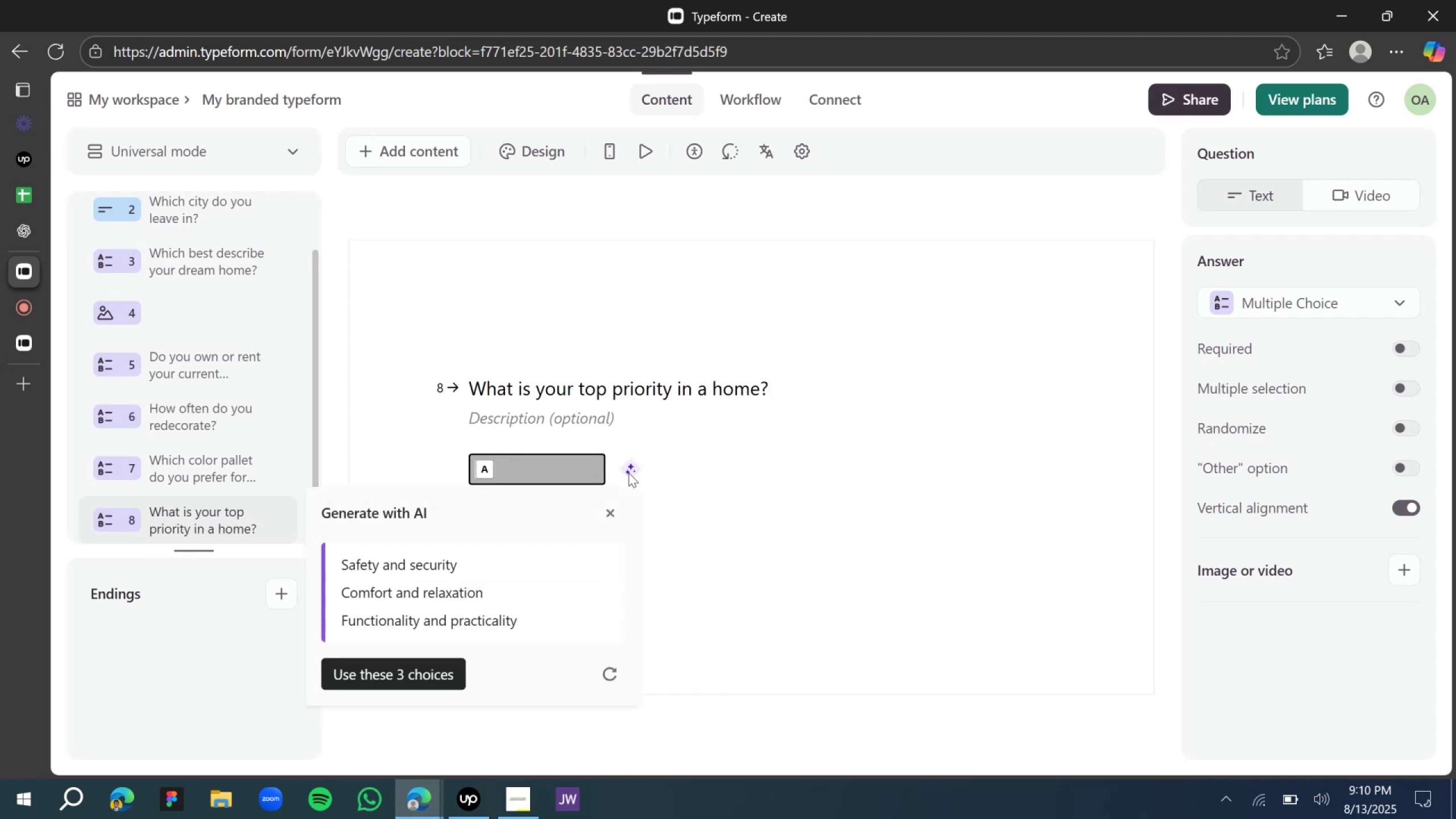 
wait(8.49)
 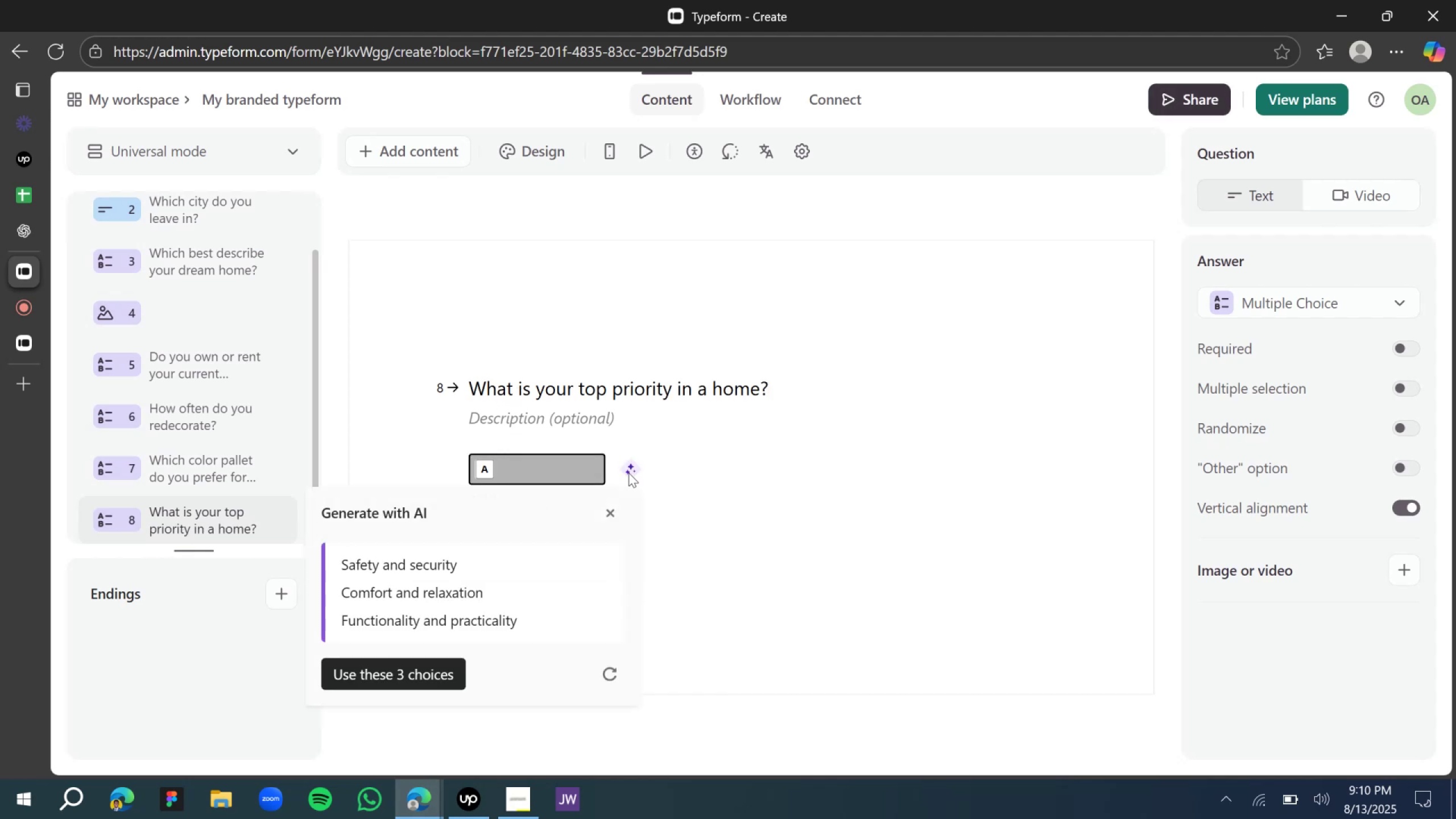 
left_click([386, 684])
 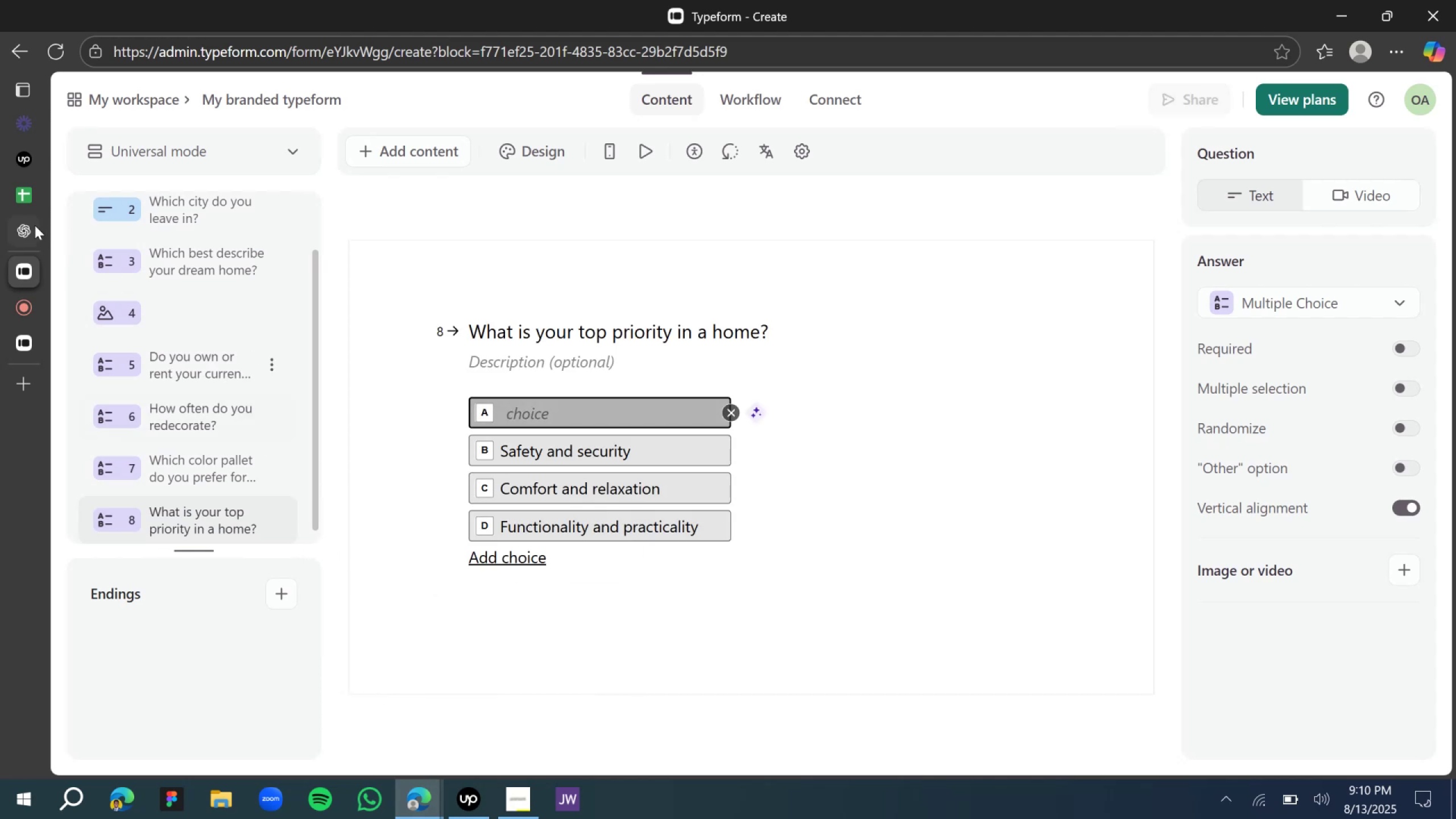 
left_click([20, 225])
 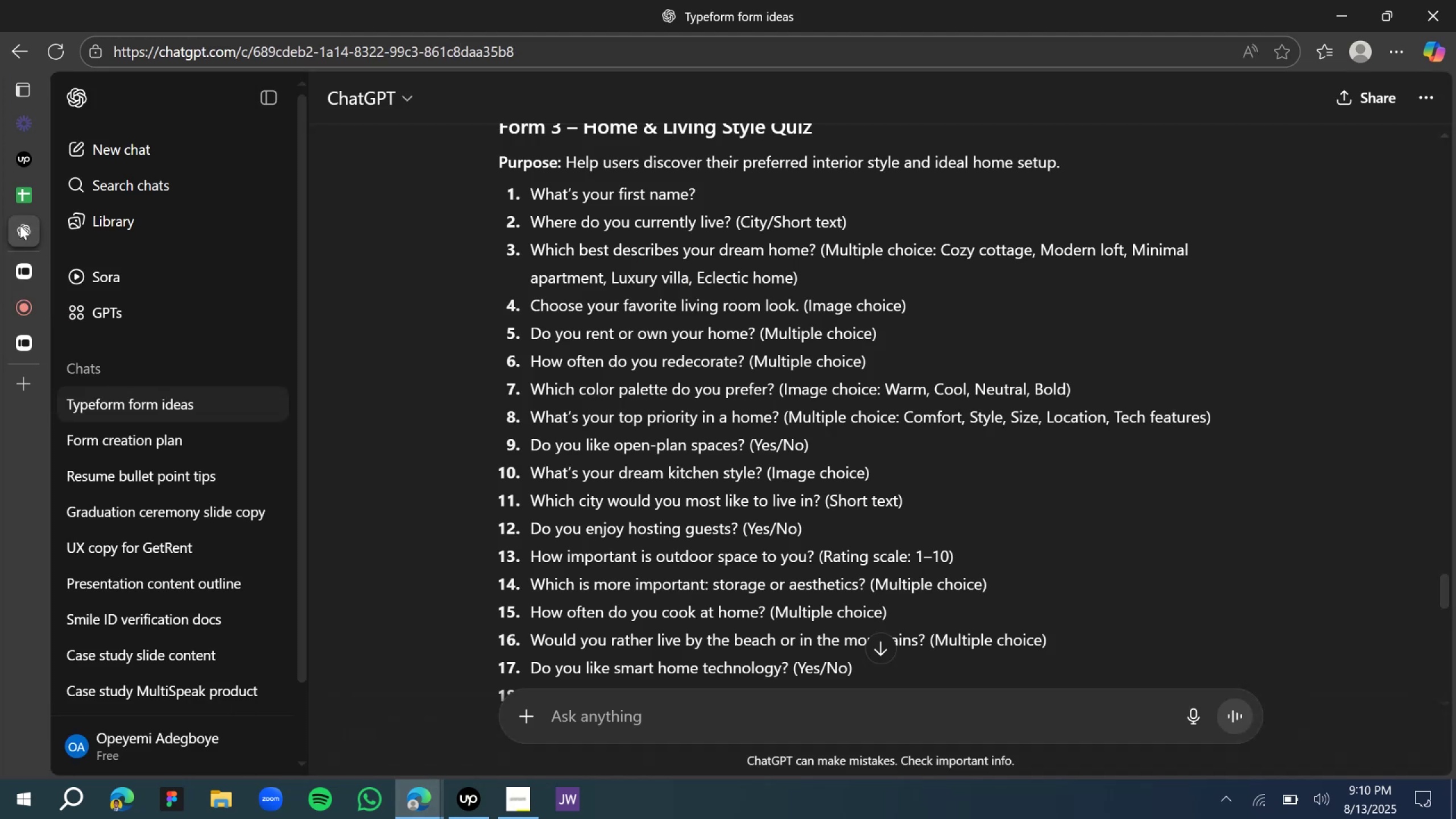 
mouse_move([30, 266])
 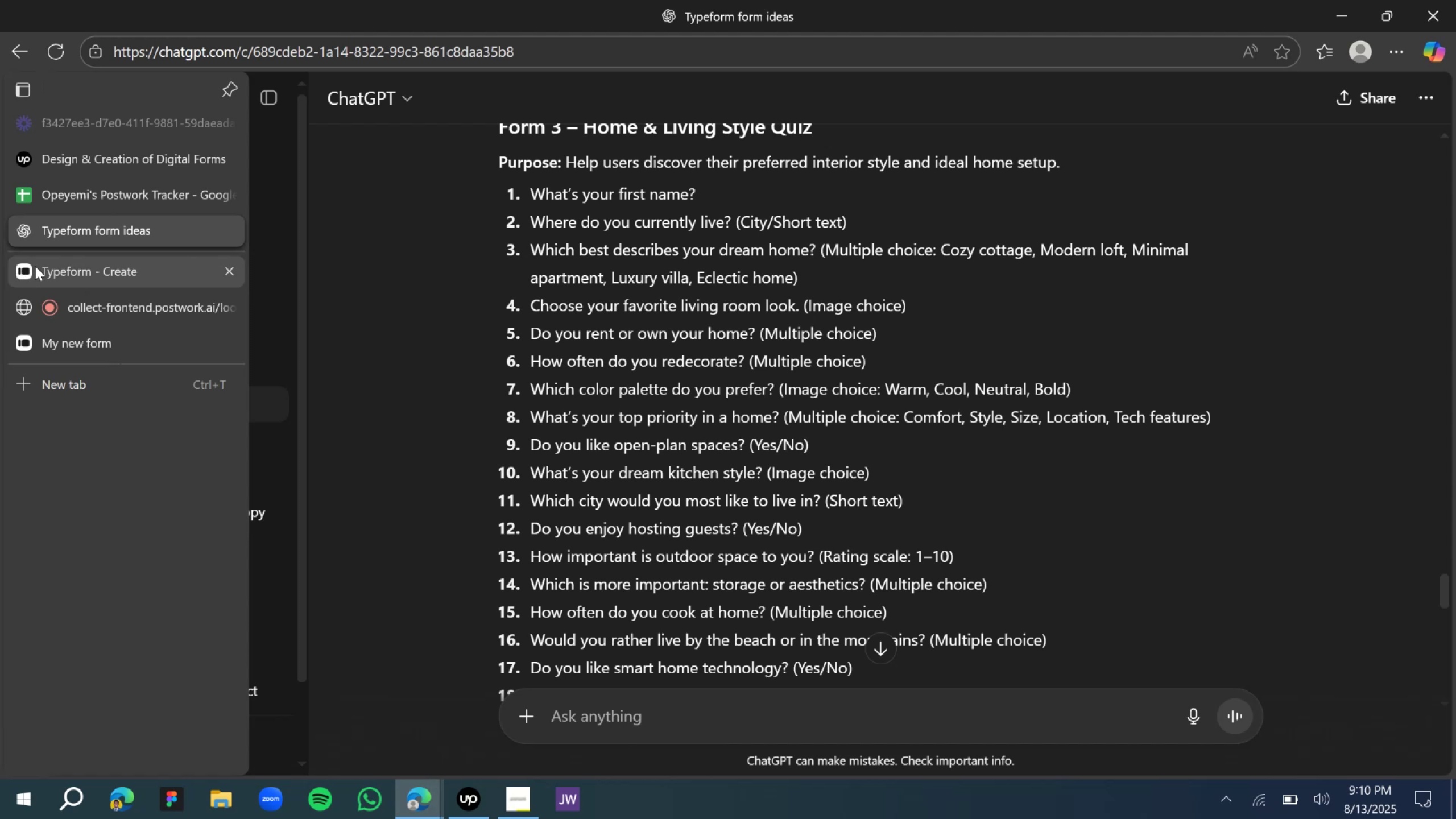 
left_click([35, 266])
 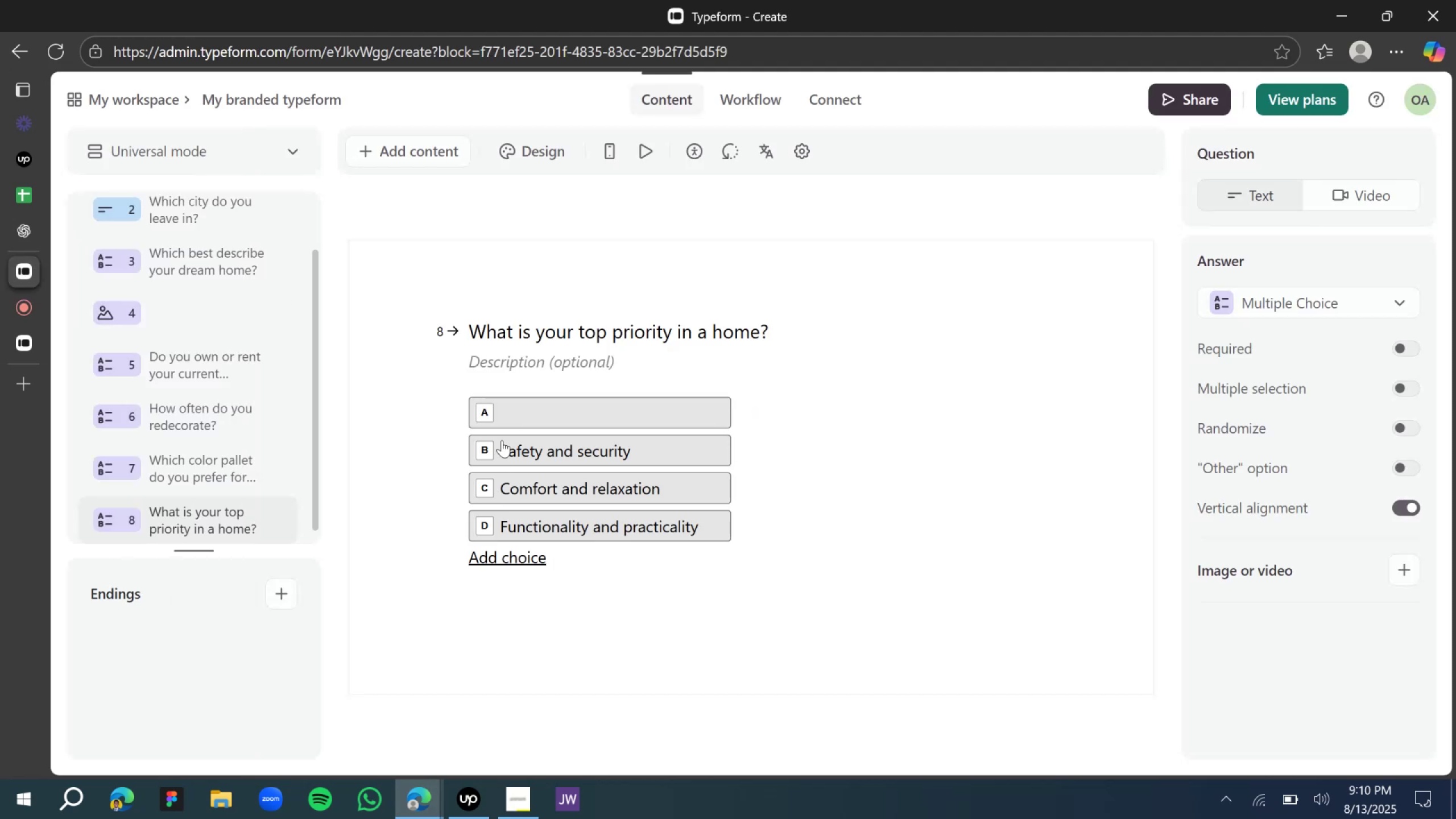 
left_click([523, 406])
 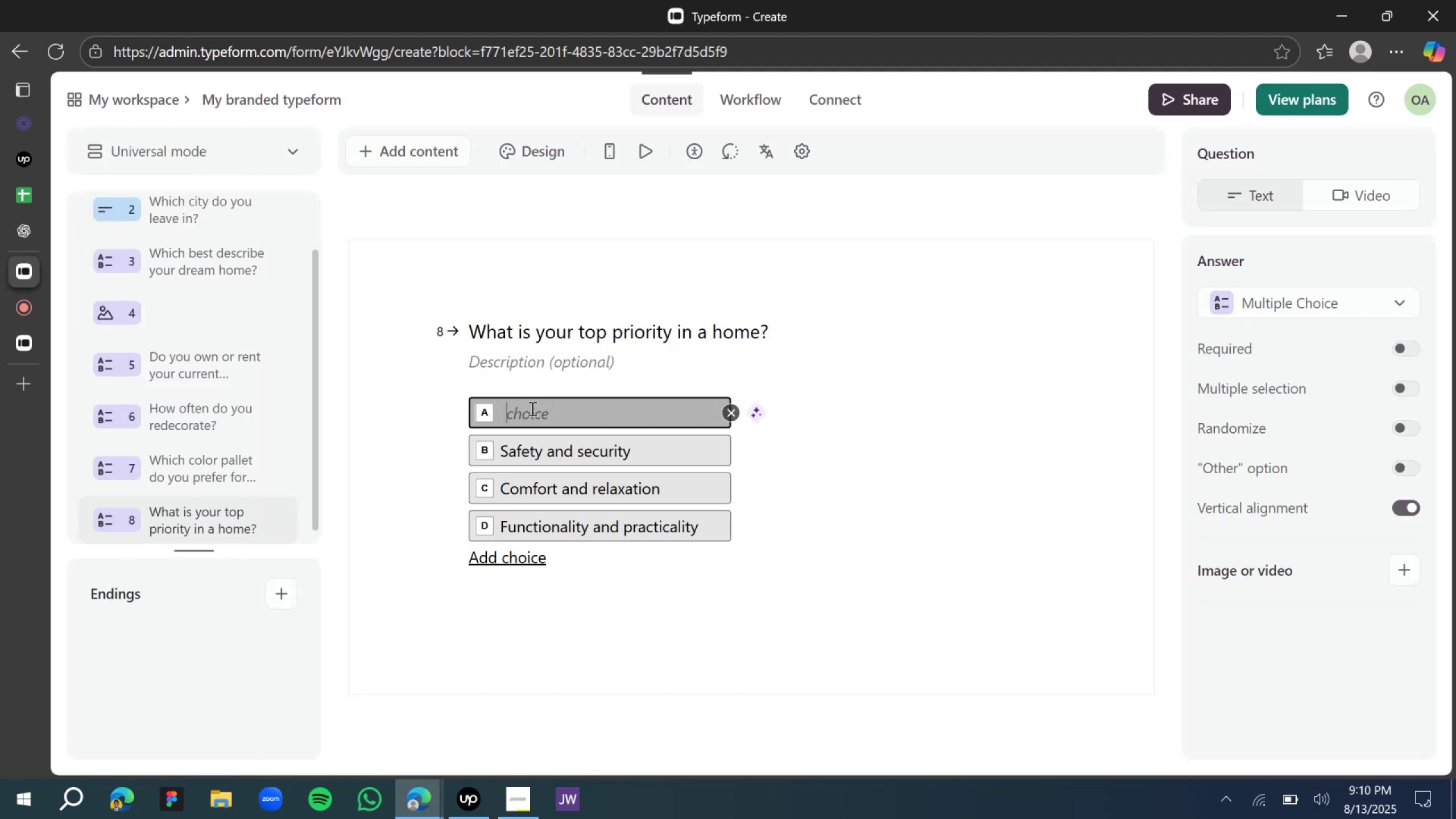 
type(Location and Pr)
key(Backspace)
key(Backspace)
type(COst)
key(Backspace)
key(Backspace)
key(Backspace)
type(ost)
 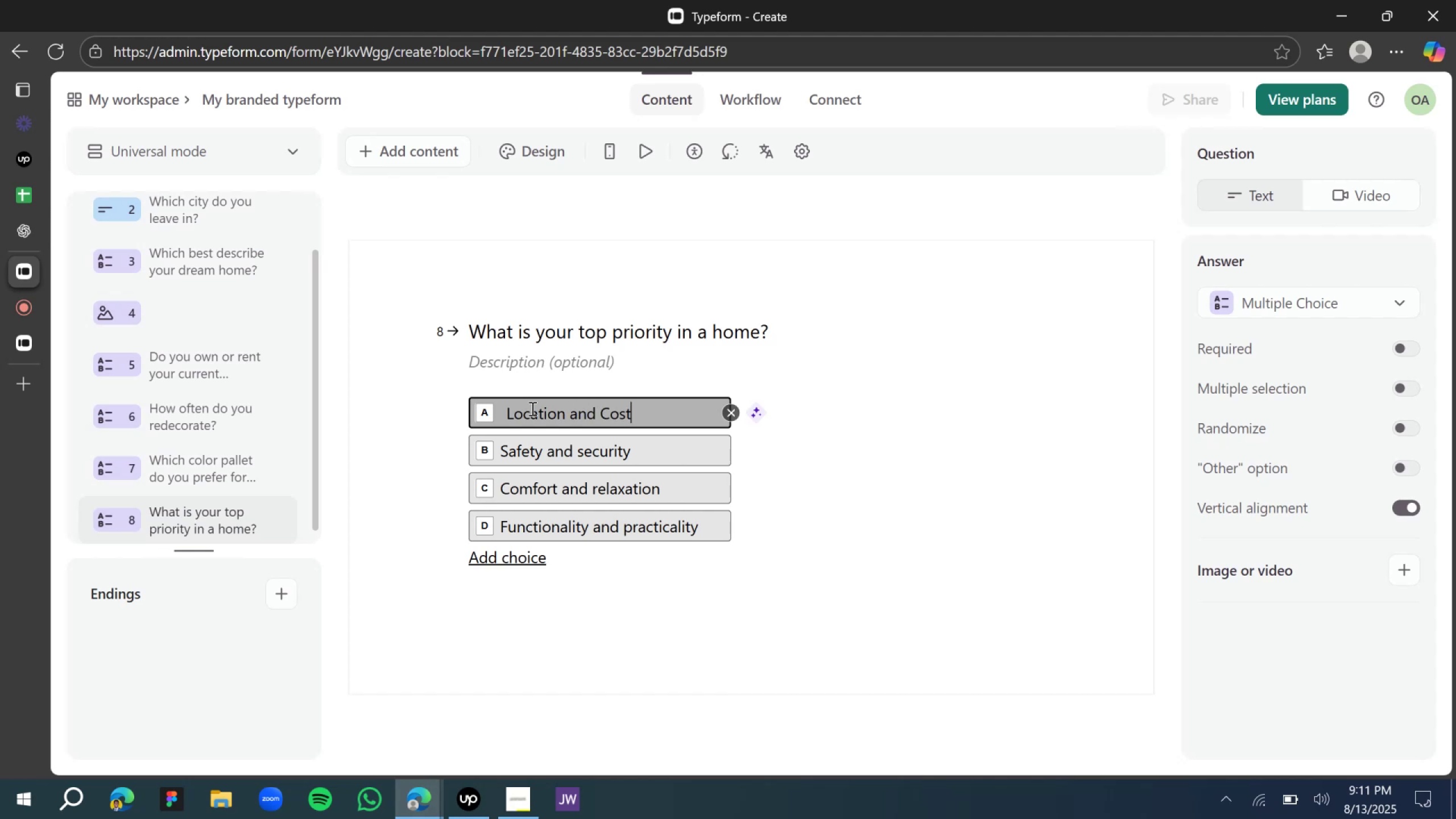 
left_click([758, 417])
 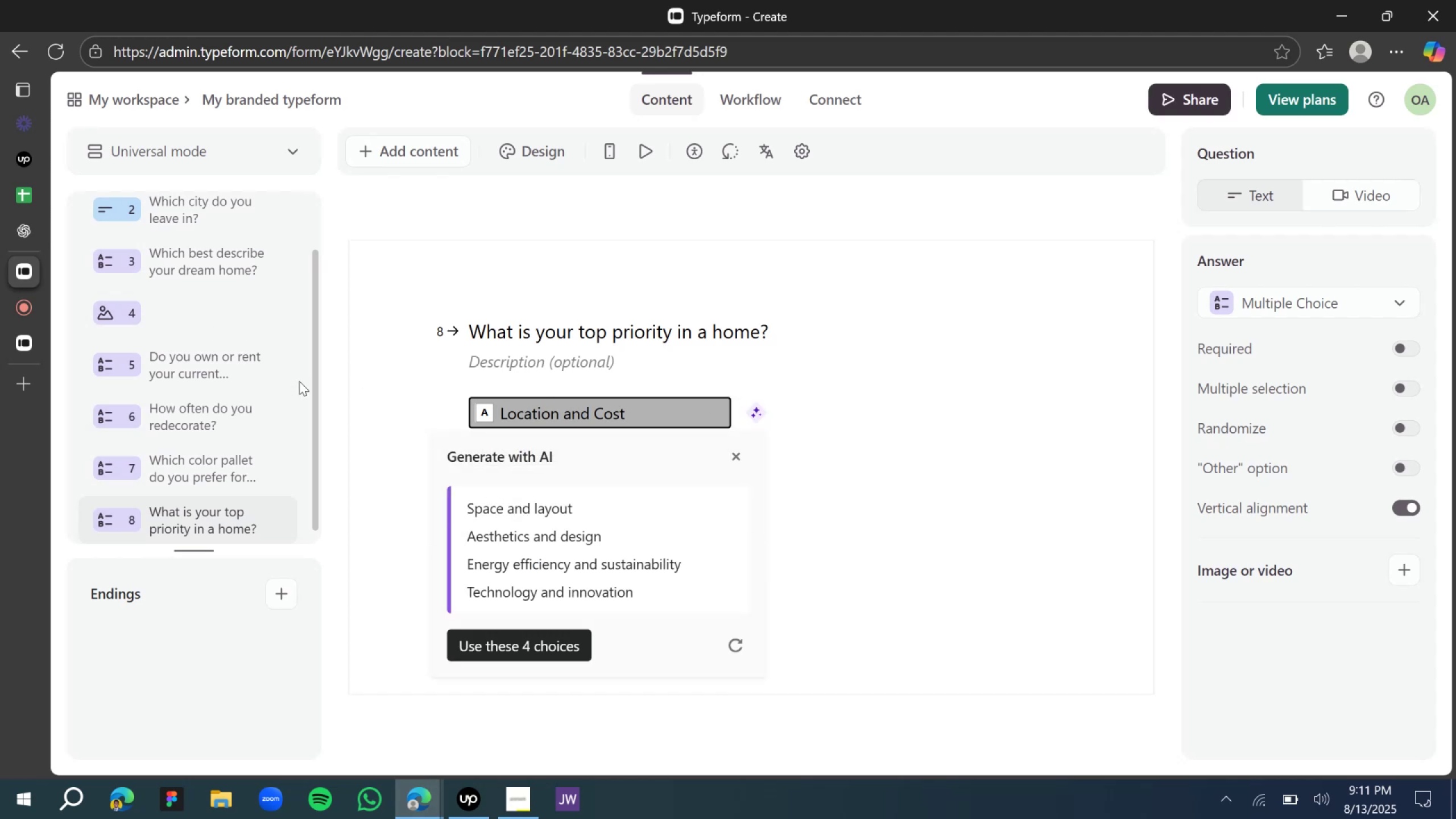 
wait(6.72)
 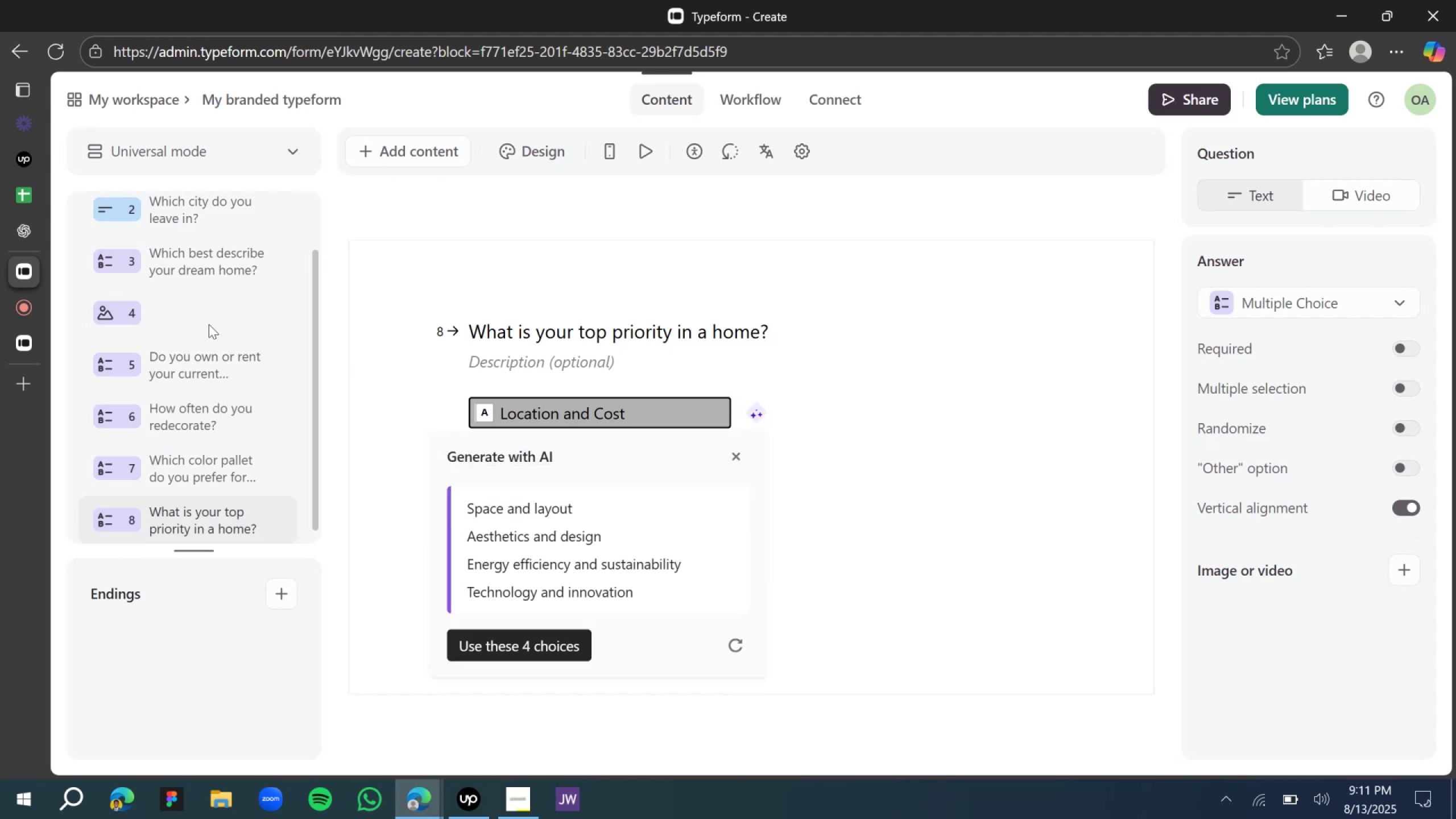 
left_click([363, 300])
 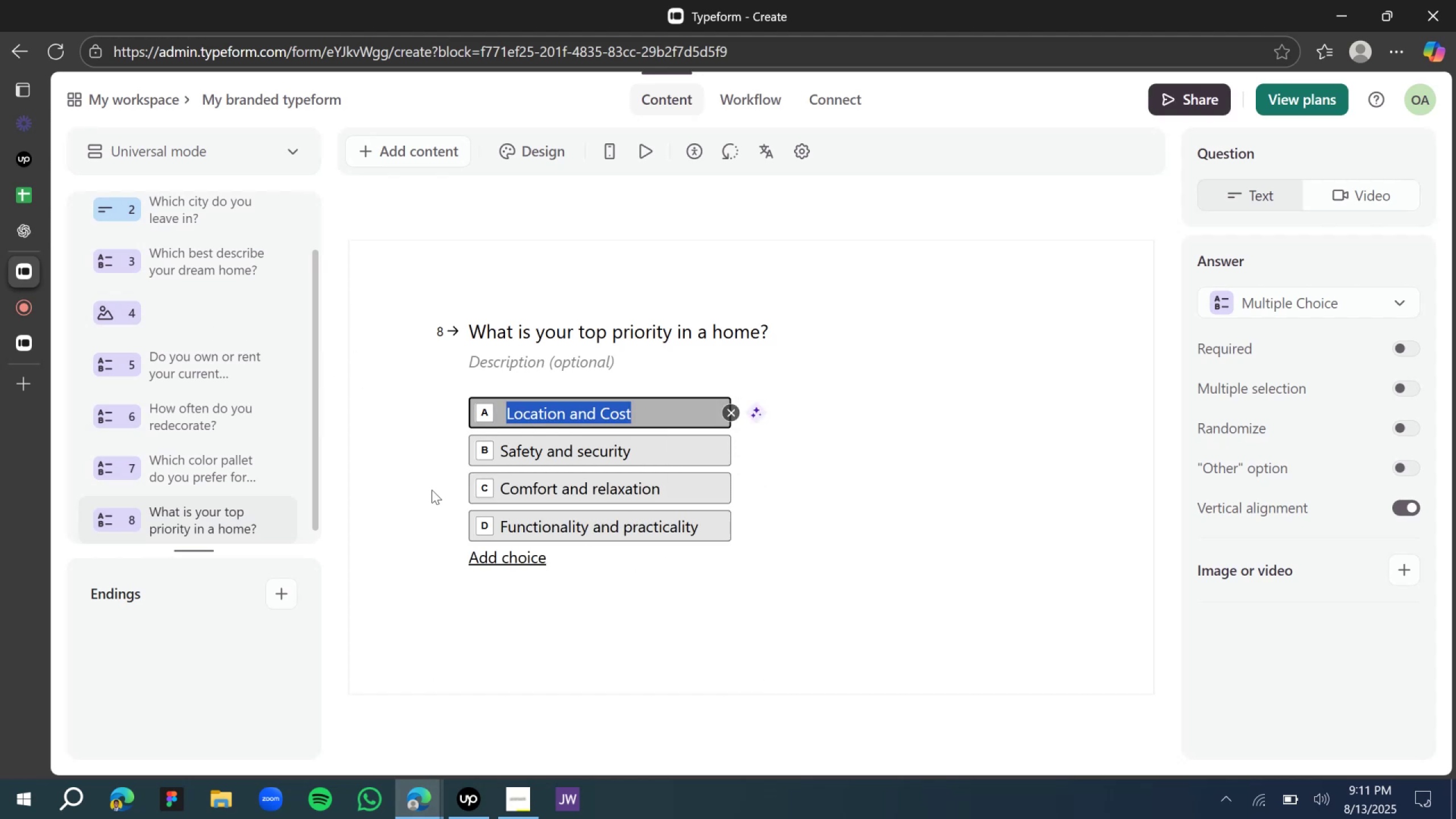 
left_click([464, 669])
 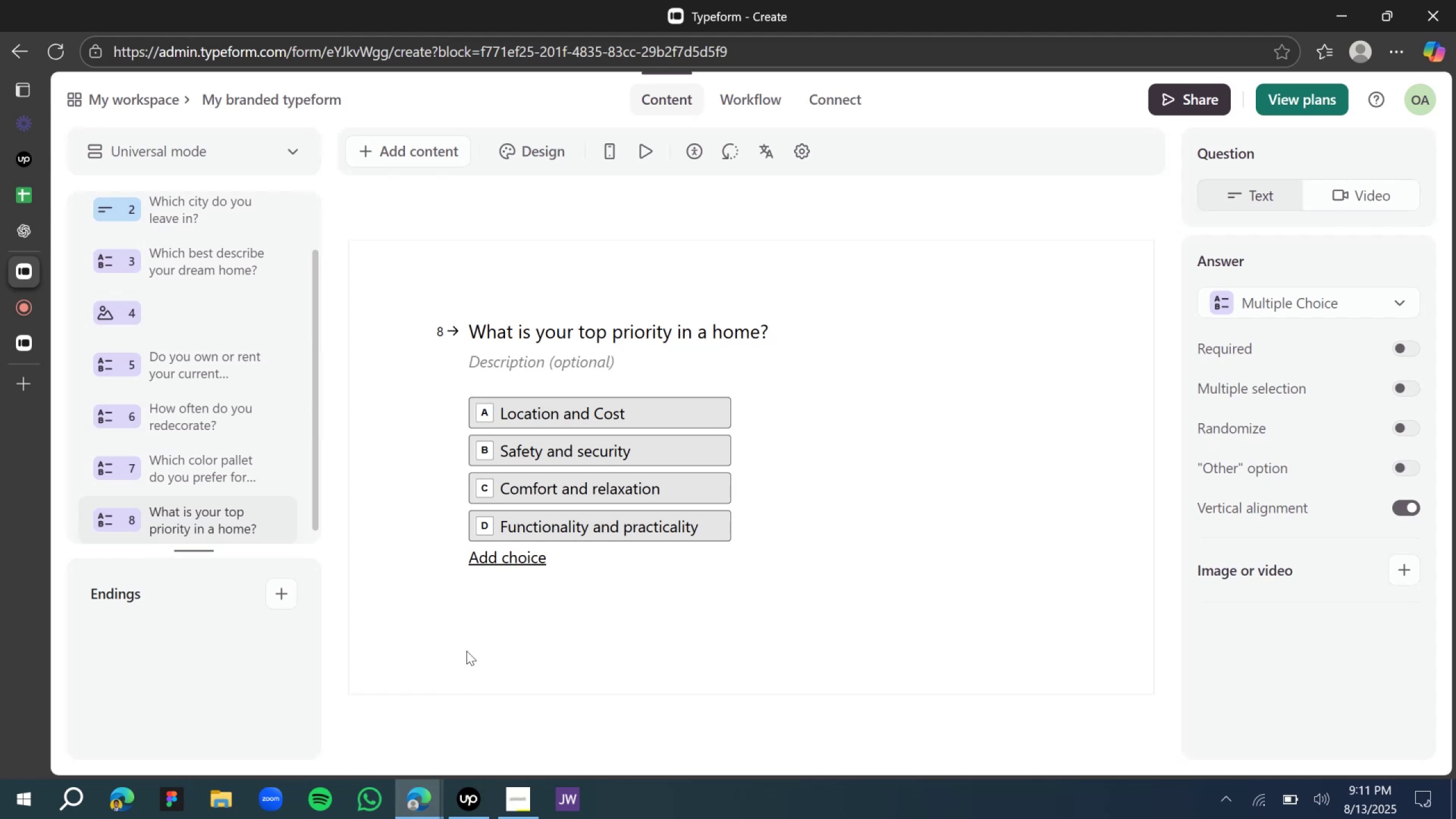 
scroll: coordinate [211, 530], scroll_direction: down, amount: 4.0
 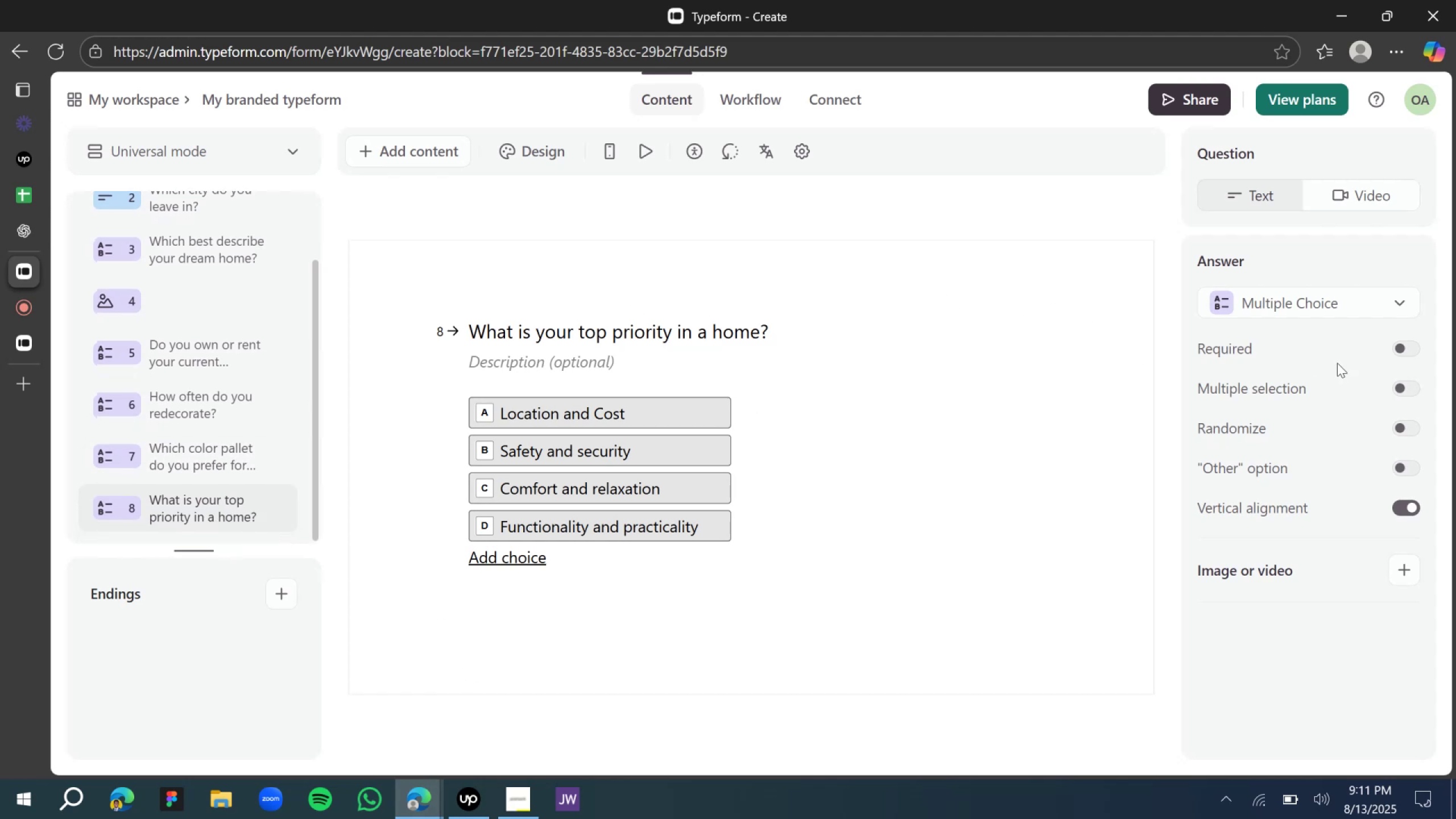 
left_click([1407, 346])
 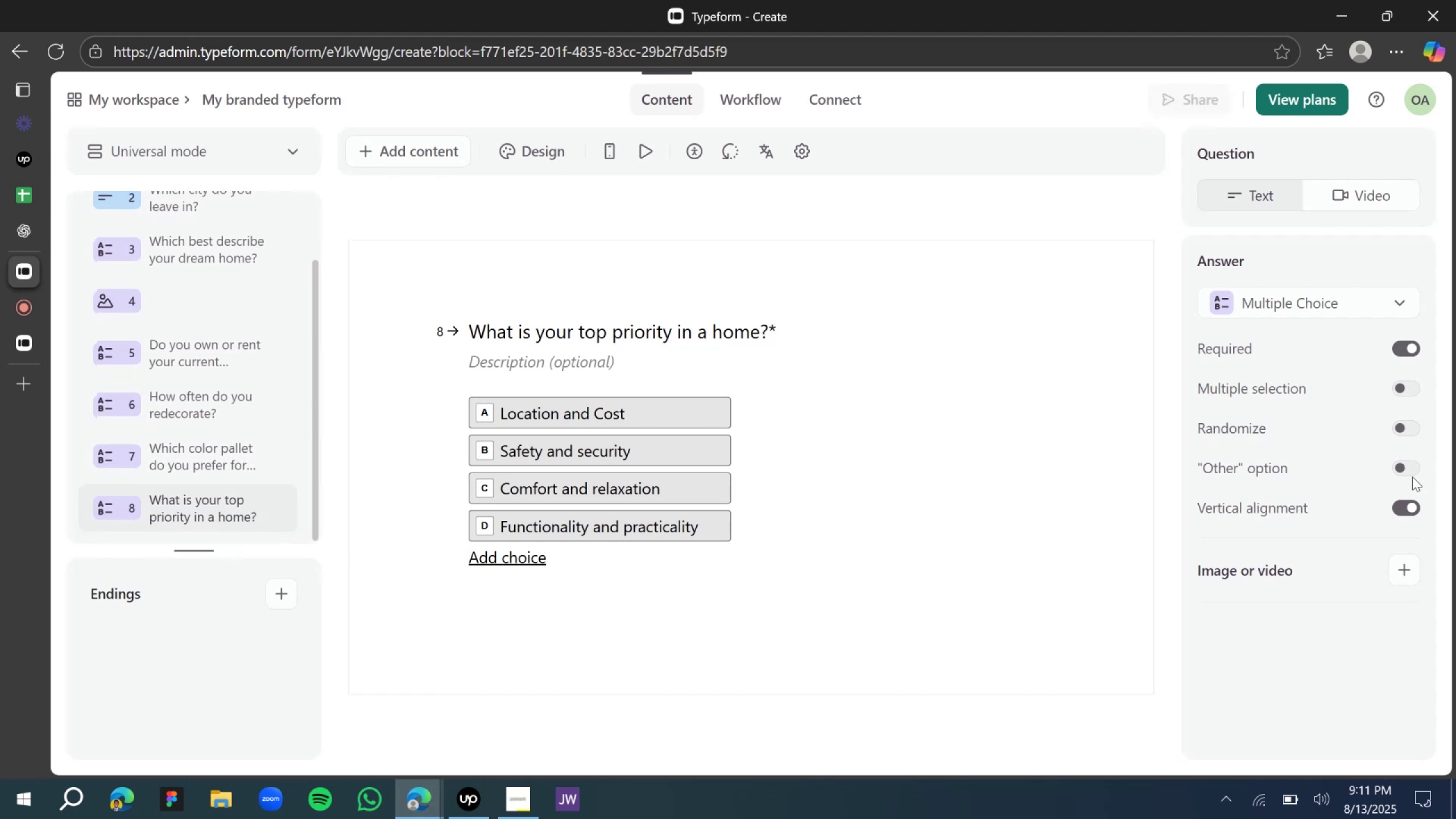 
left_click([1408, 470])
 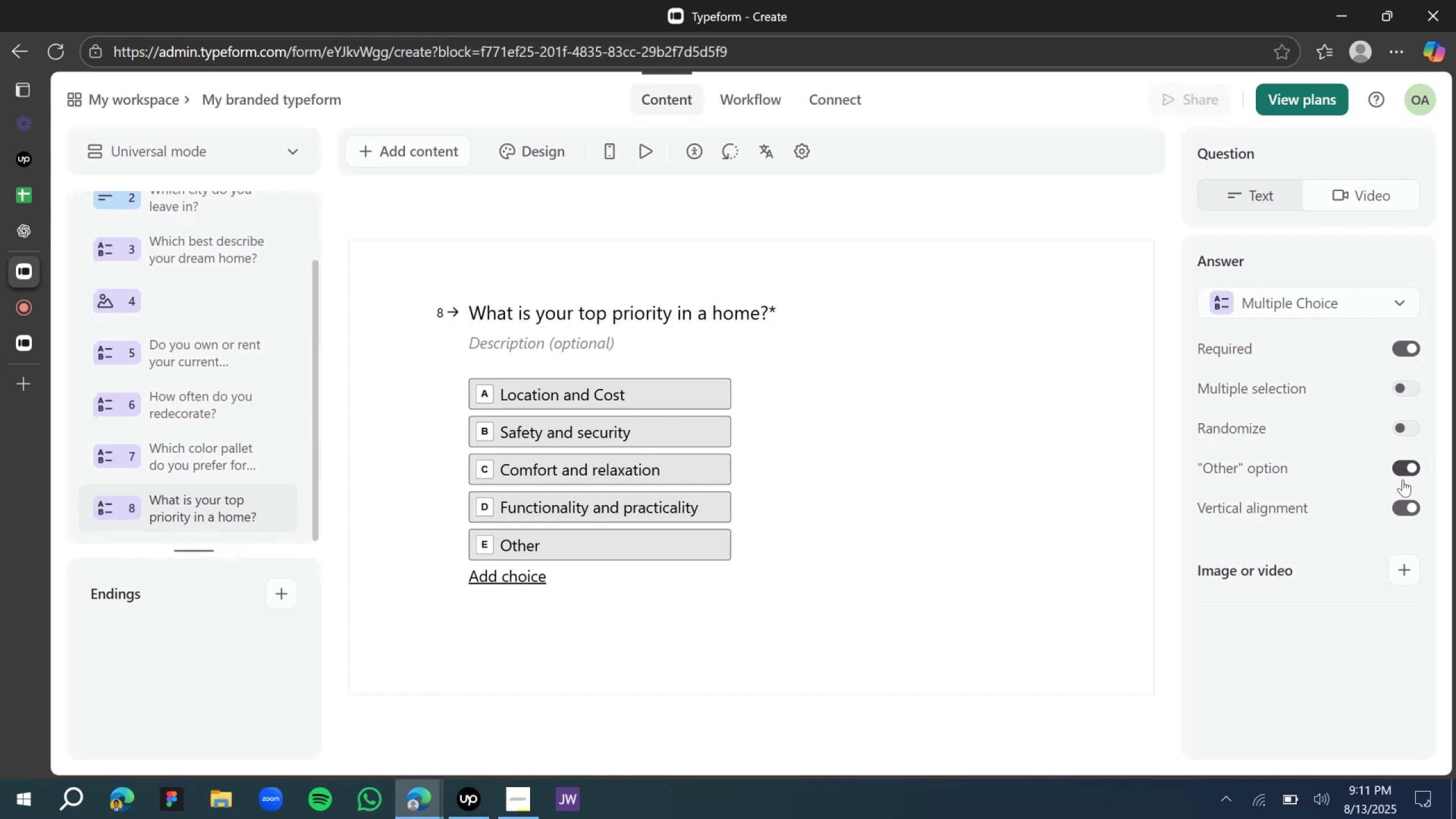 
left_click([1405, 468])
 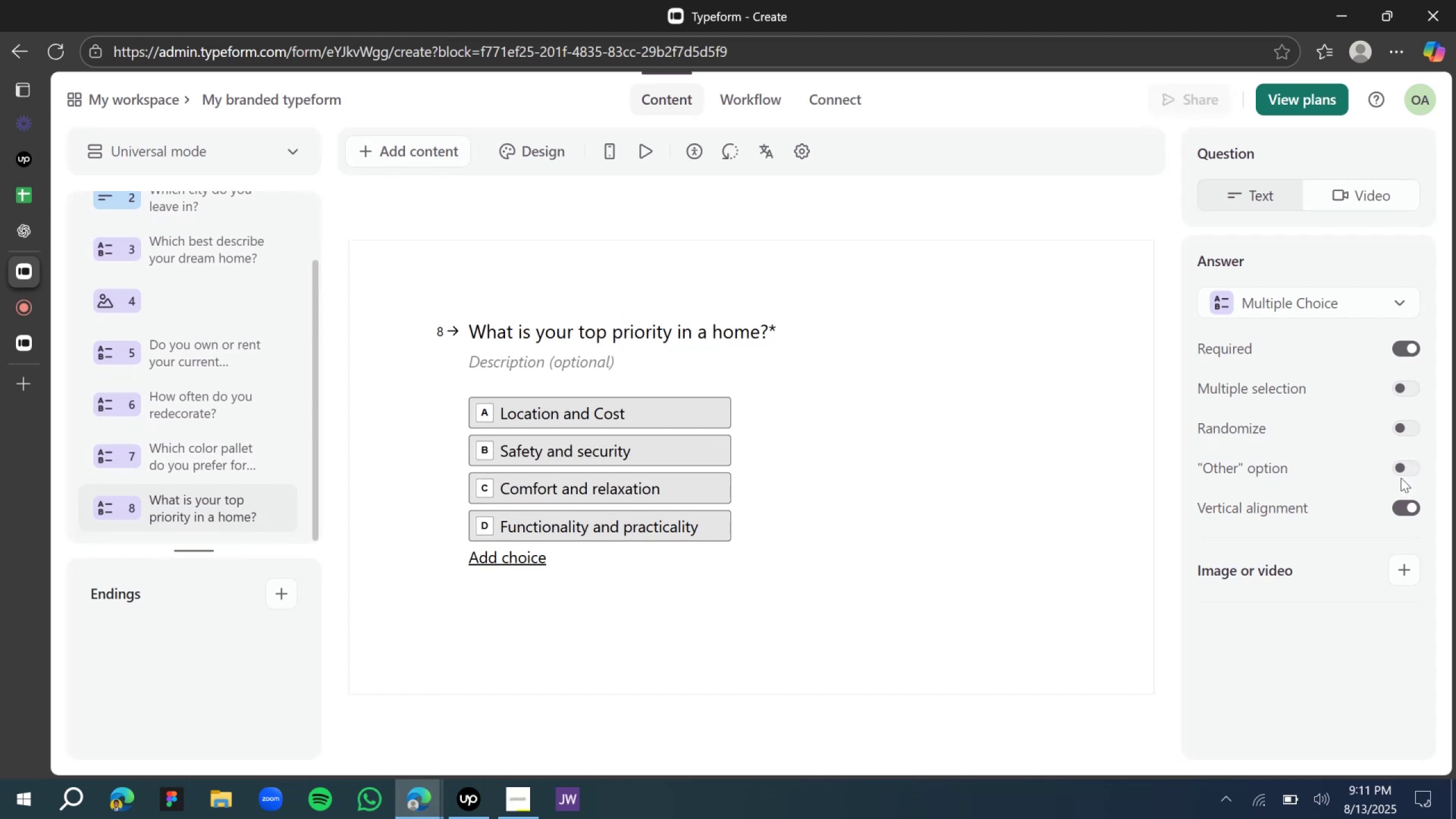 
left_click([1402, 469])
 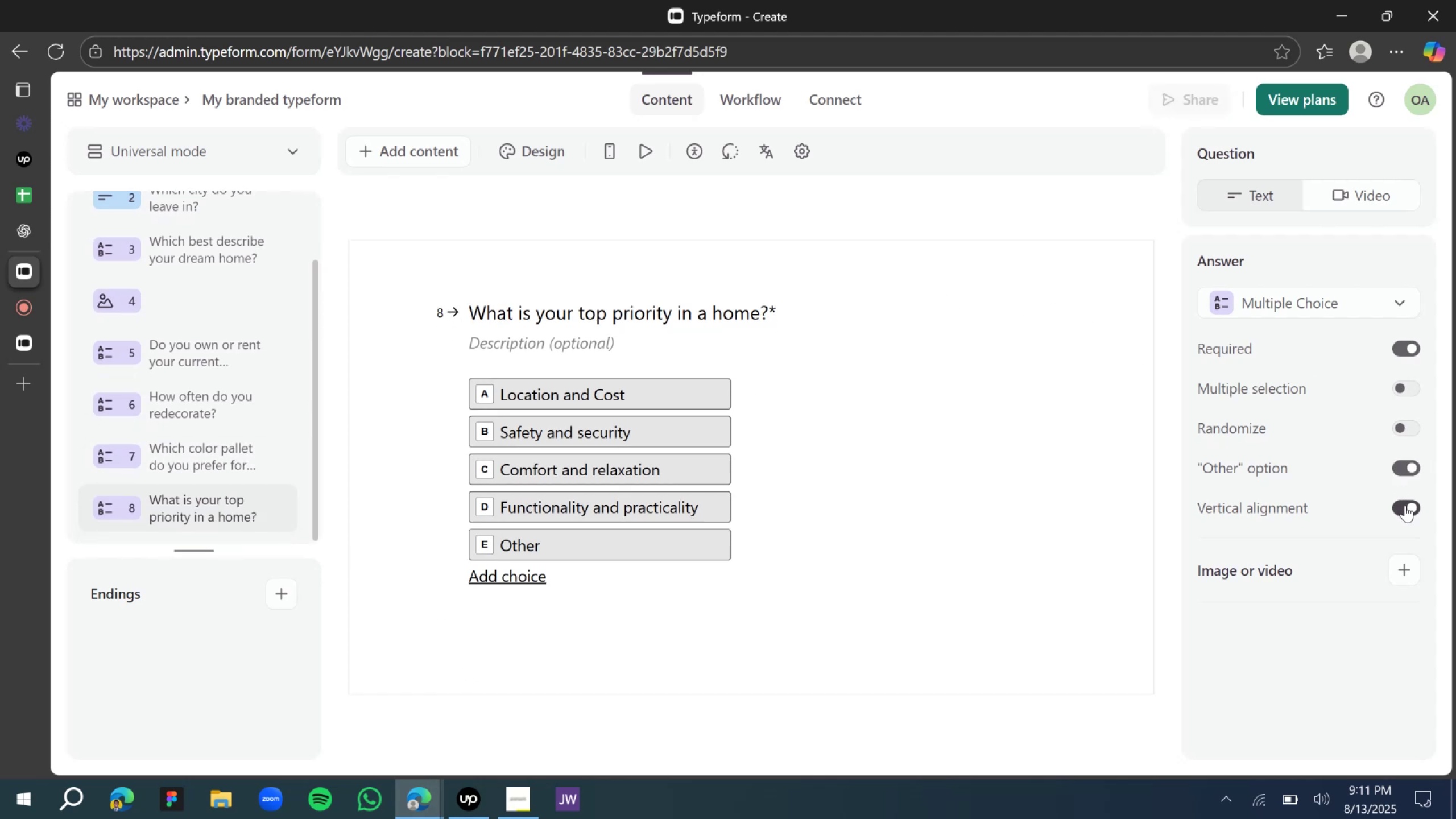 
left_click([1405, 505])
 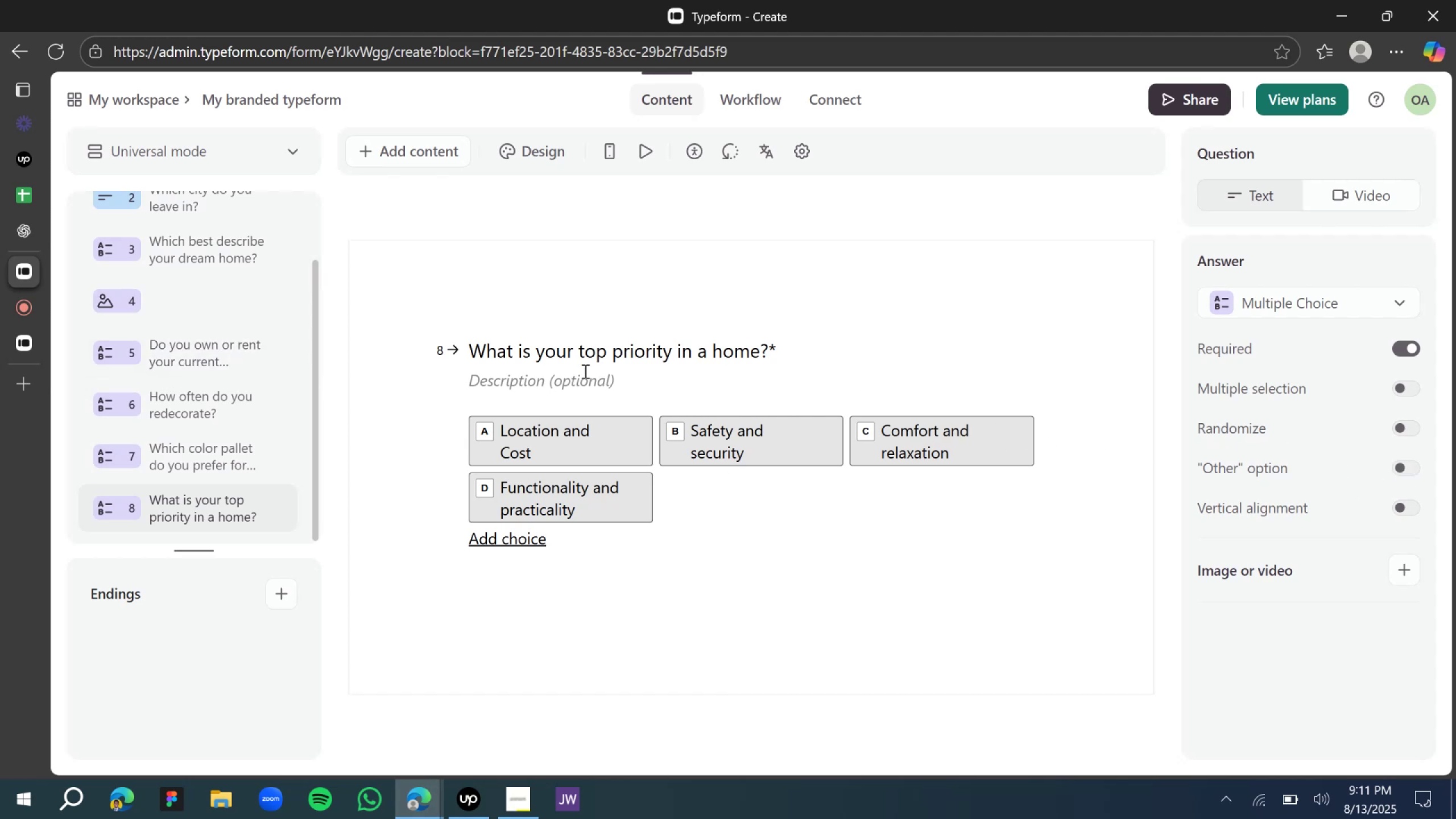 
wait(9.69)
 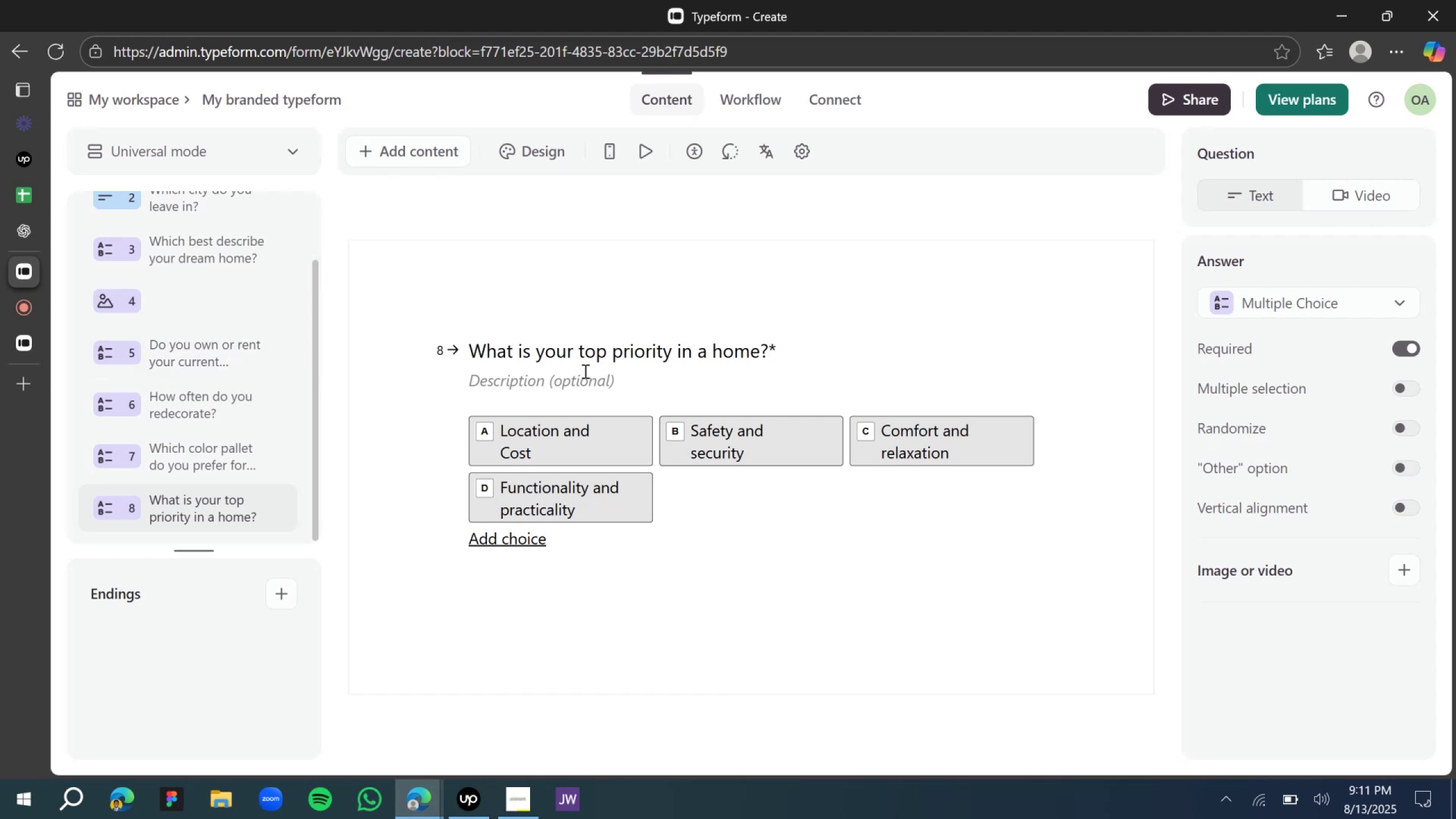 
scroll: coordinate [190, 423], scroll_direction: down, amount: 2.0
 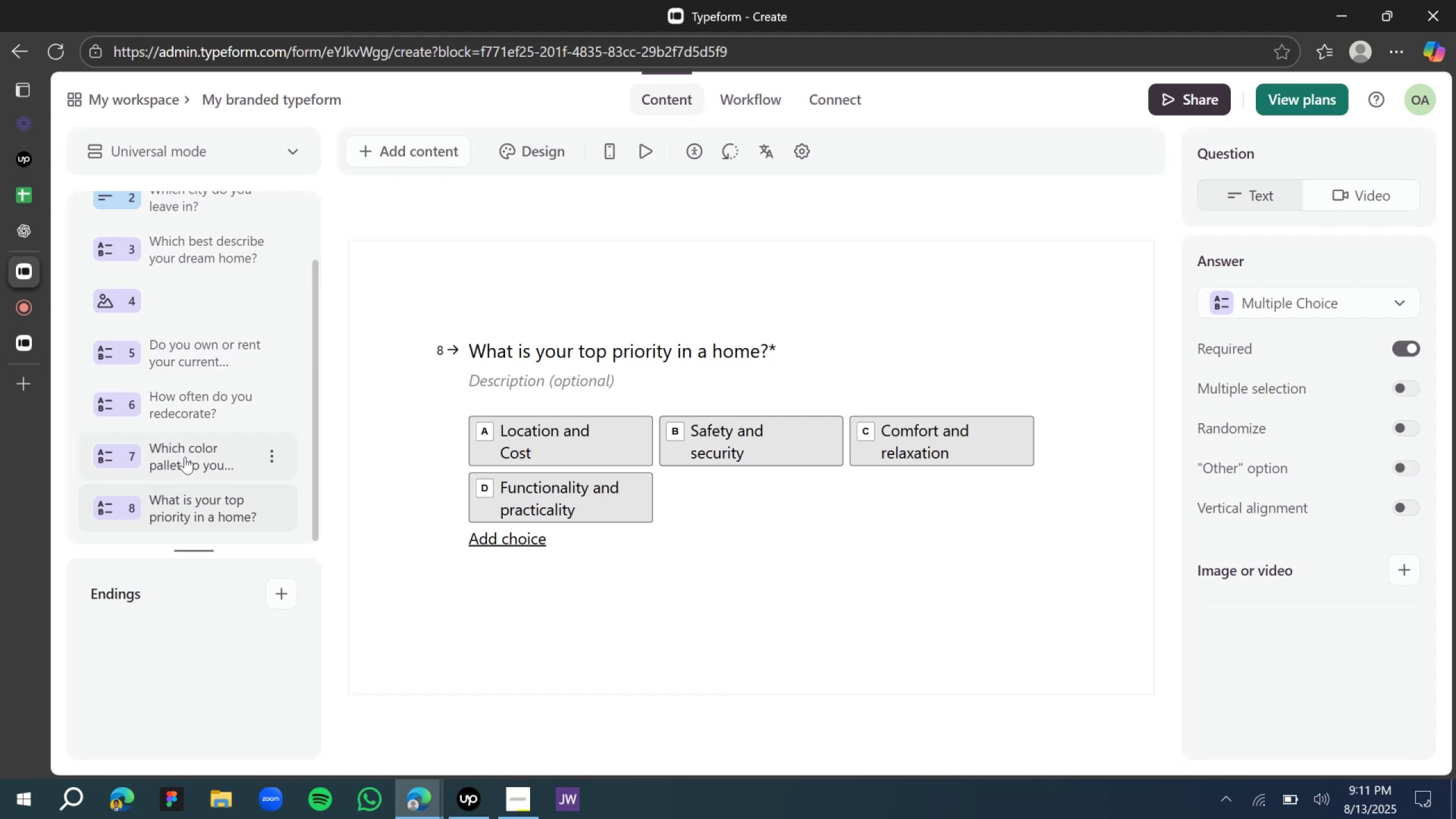 
left_click([185, 457])
 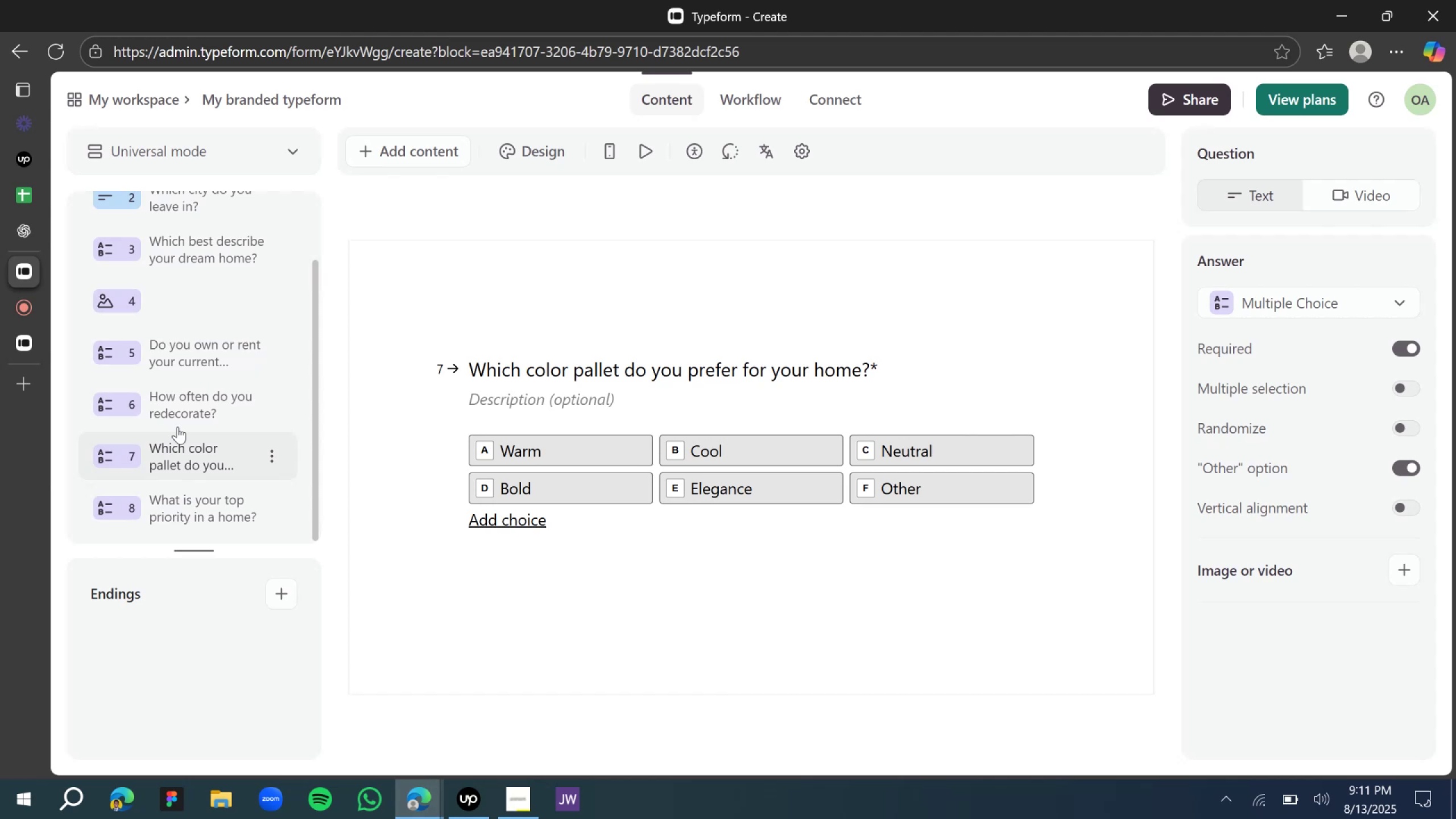 
left_click([182, 413])
 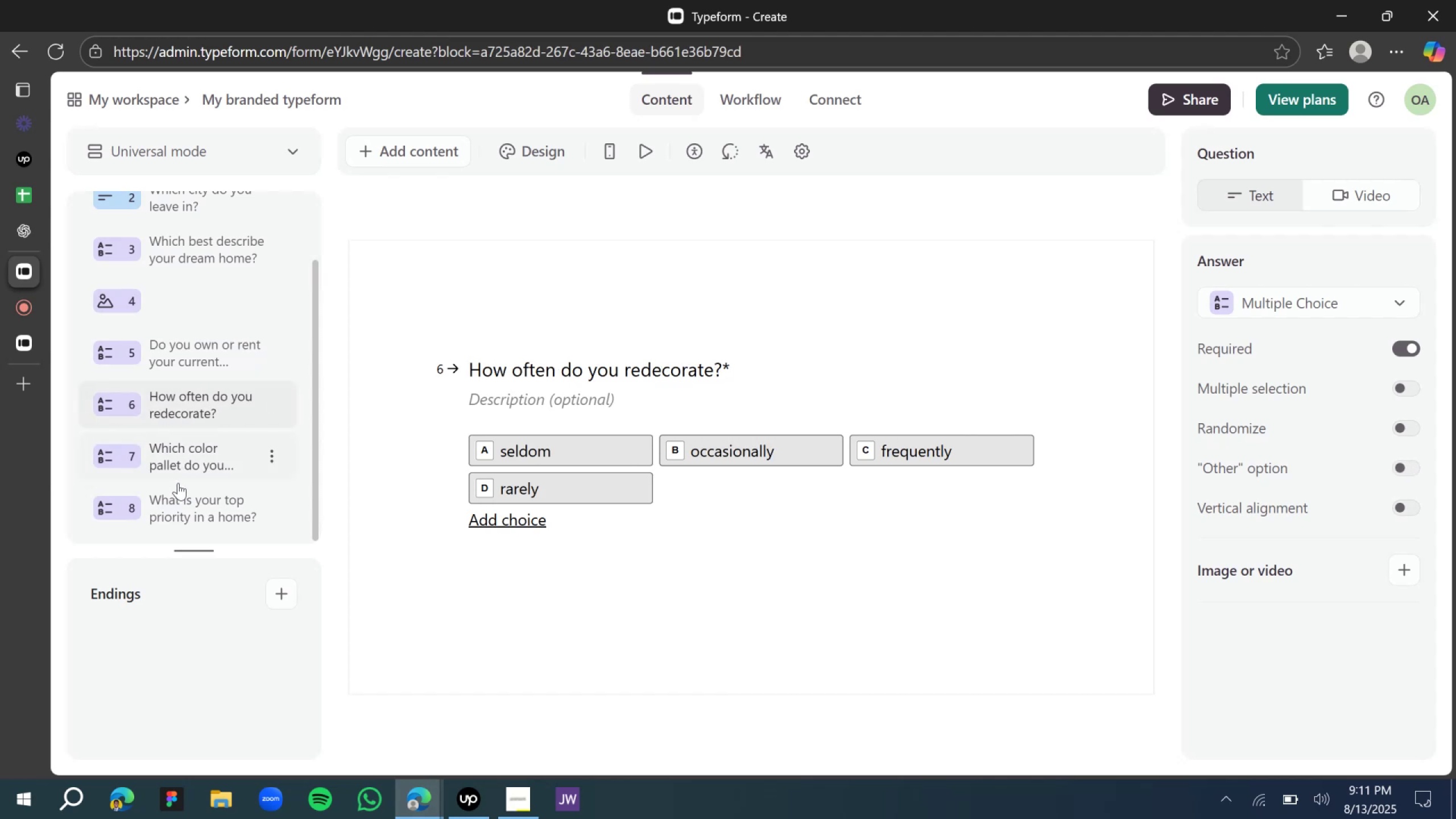 
left_click([179, 499])
 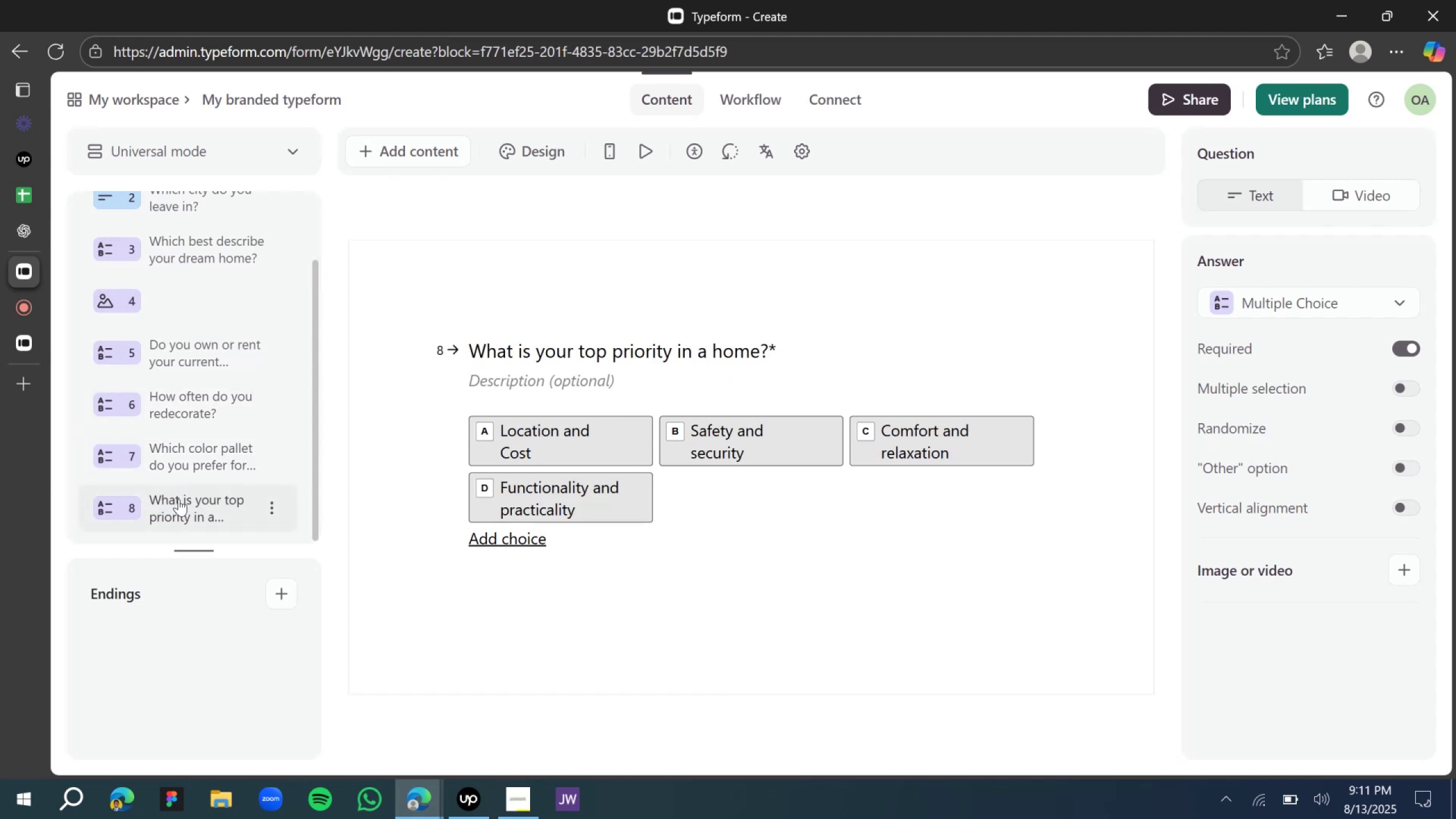 
scroll: coordinate [622, 371], scroll_direction: down, amount: 3.0
 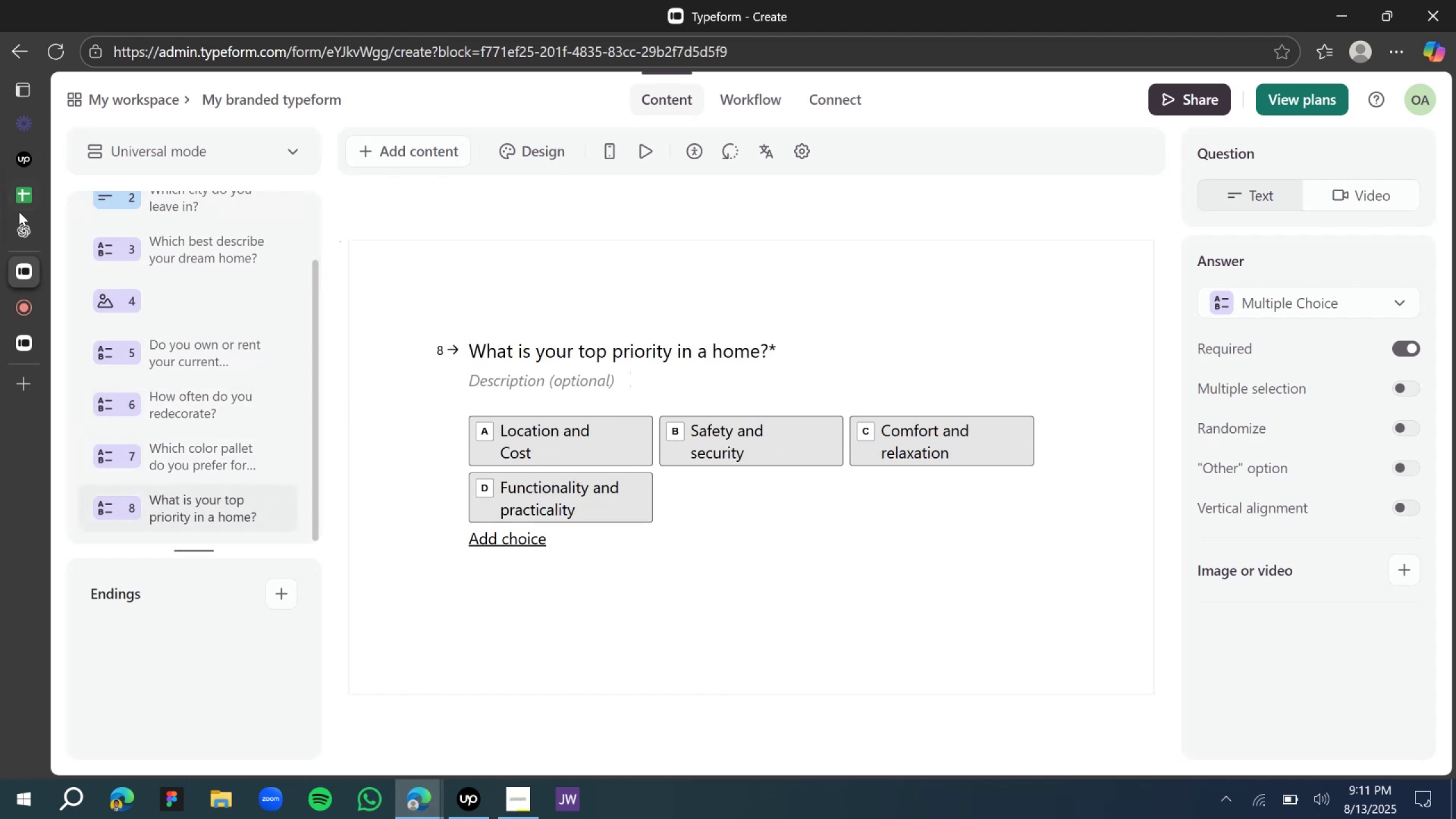 
left_click([23, 228])
 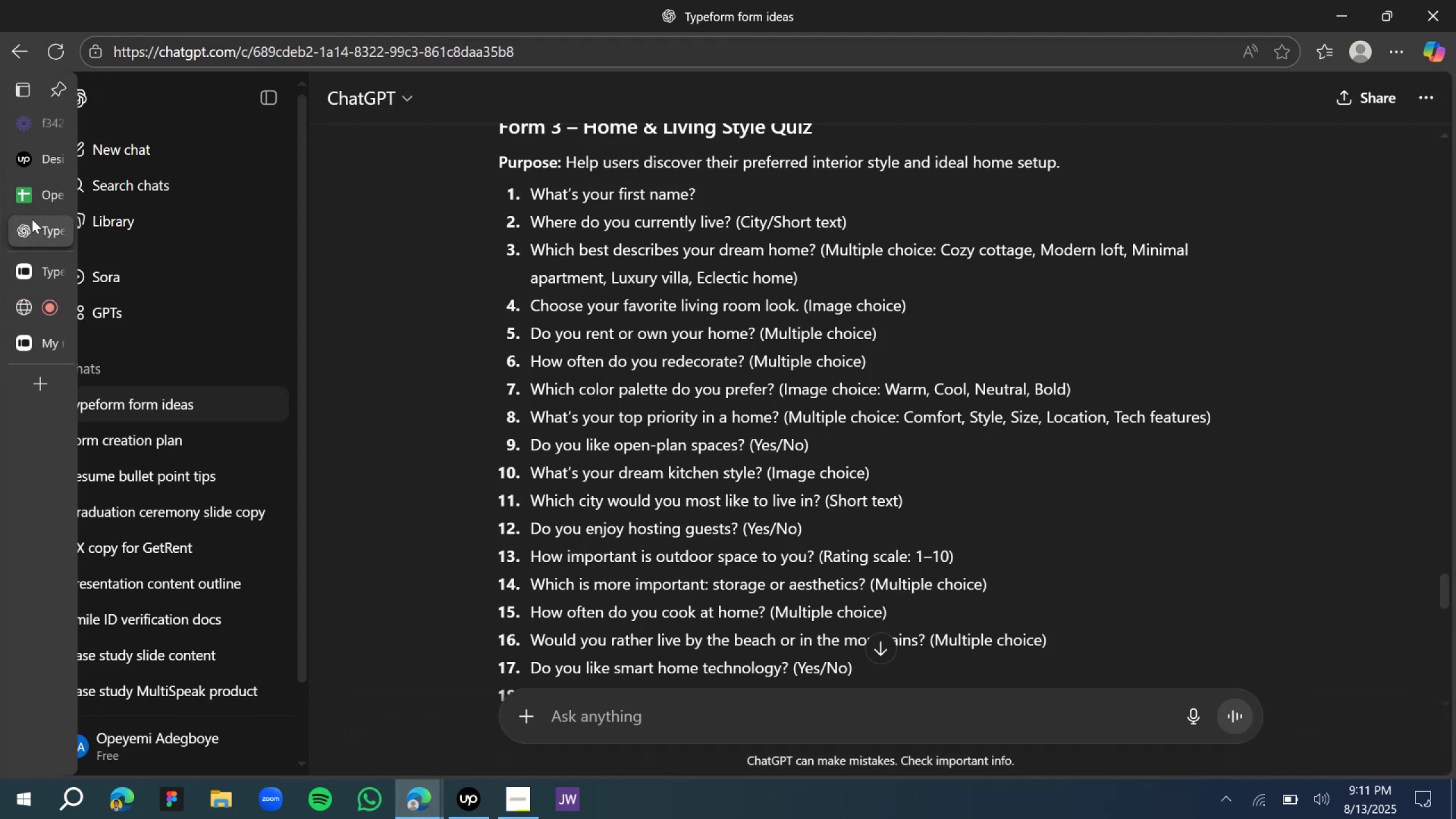 
scroll: coordinate [748, 423], scroll_direction: down, amount: 1.0
 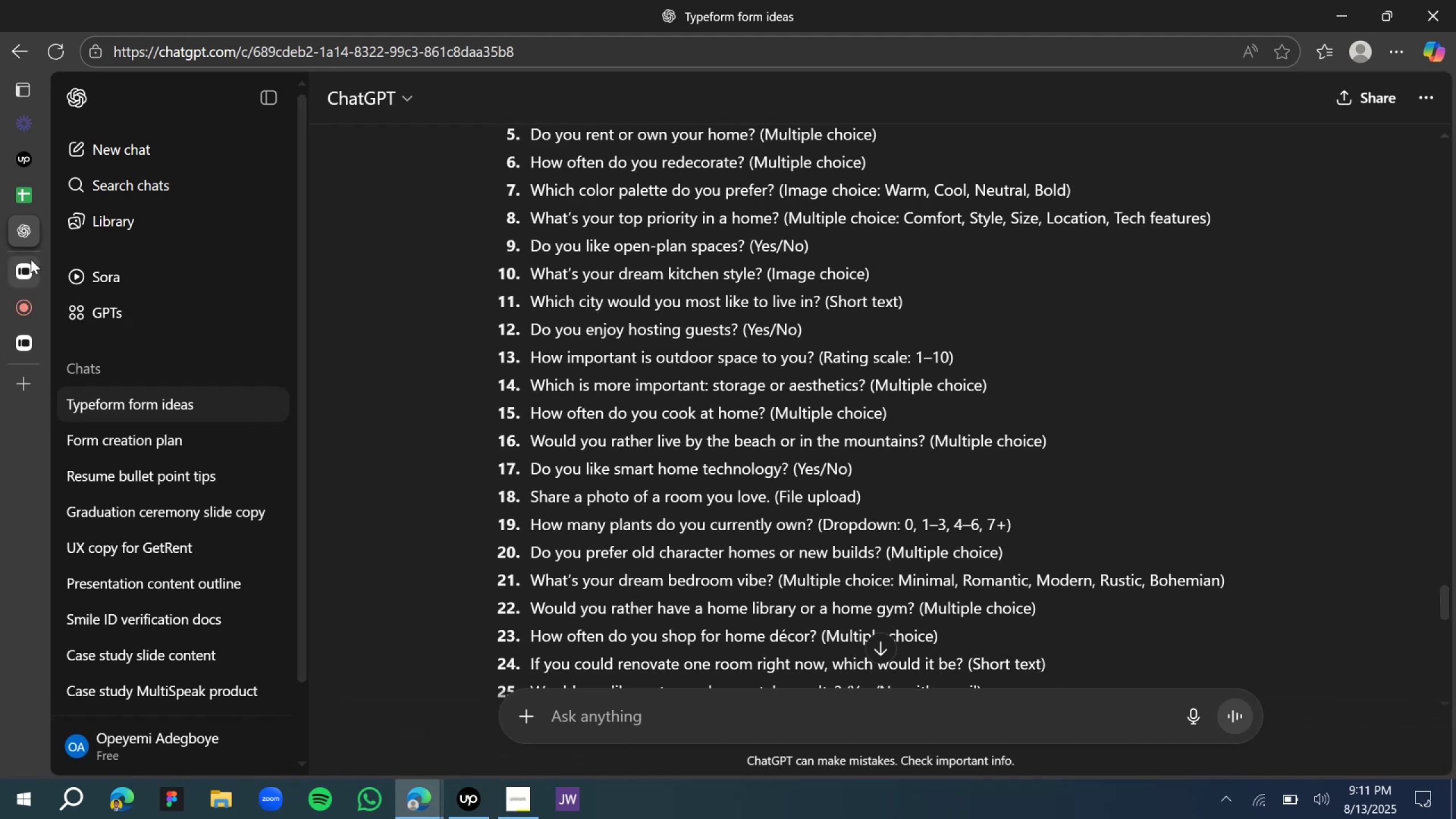 
left_click([477, 789])
 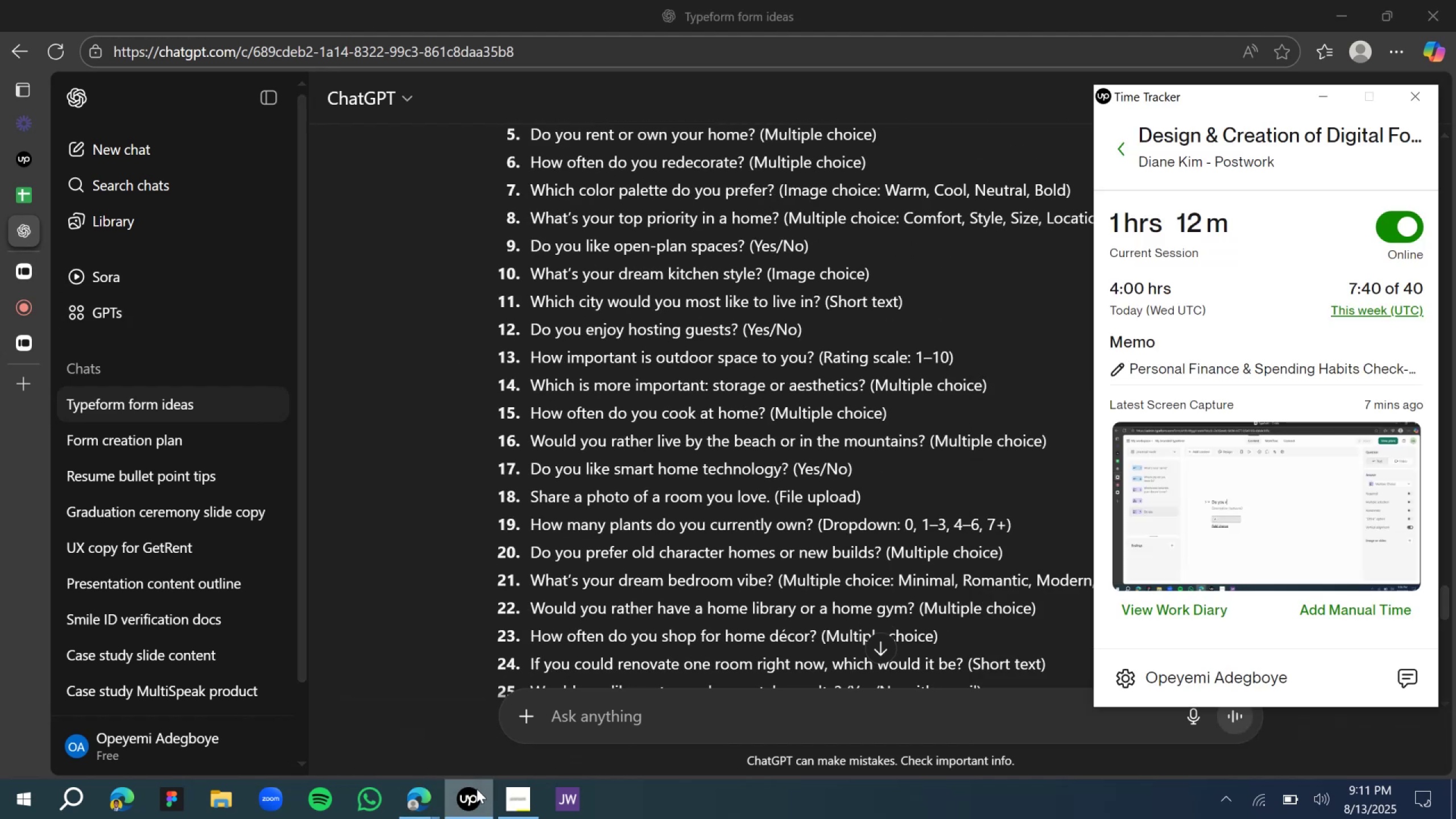 
left_click([477, 789])
 